 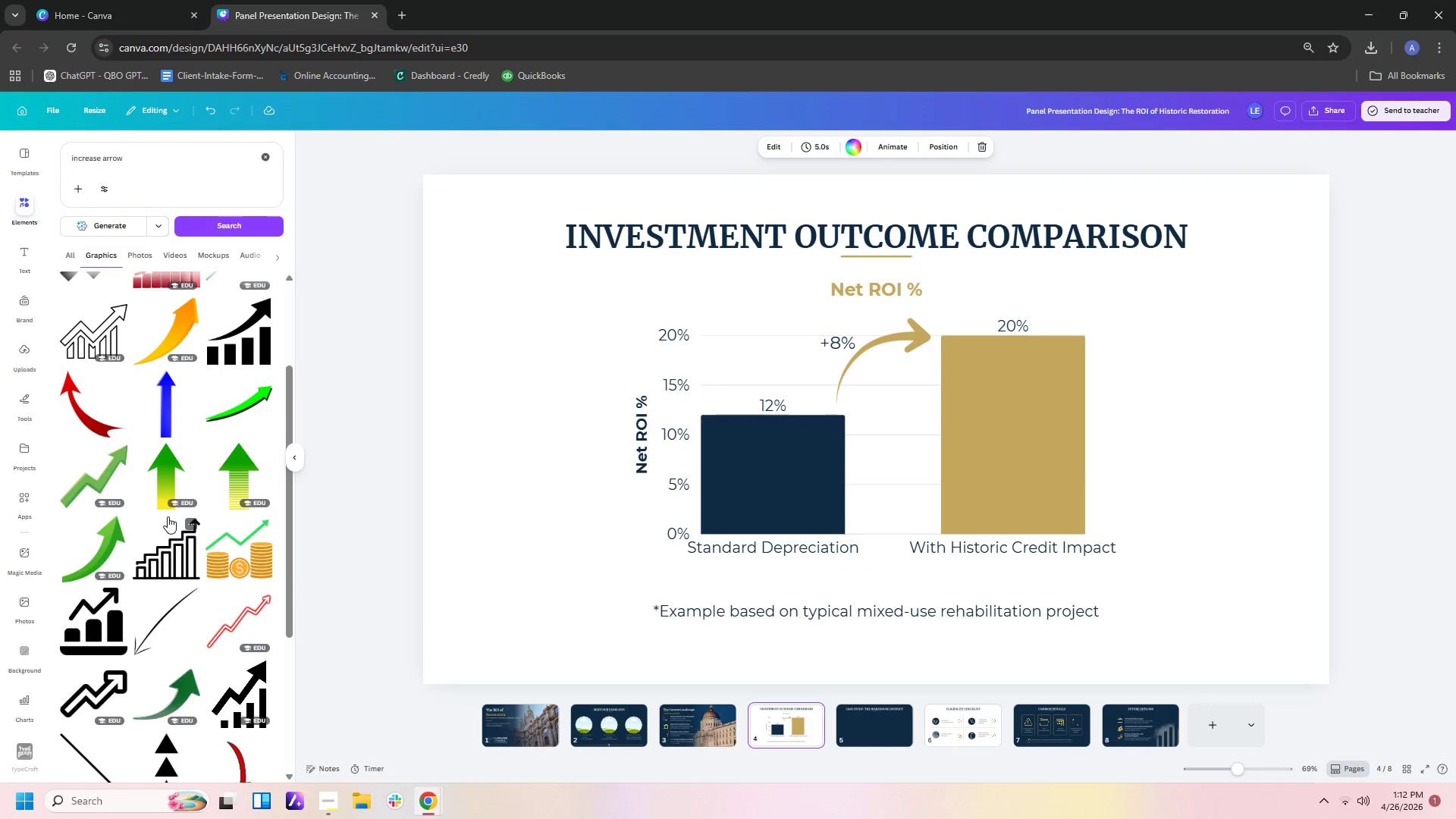 
left_click([168, 464])
 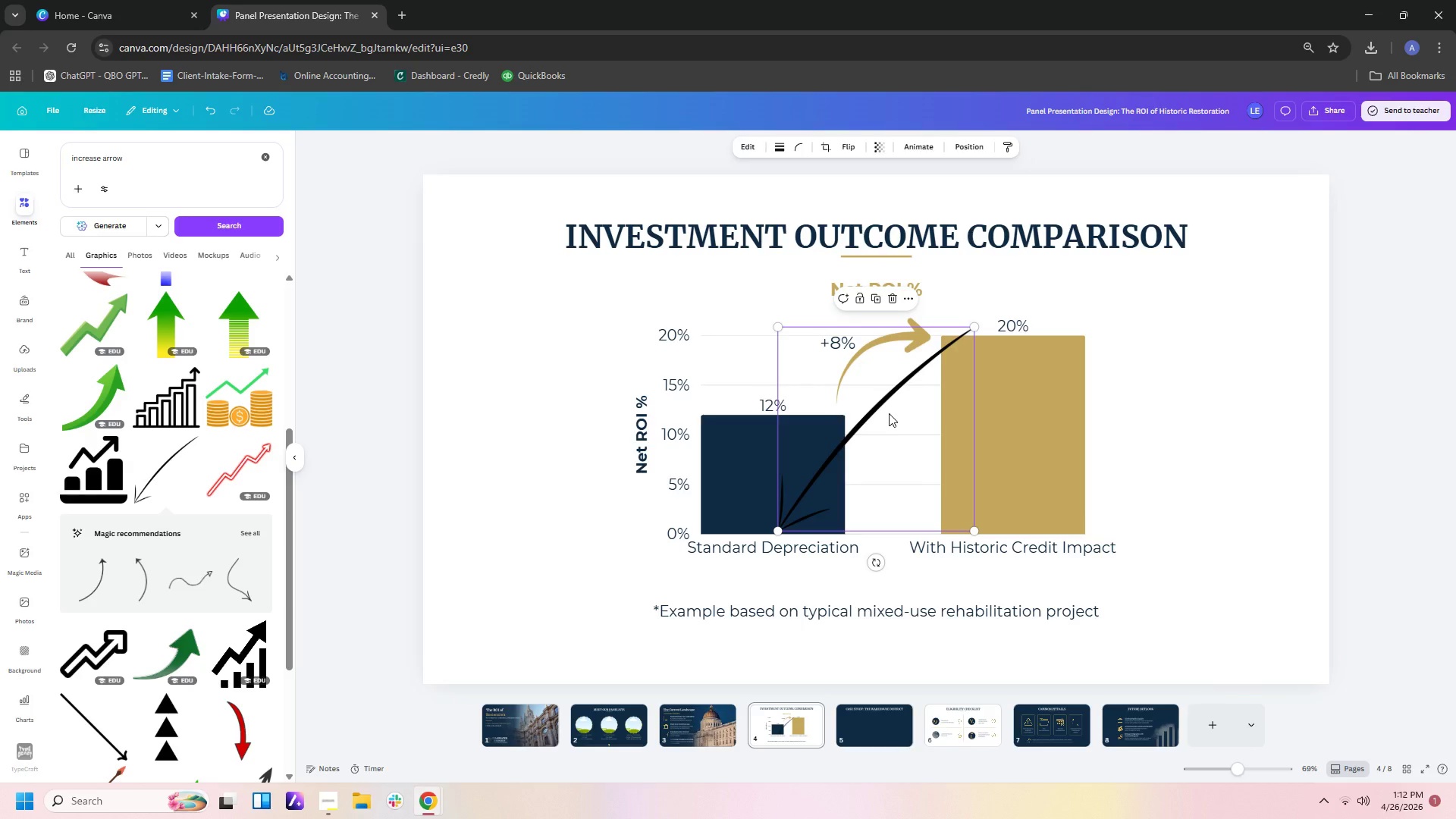 
left_click([875, 406])
 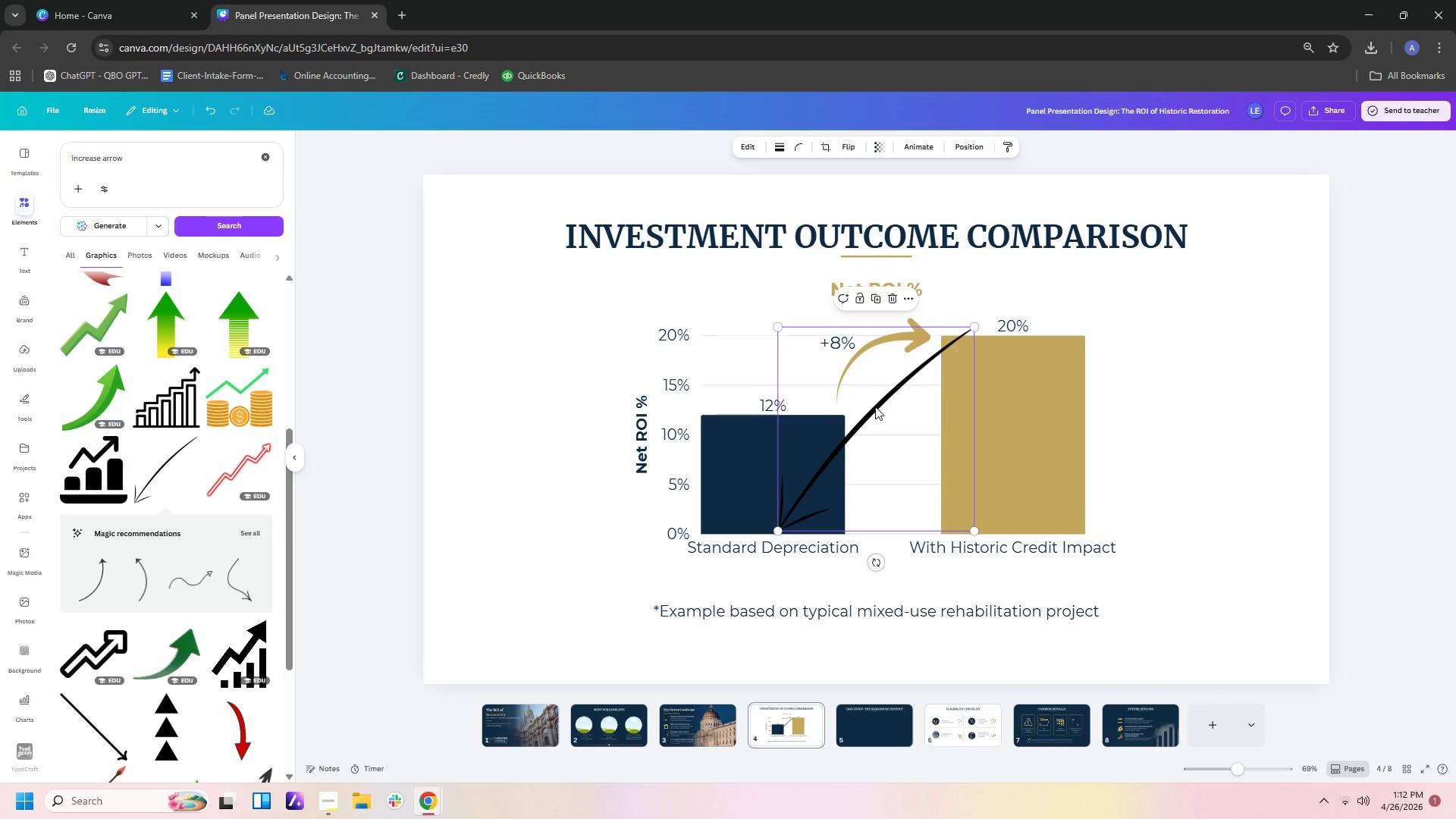 
key(Control+X)
 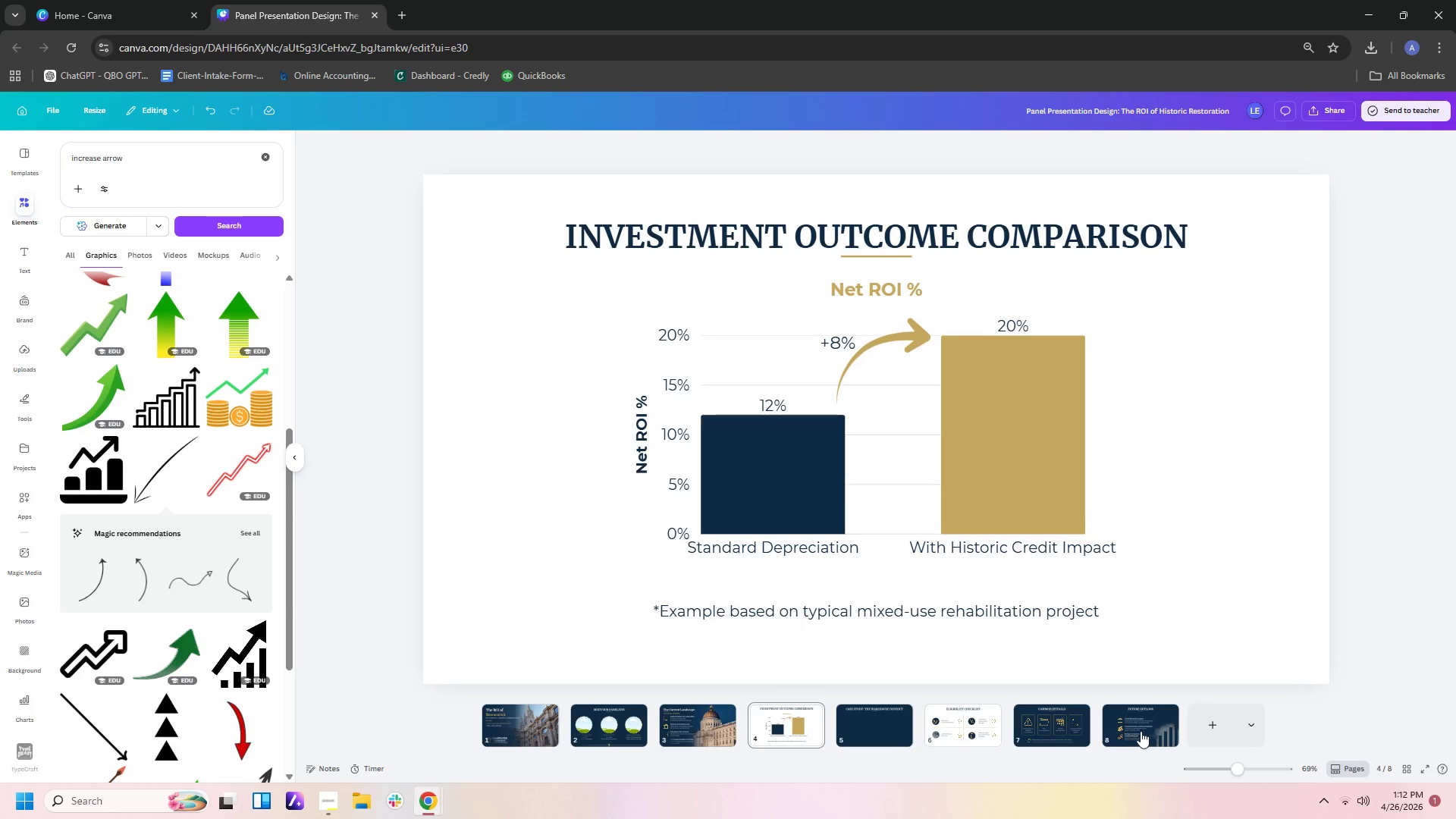 
left_click([1141, 724])
 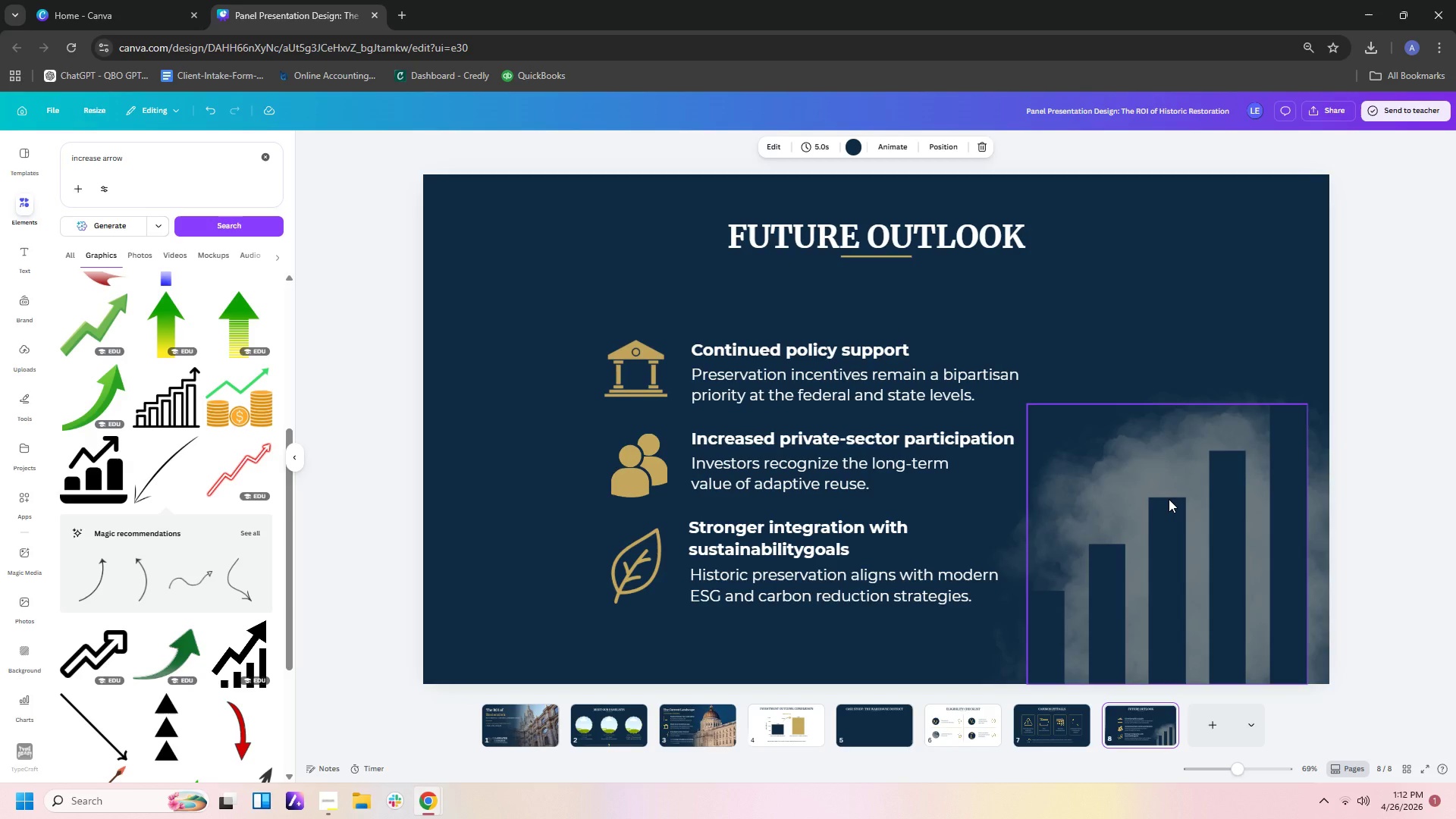 
key(Control+V)
 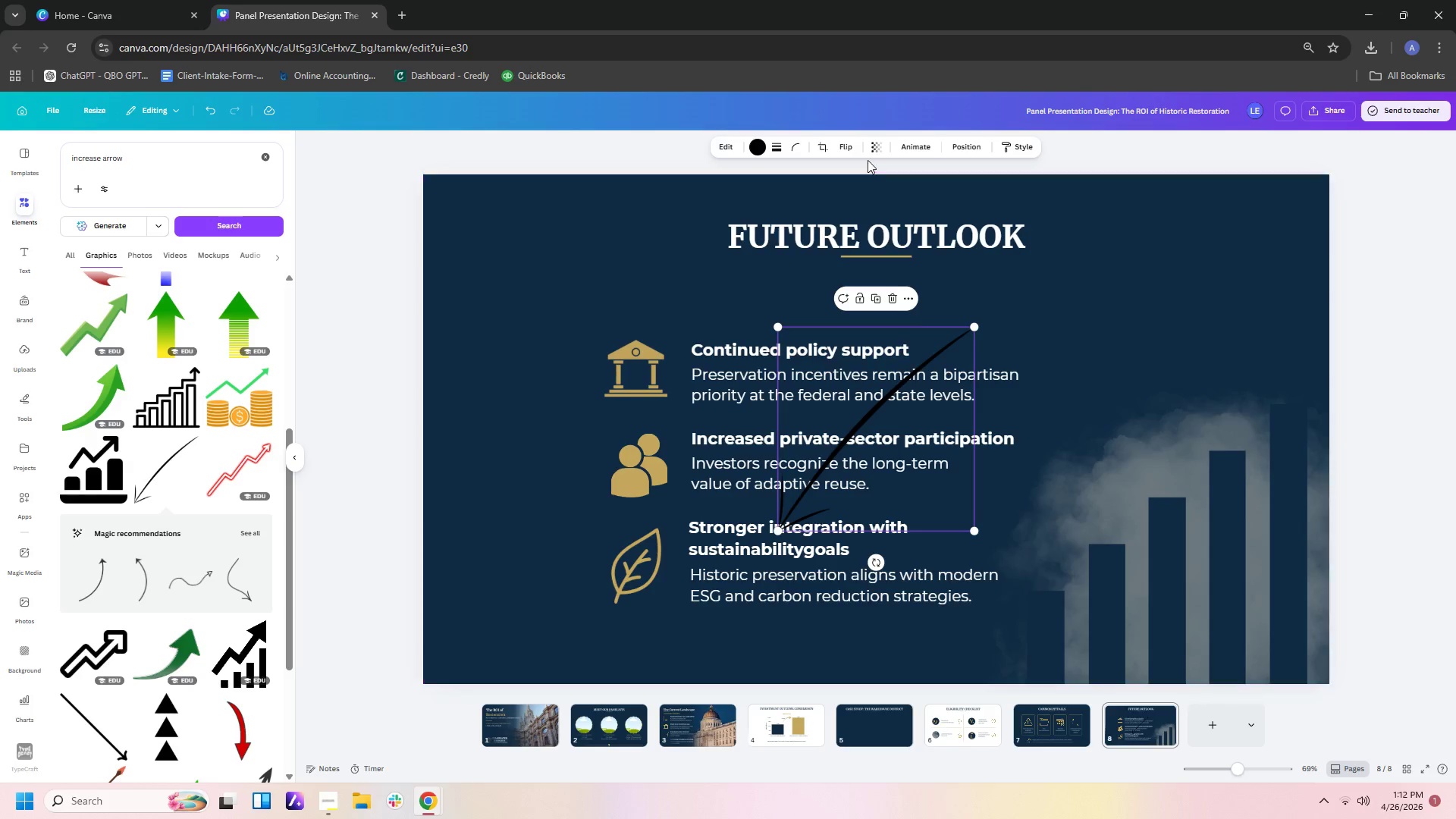 
left_click([839, 144])
 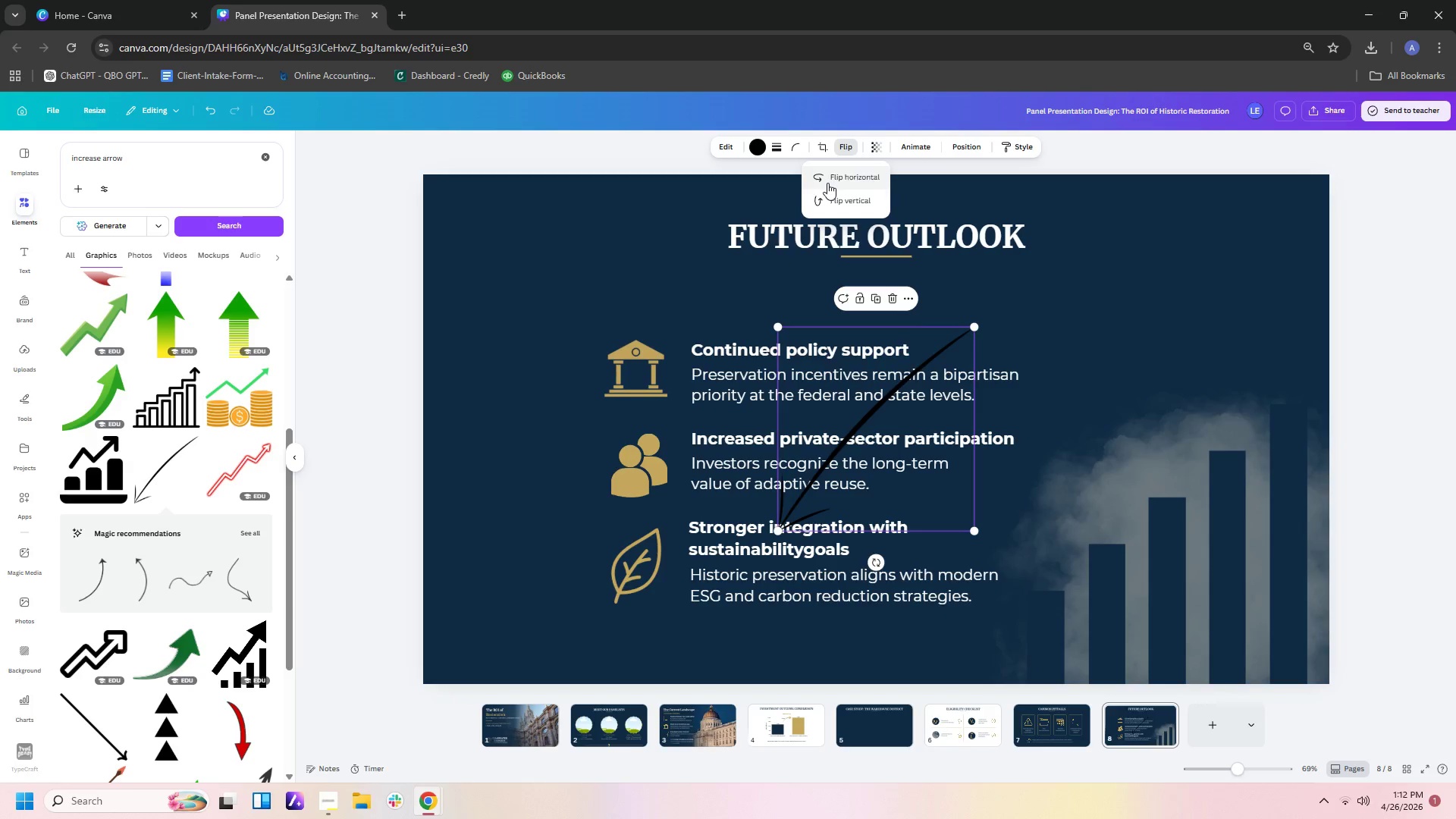 
left_click([827, 180])
 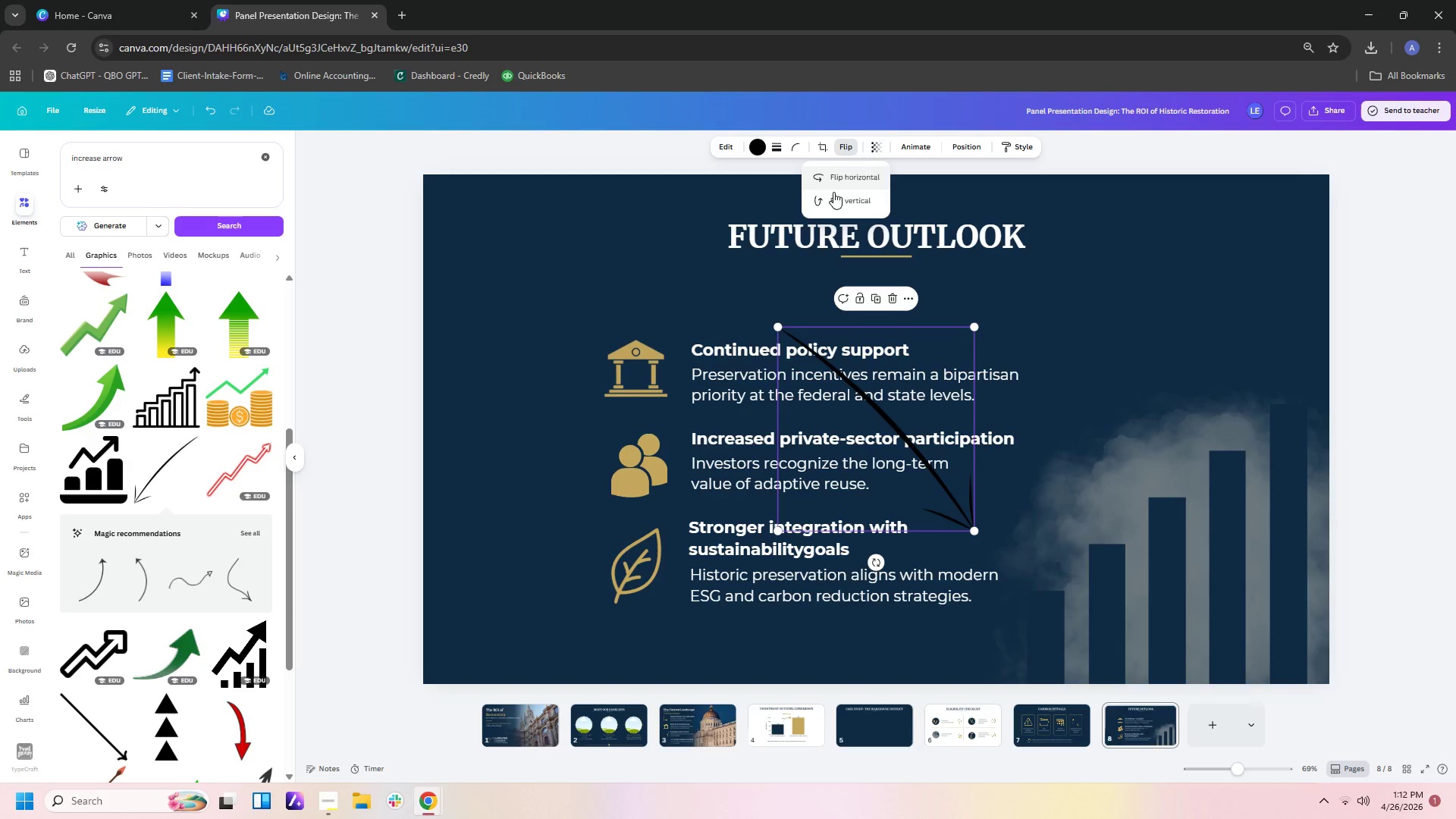 
left_click([835, 199])
 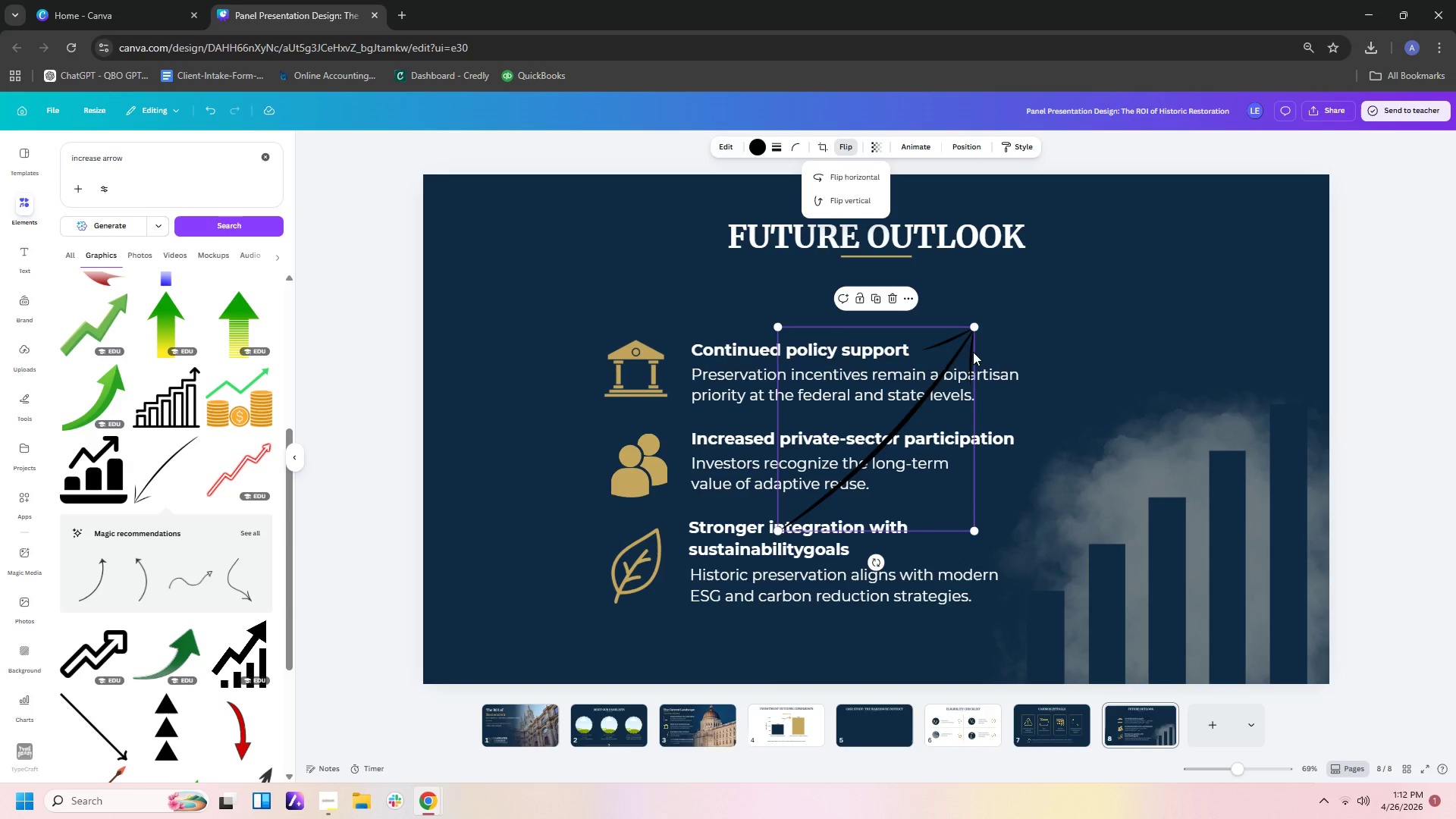 
left_click_drag(start_coordinate=[960, 350], to_coordinate=[1221, 372])
 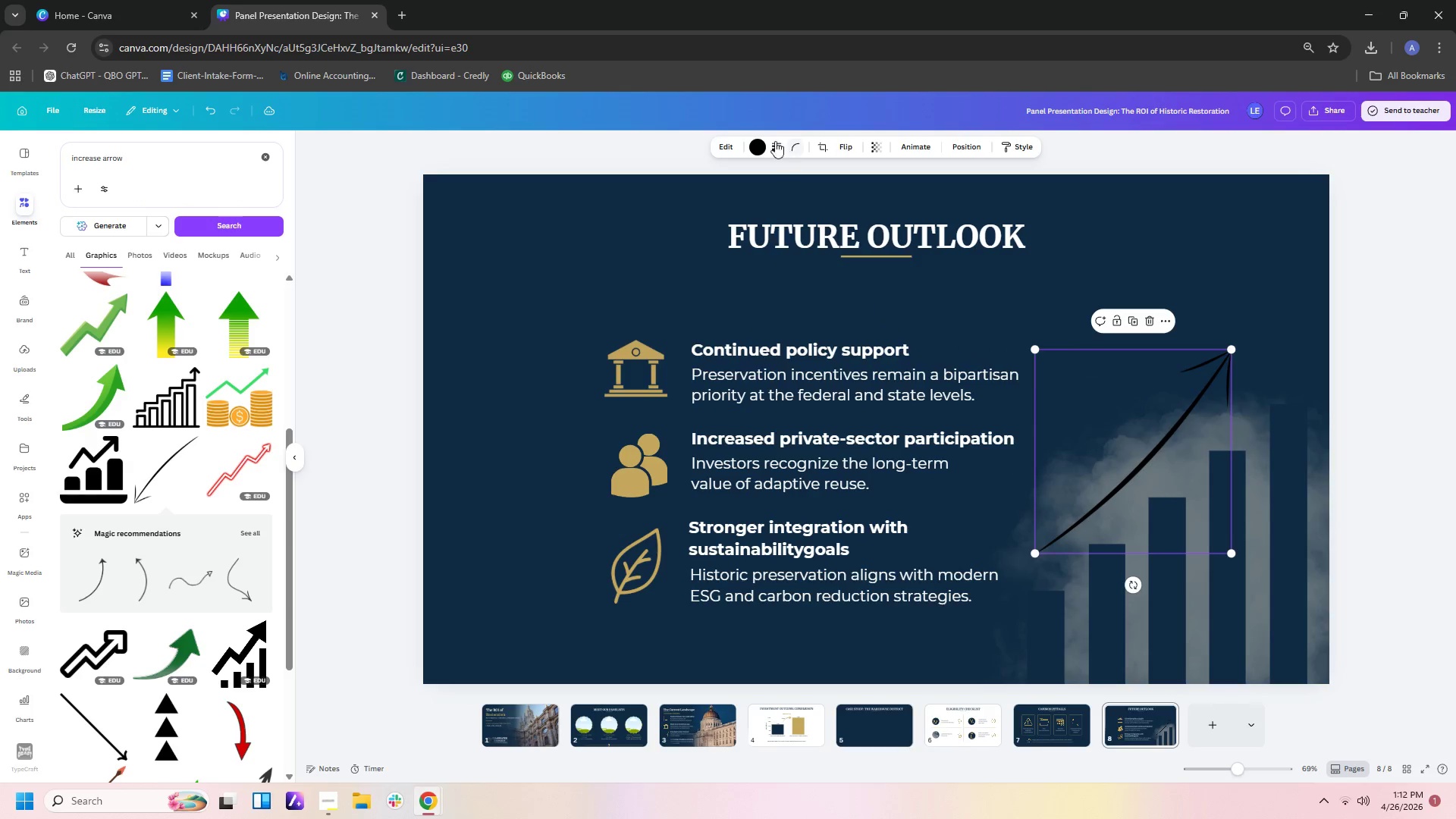 
left_click([764, 146])
 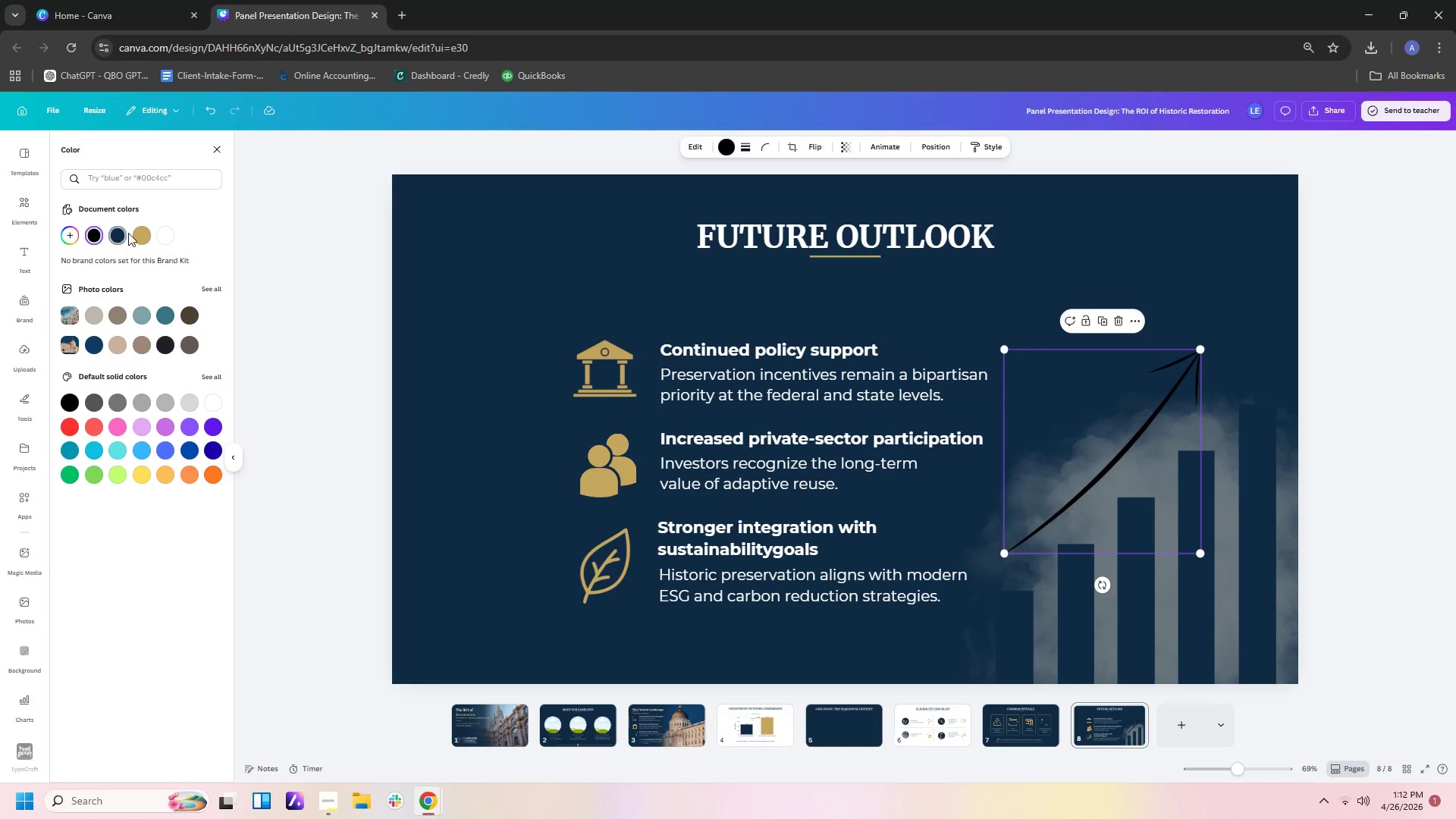 
left_click([140, 233])
 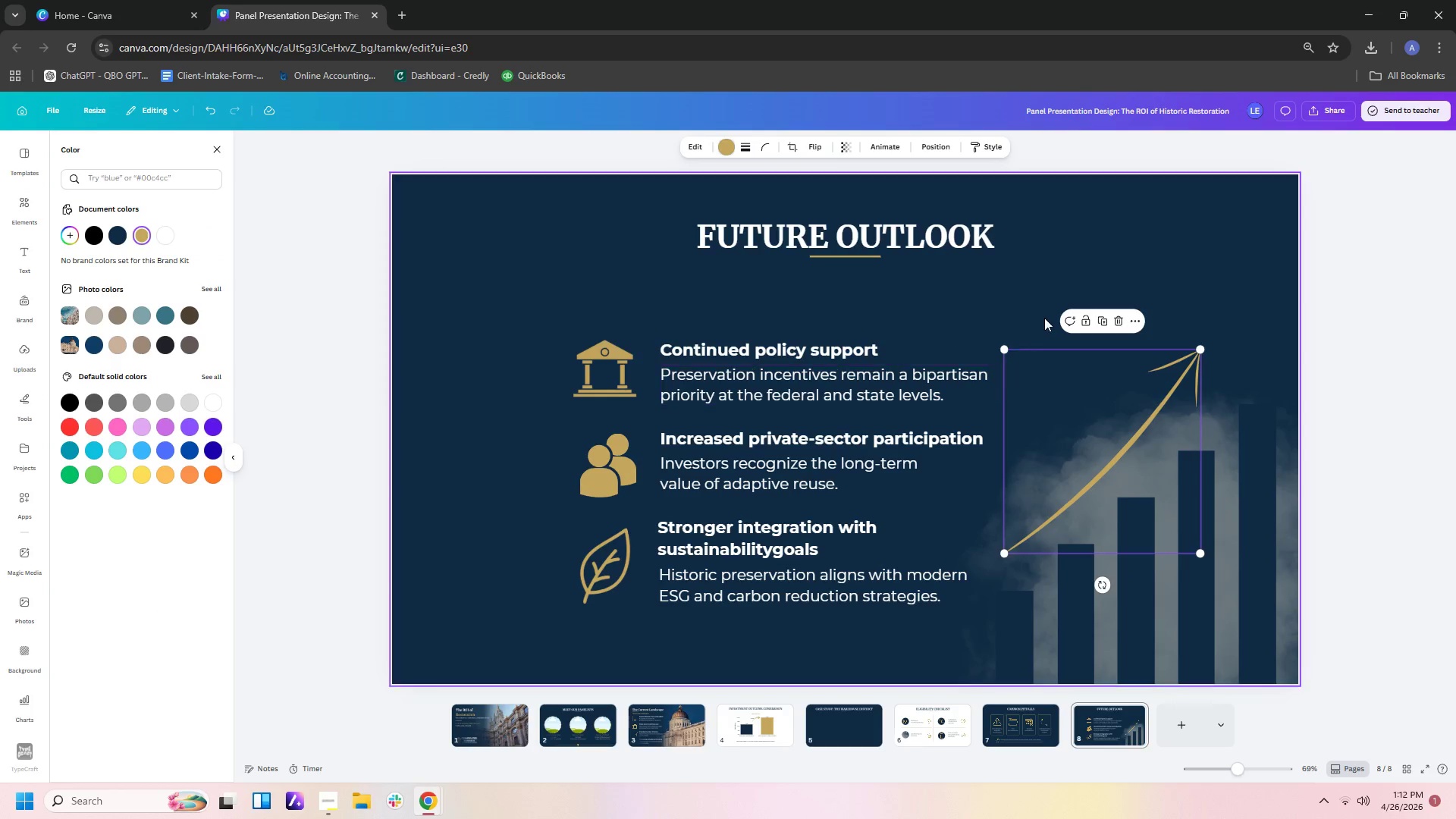 
left_click([1047, 312])
 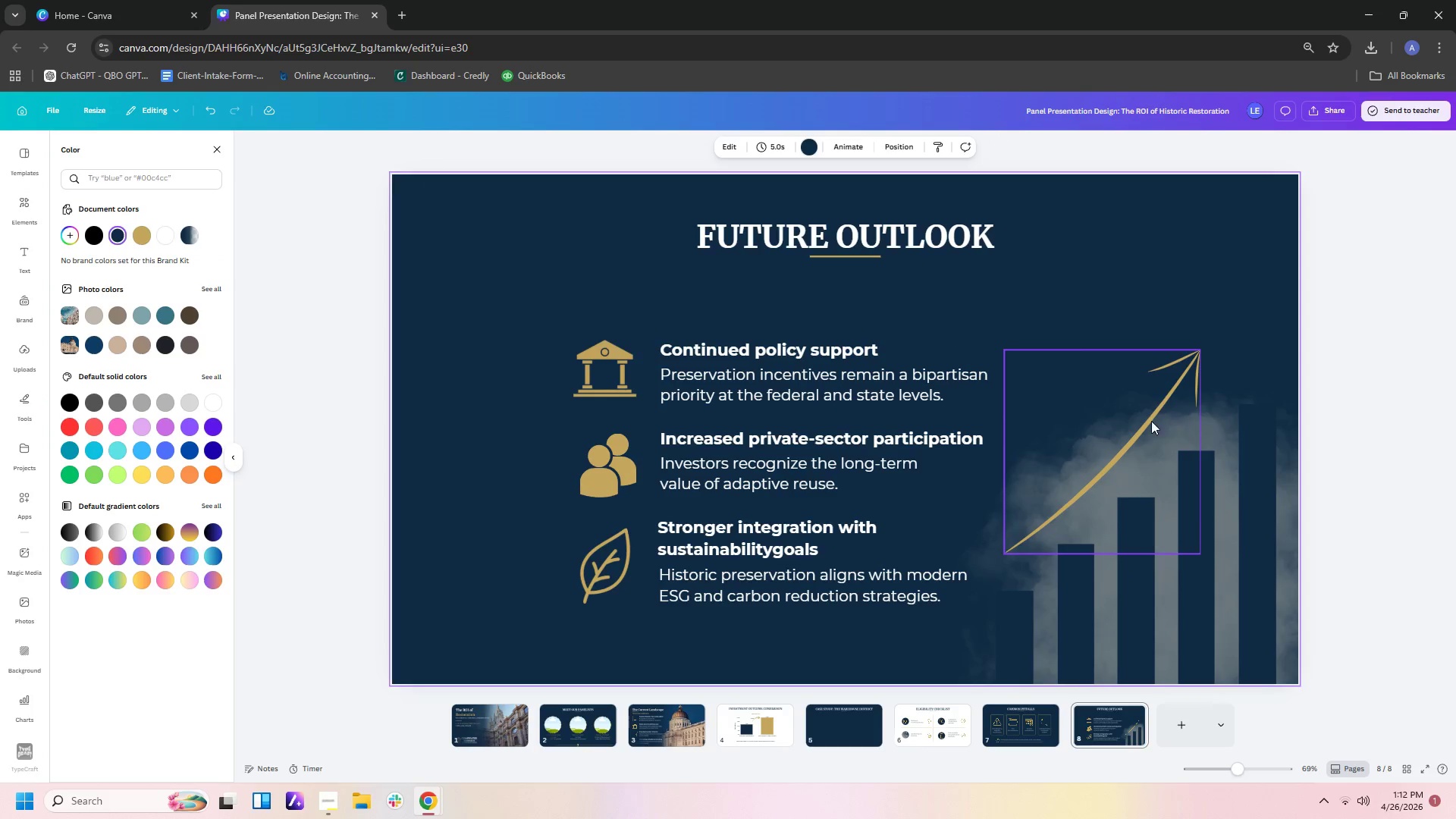 
left_click([1143, 421])
 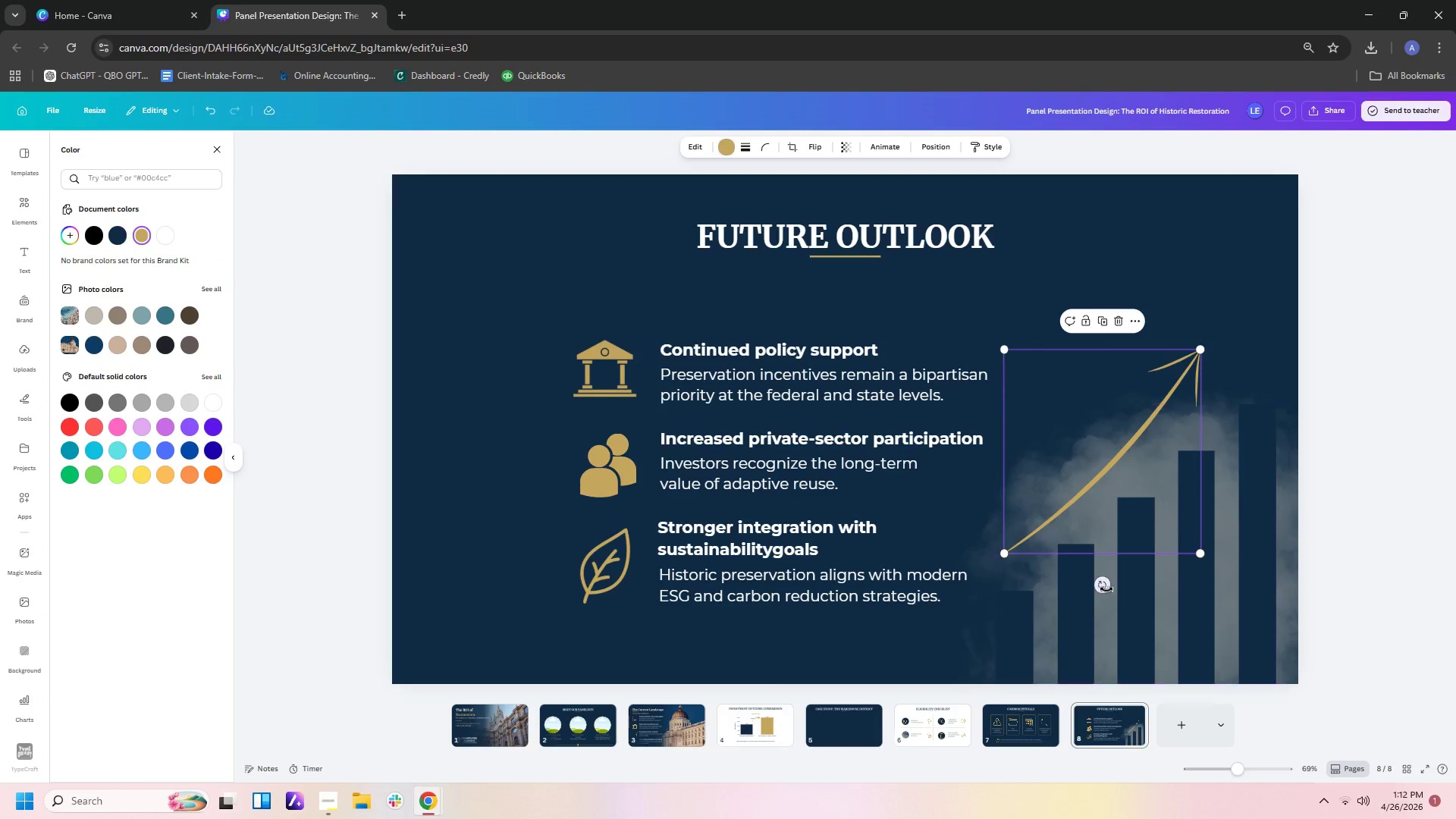 
left_click_drag(start_coordinate=[1105, 589], to_coordinate=[1087, 588])
 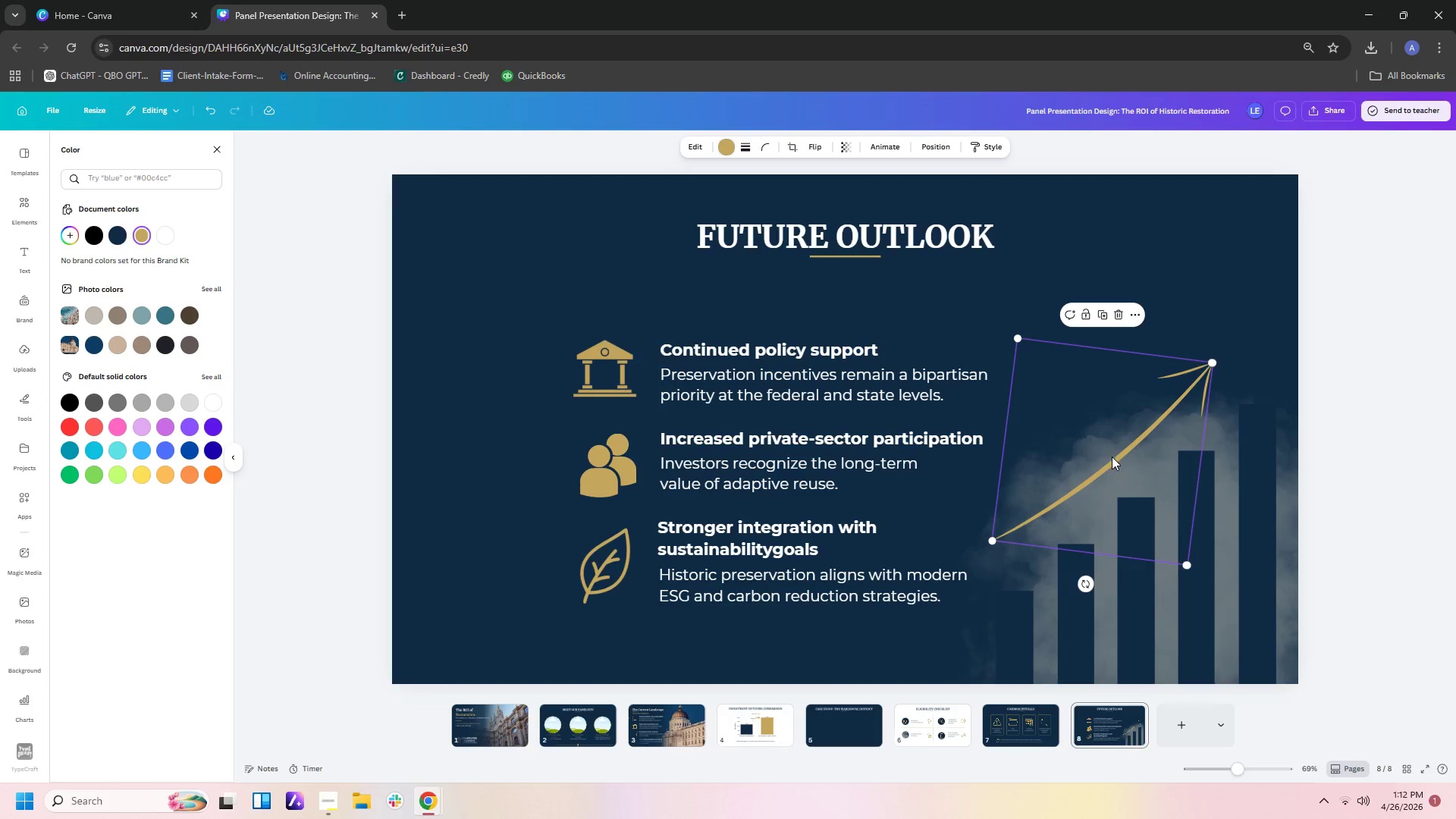 
left_click_drag(start_coordinate=[1112, 457], to_coordinate=[1119, 457])
 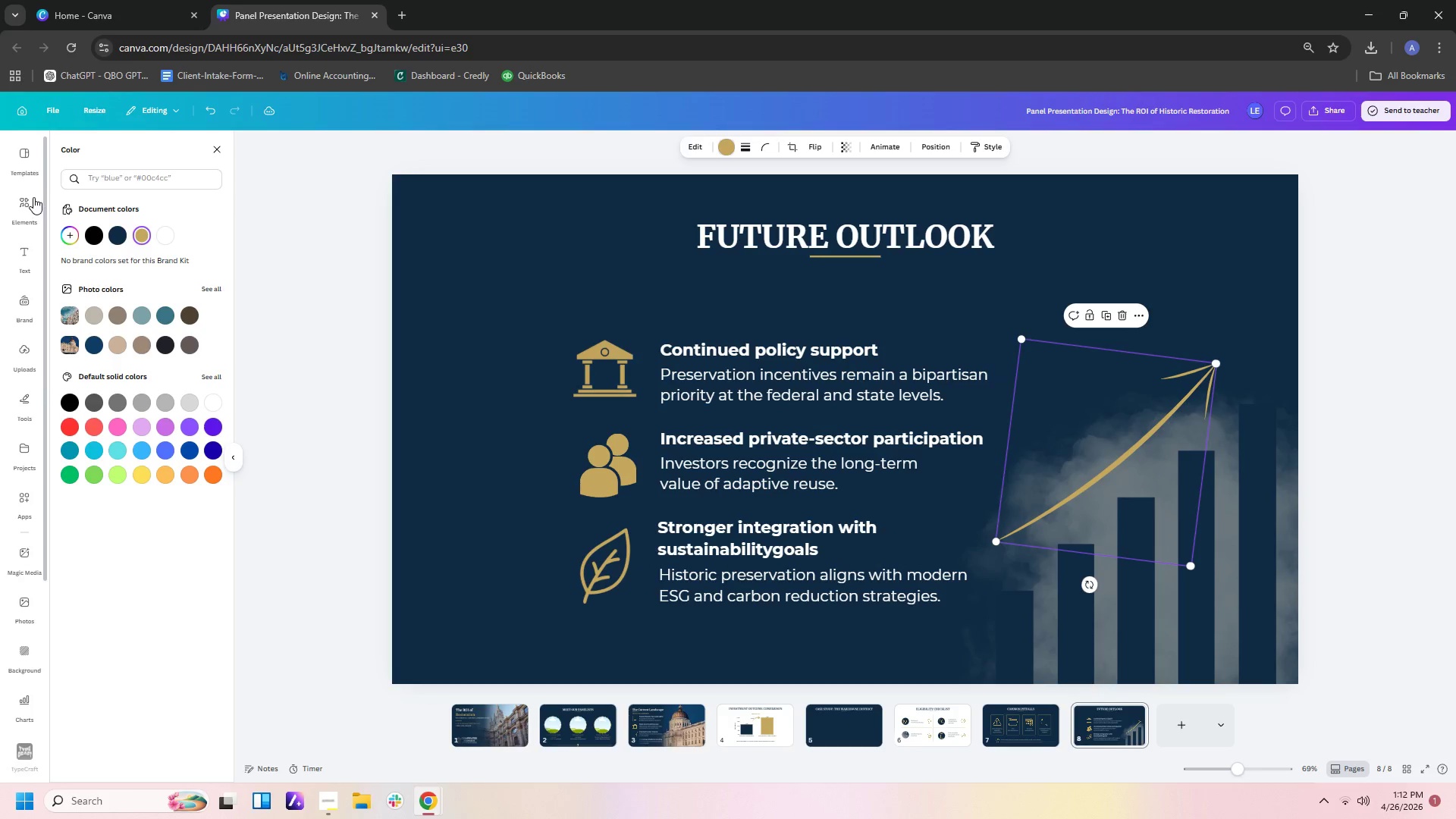 
left_click([32, 197])
 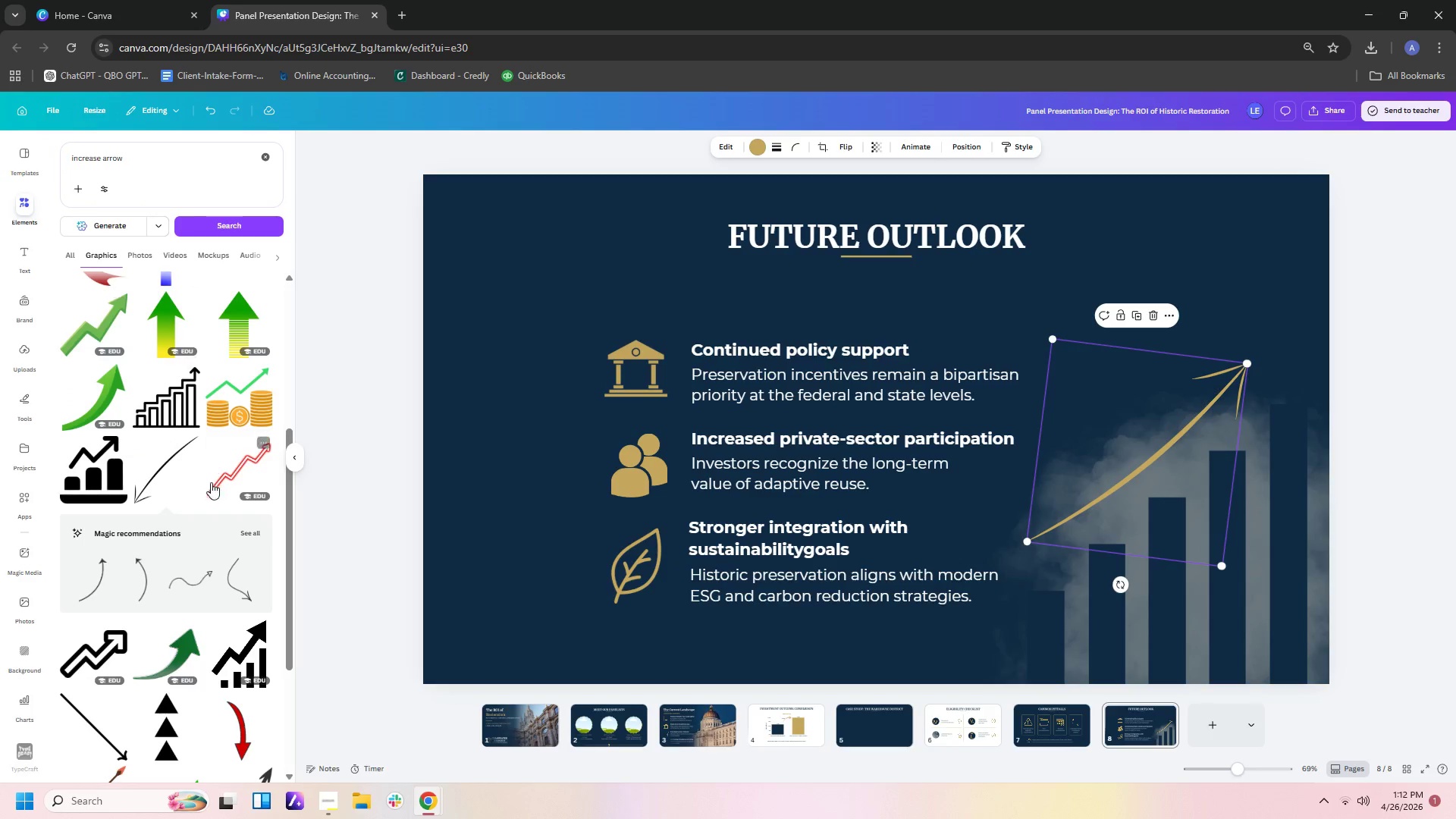 
scroll: coordinate [174, 523], scroll_direction: down, amount: 5.0
 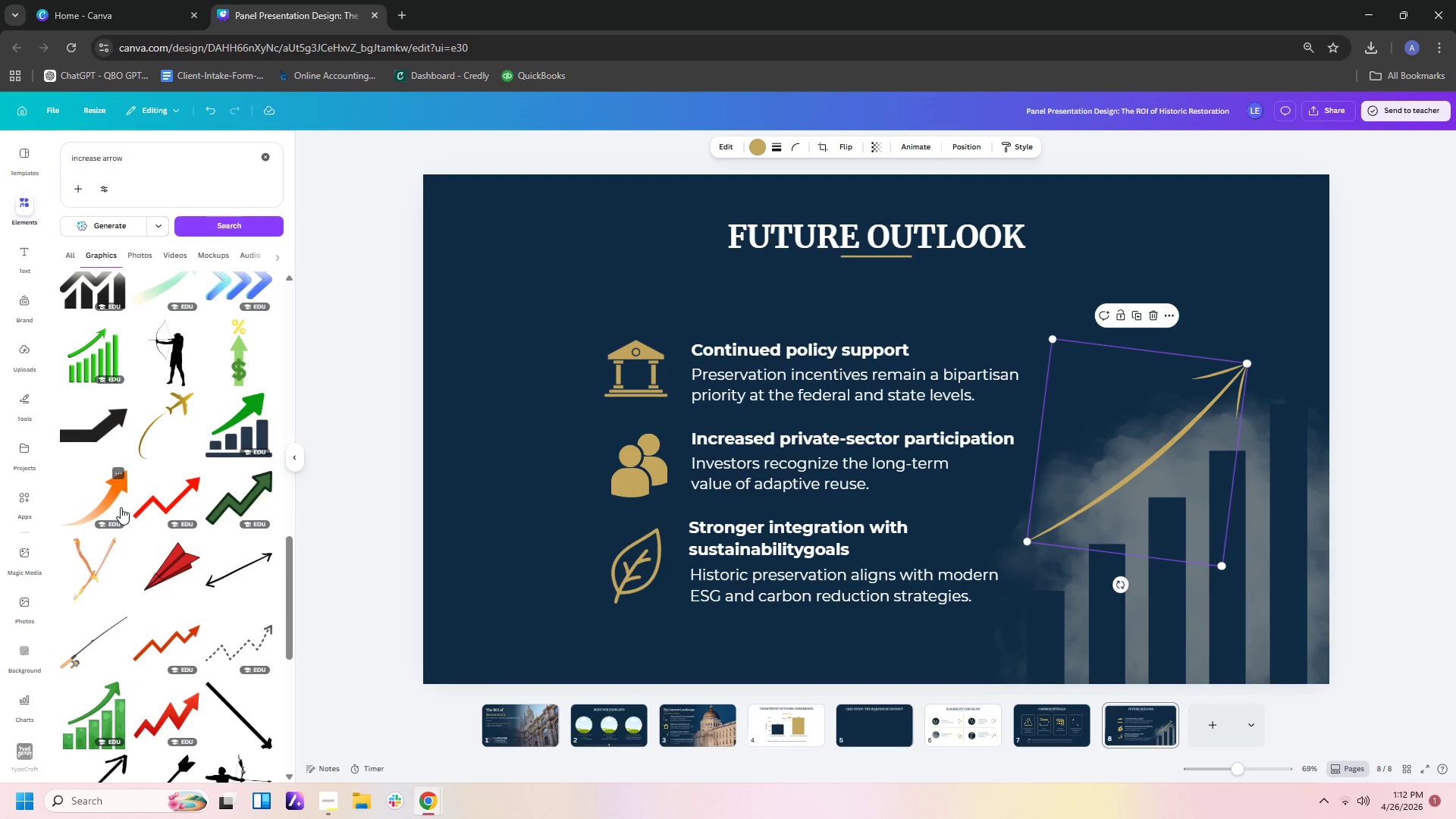 
left_click([110, 494])
 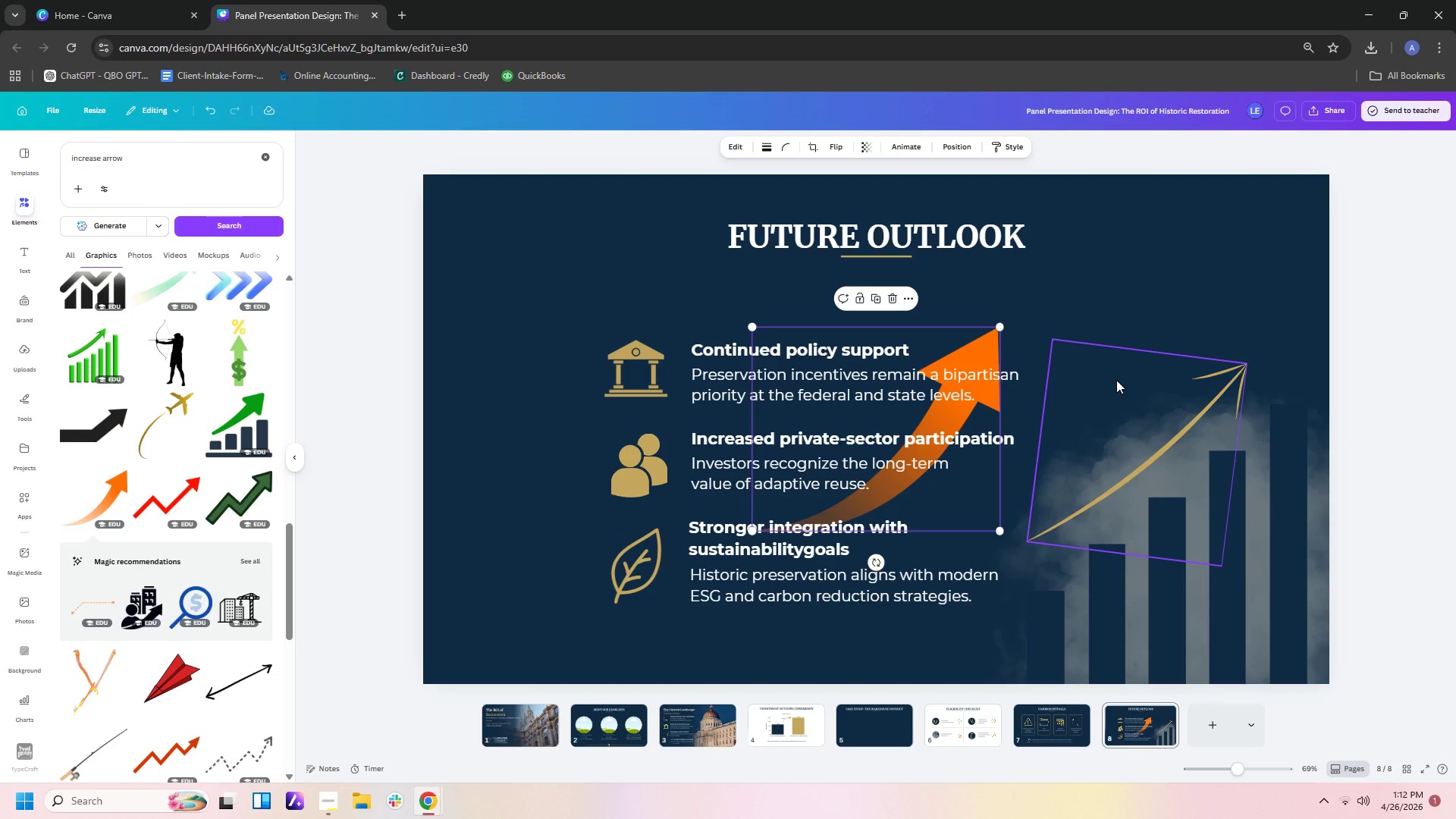 
key(Delete)
 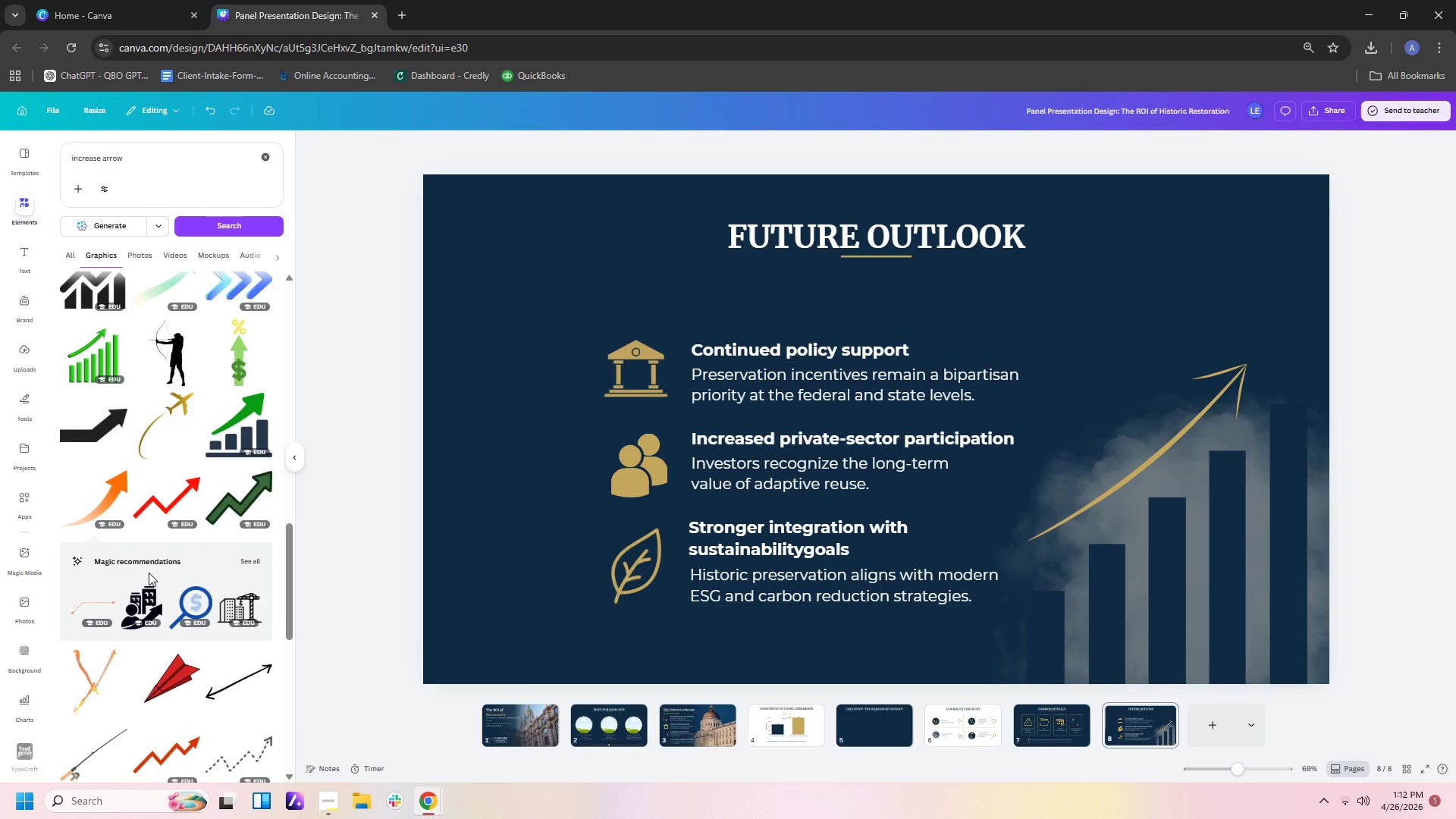 
scroll: coordinate [152, 572], scroll_direction: down, amount: 5.0
 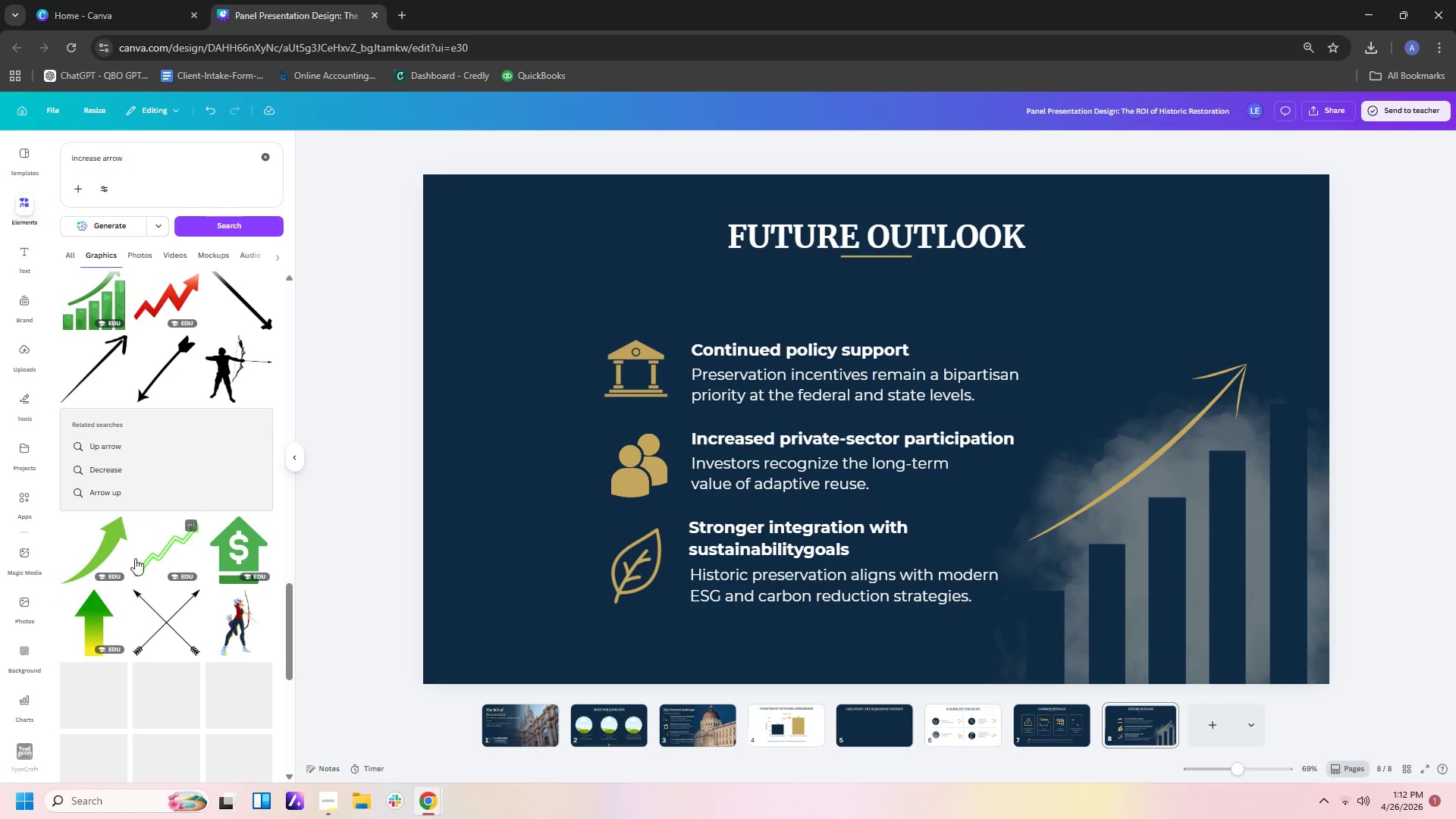 
left_click([113, 543])
 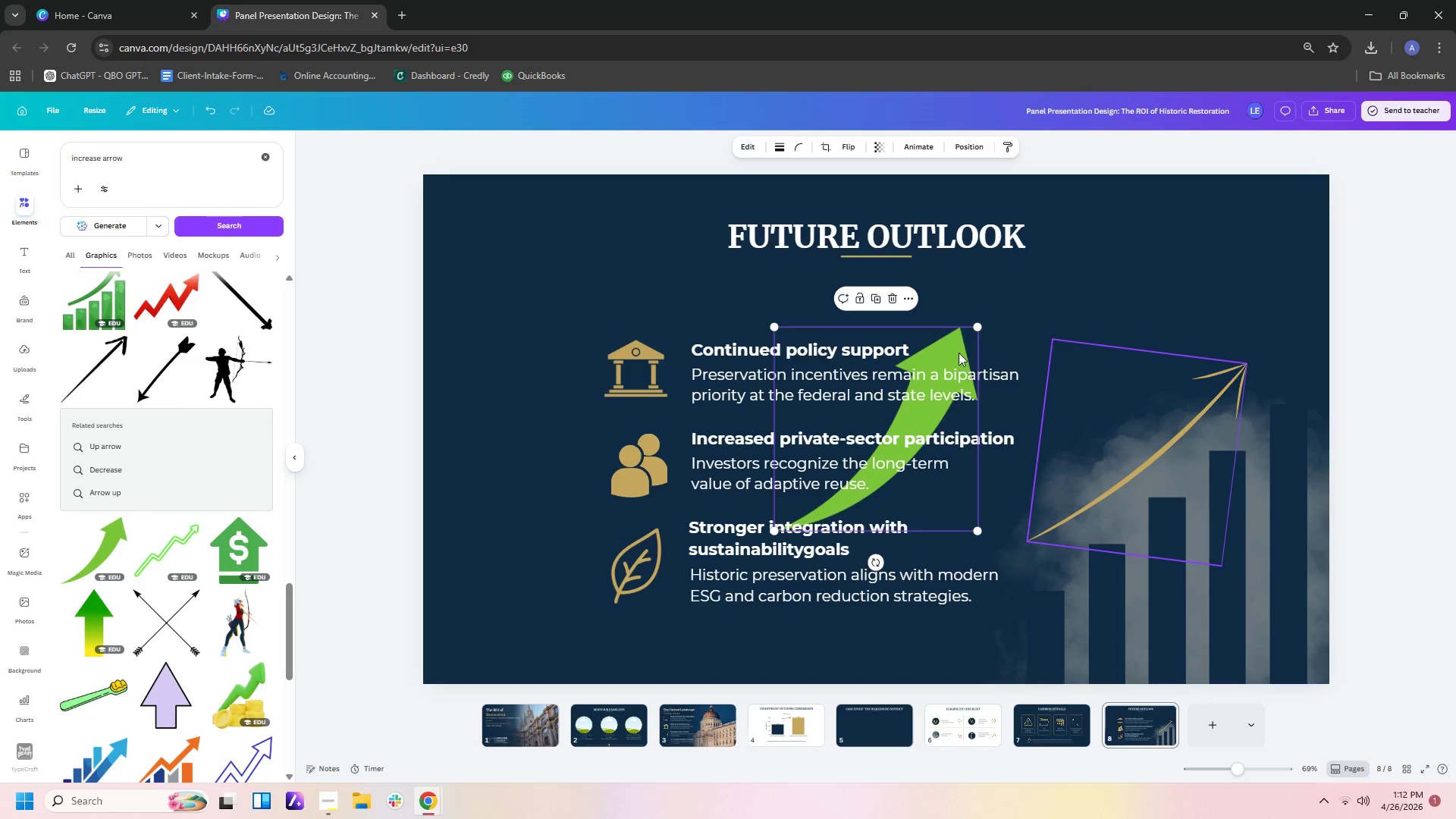 
left_click_drag(start_coordinate=[959, 353], to_coordinate=[1225, 369])
 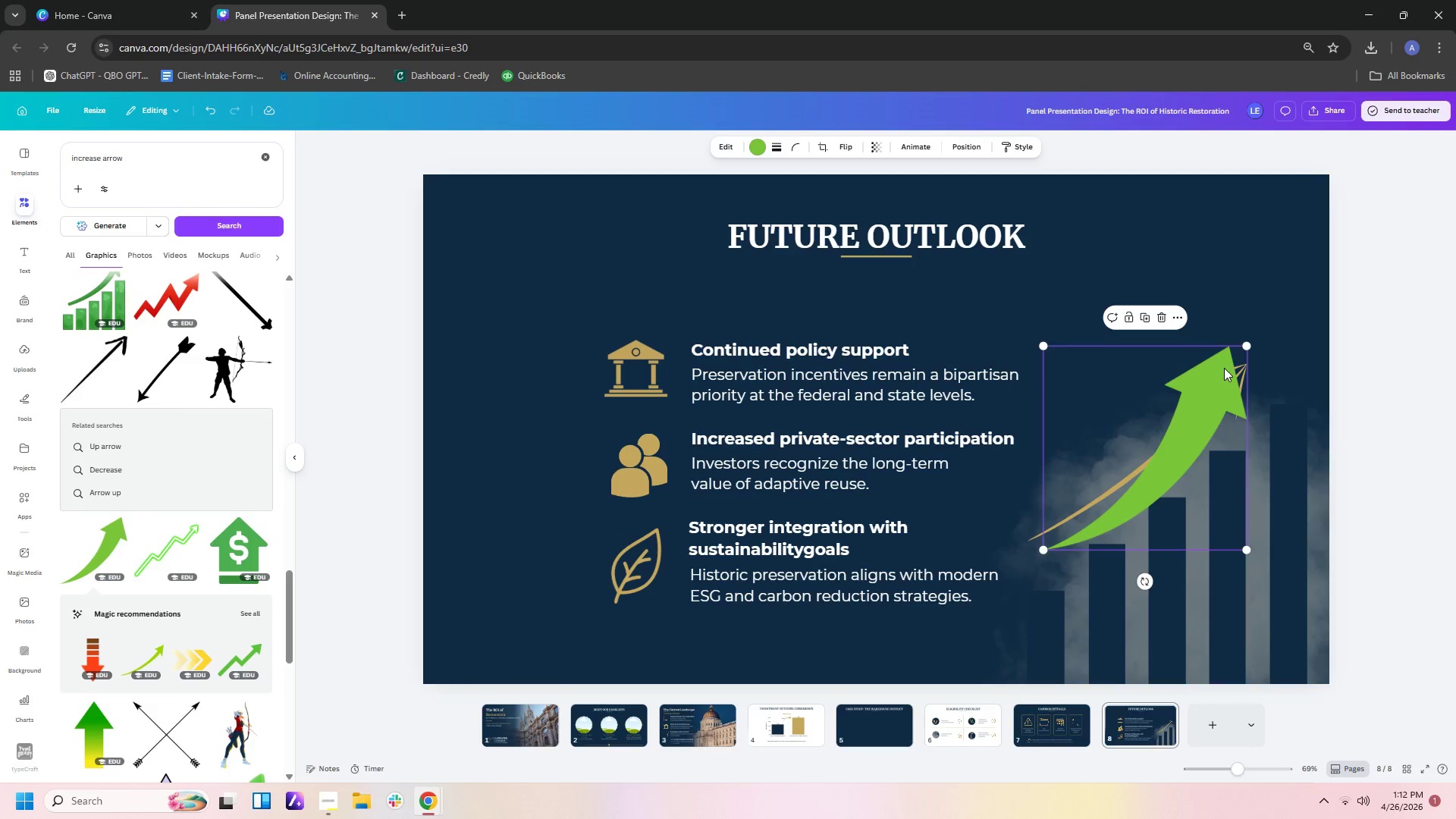 
left_click([1224, 368])
 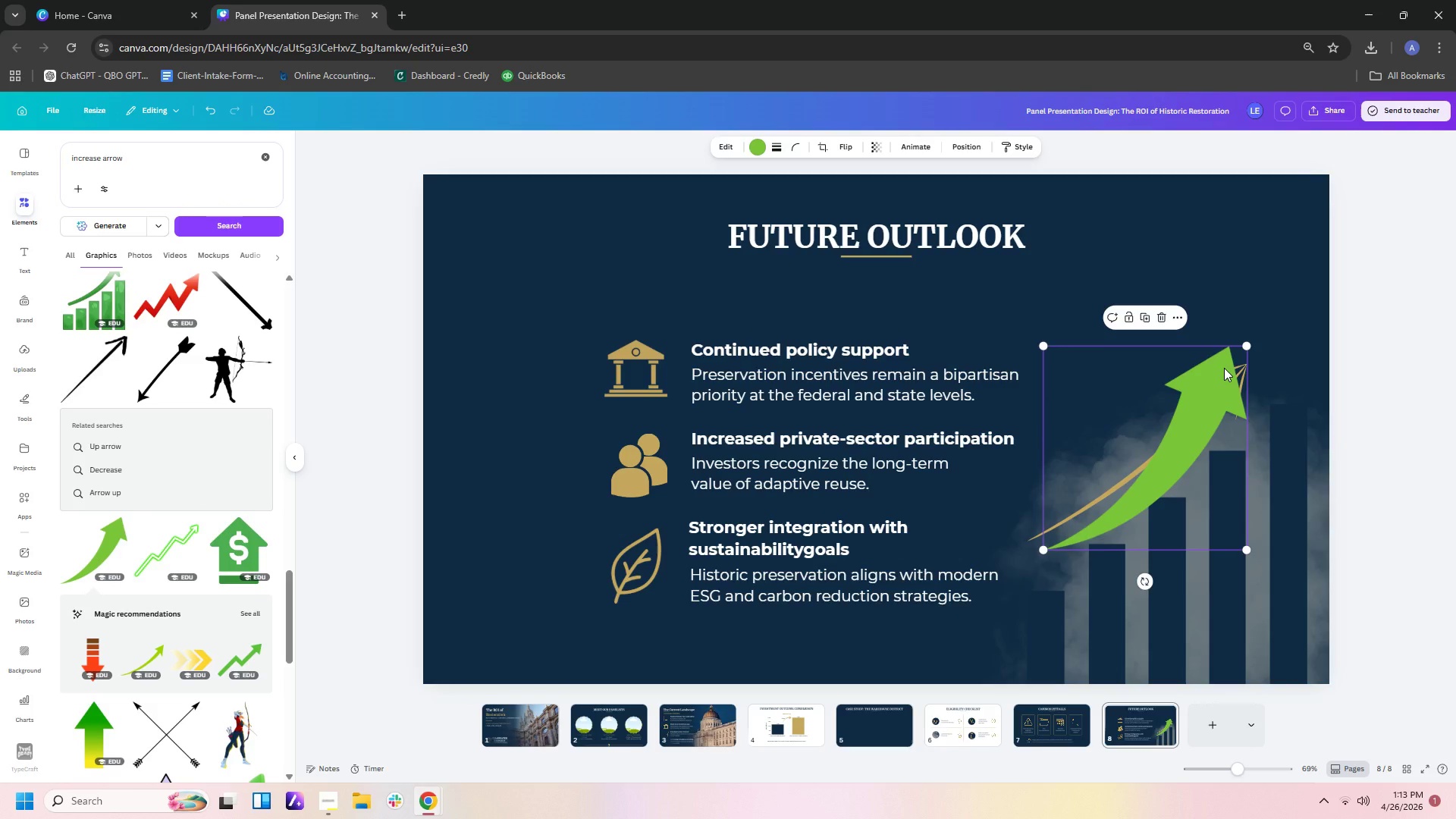 
key(Delete)
 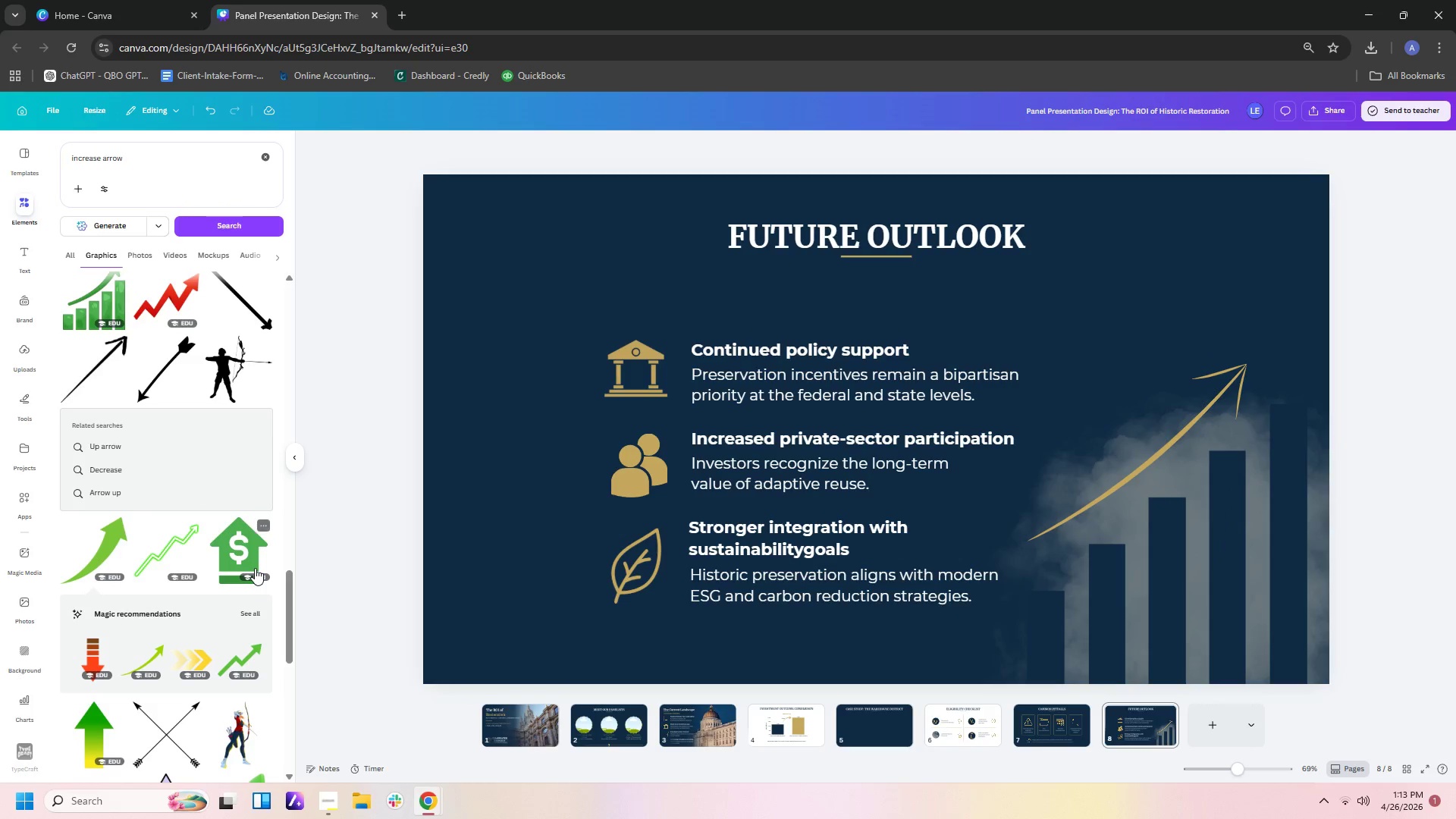 
scroll: coordinate [255, 568], scroll_direction: down, amount: 16.0
 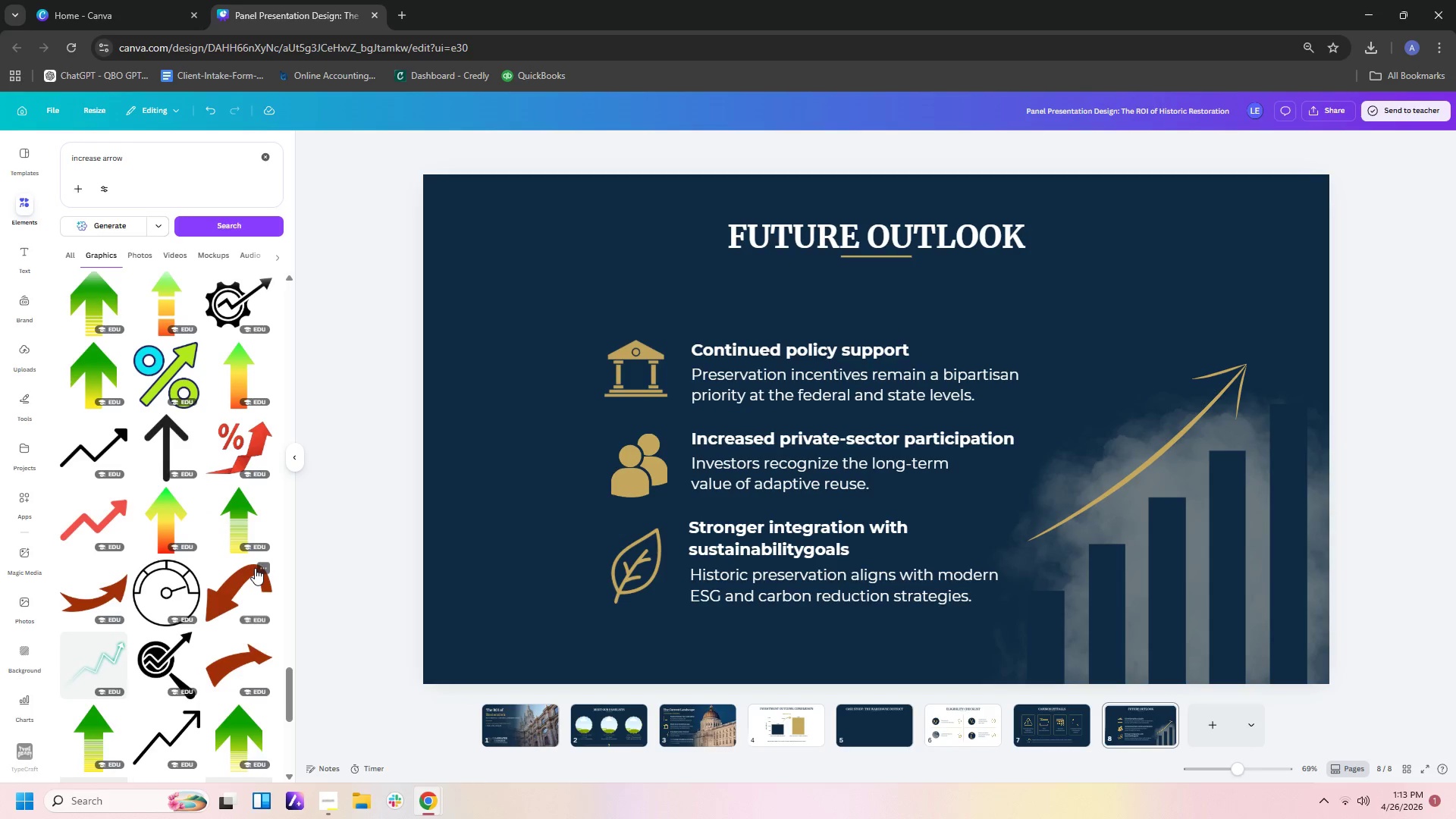 
scroll: coordinate [255, 568], scroll_direction: down, amount: 2.0
 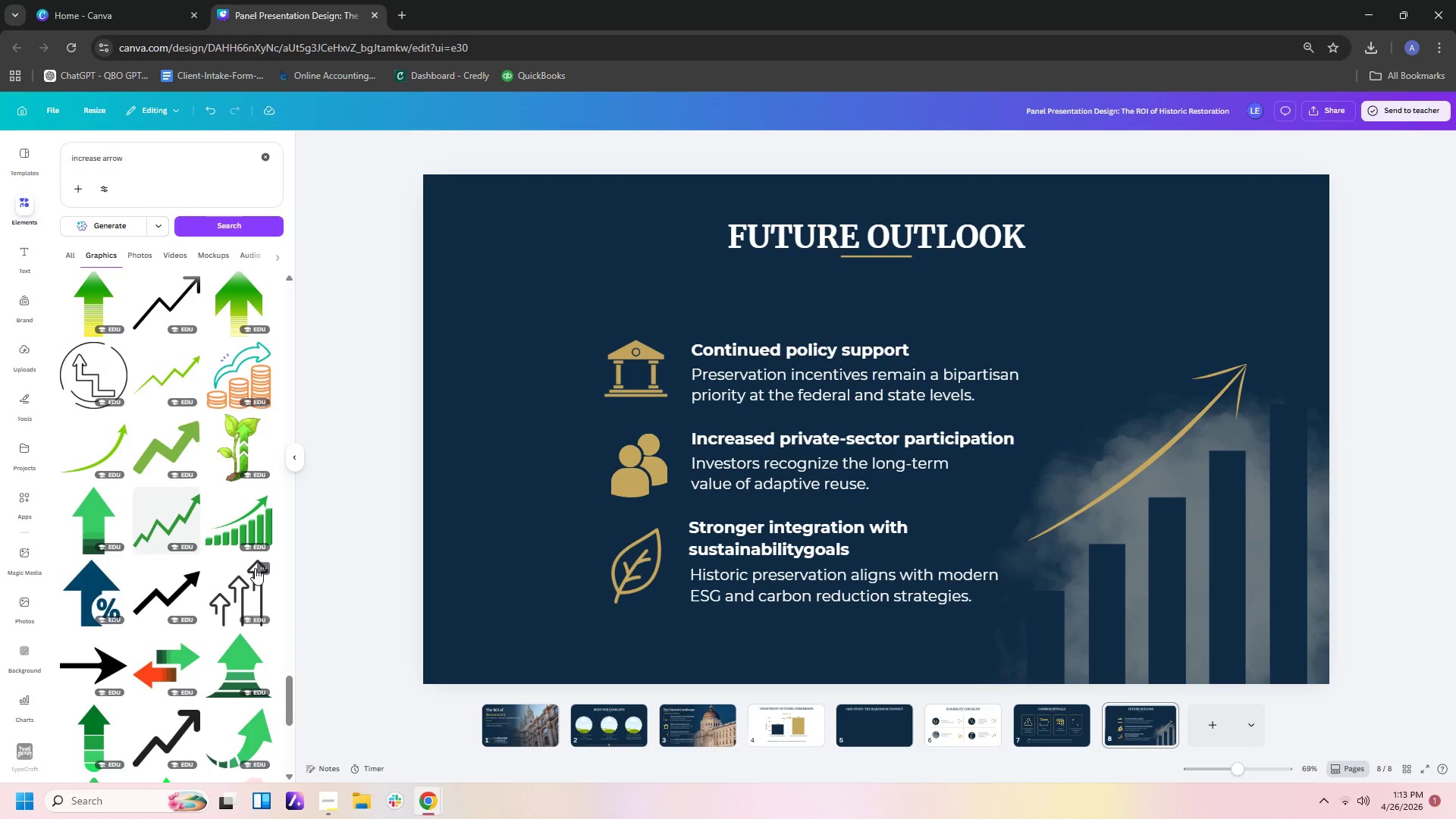 
wait(44.05)
 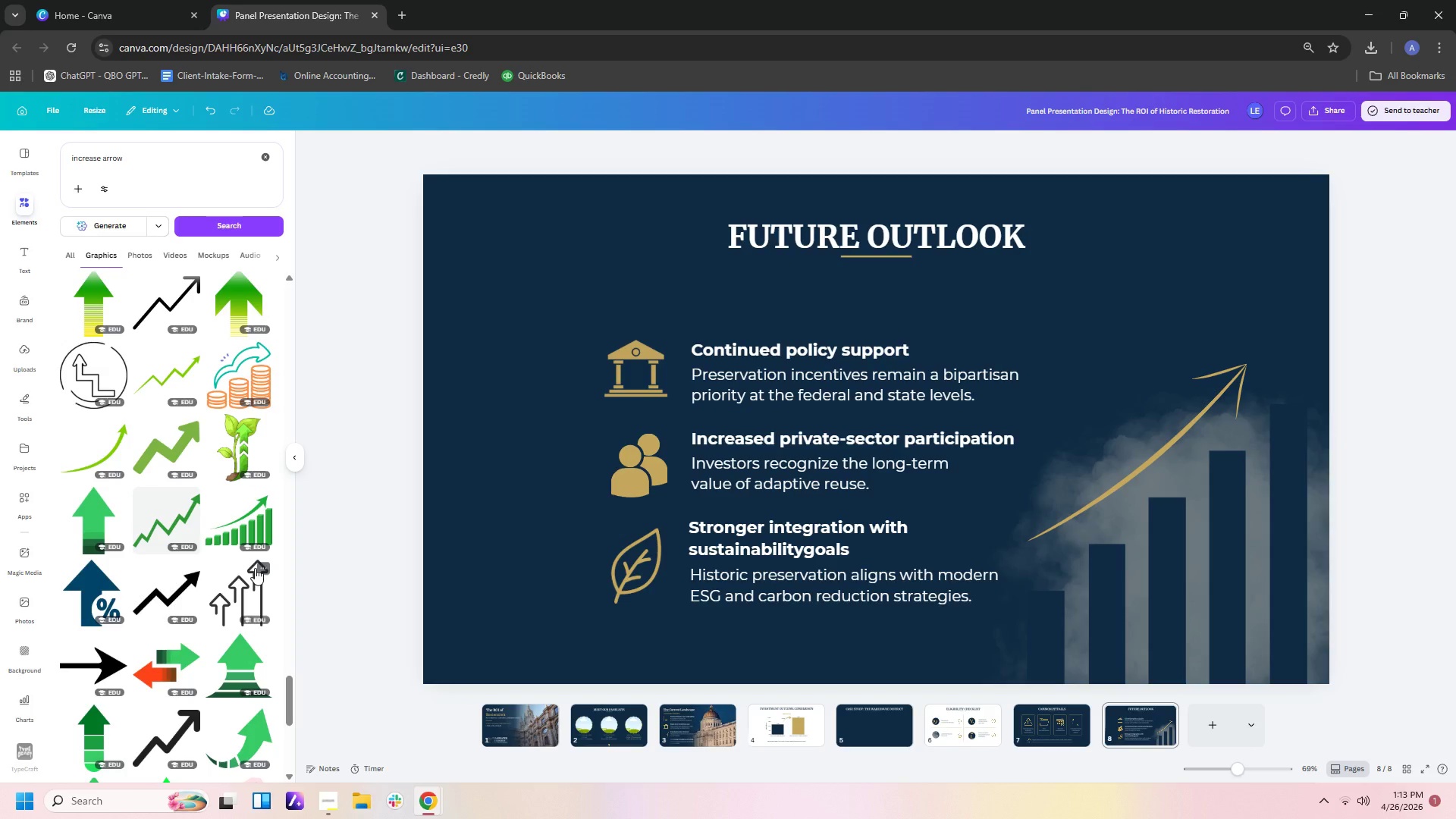 
left_click([1202, 416])
 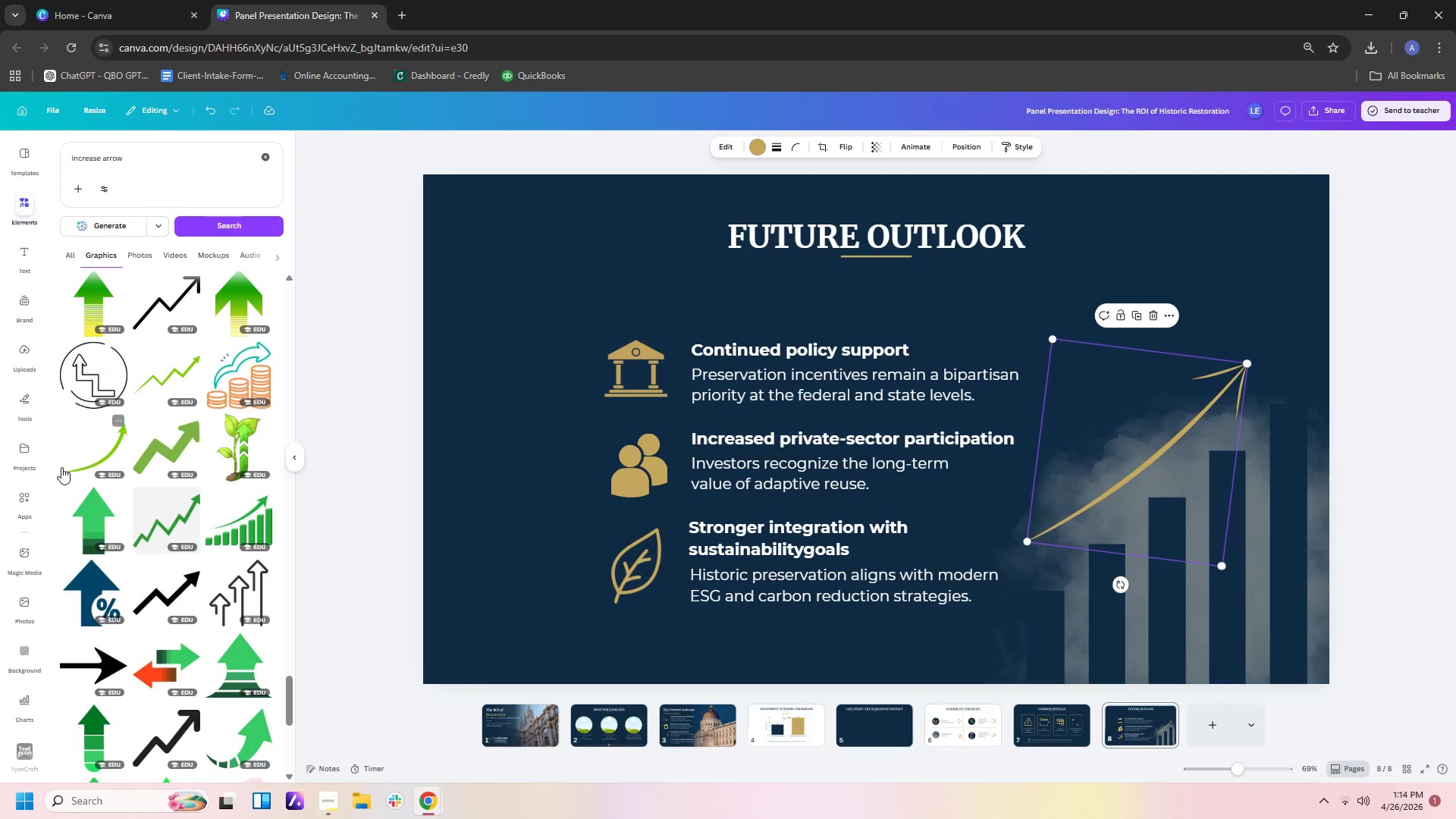 
left_click([103, 435])
 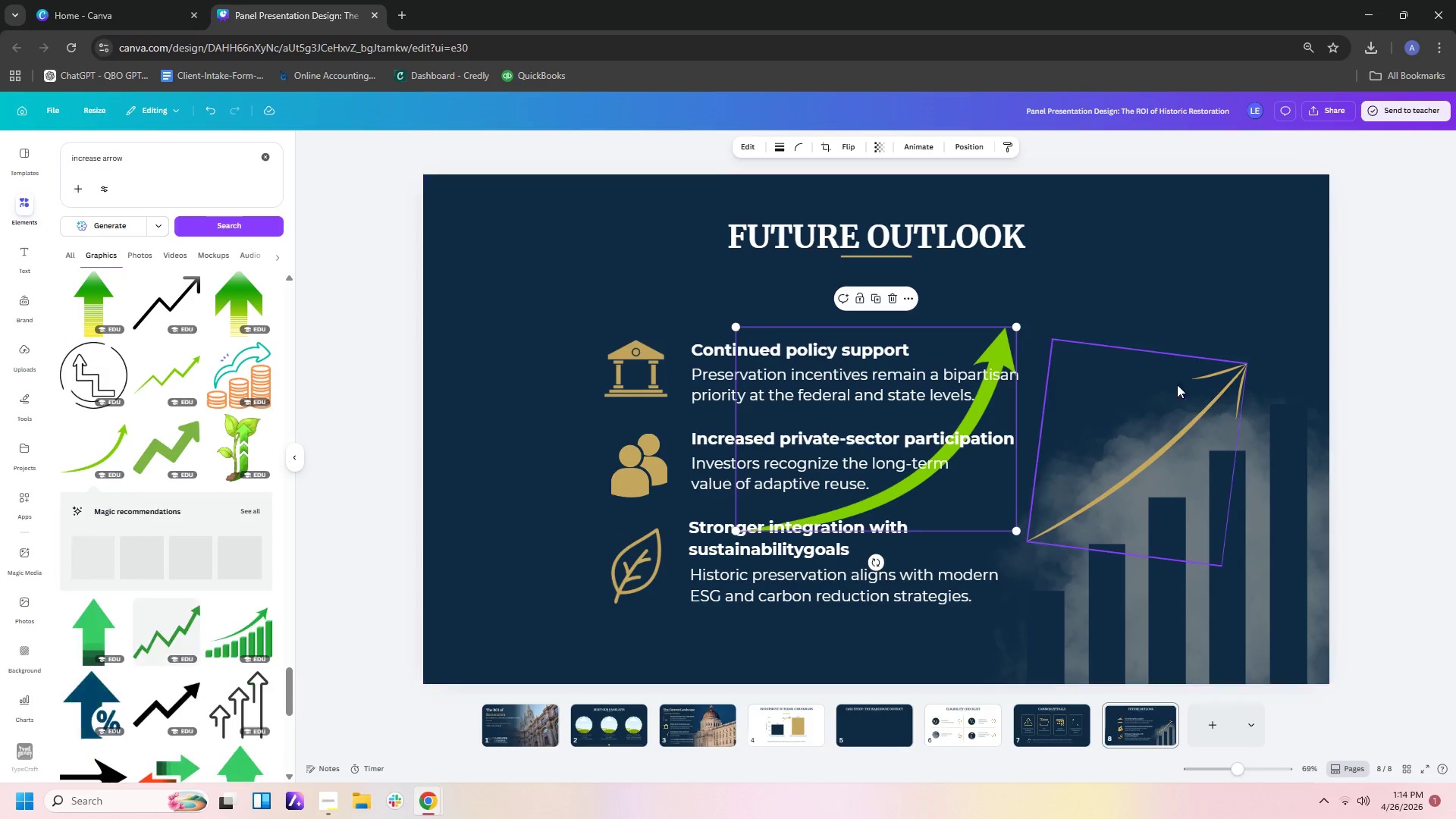 
left_click([1206, 392])
 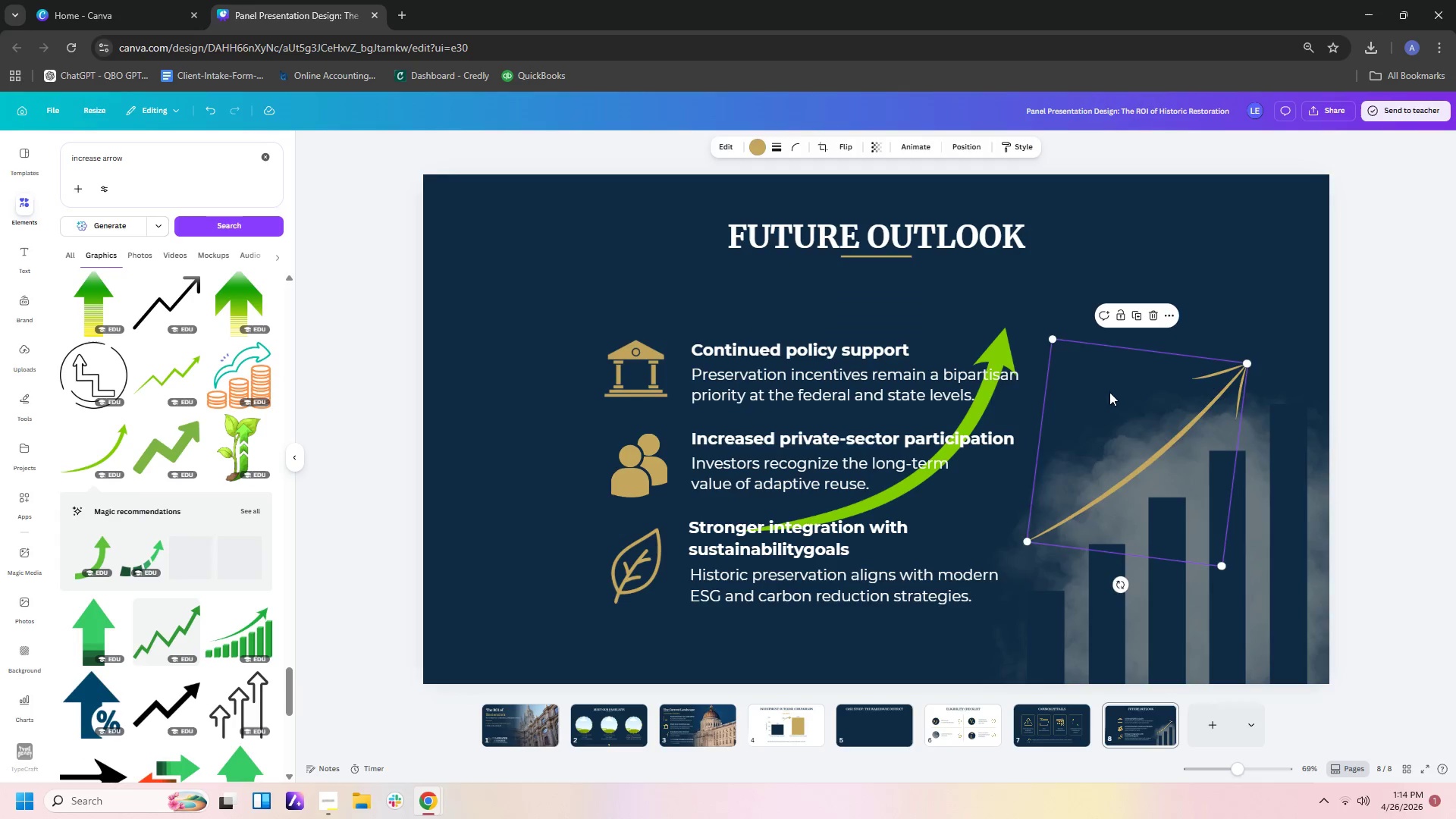 
key(Delete)
 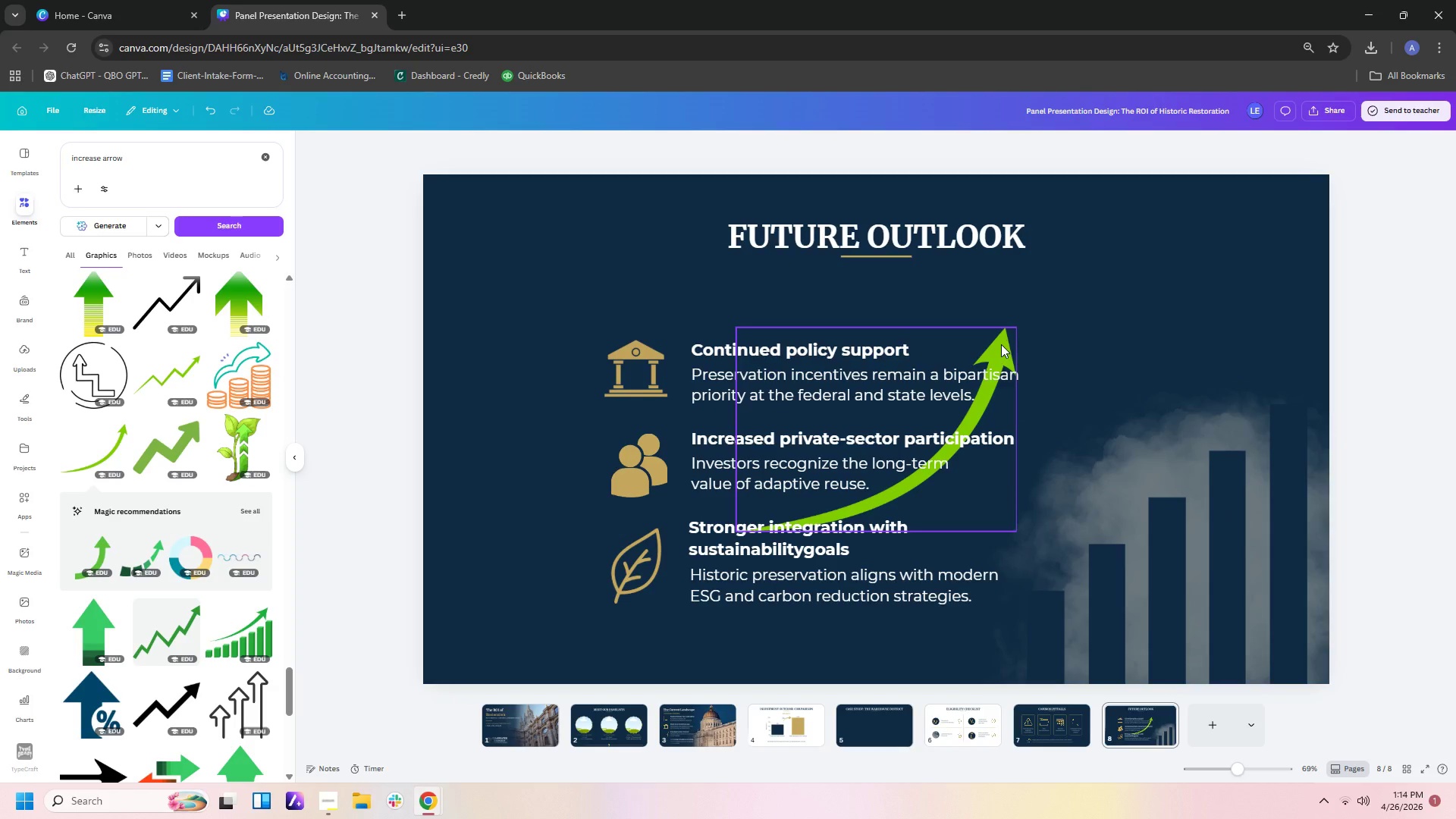 
left_click_drag(start_coordinate=[1001, 344], to_coordinate=[1240, 328])
 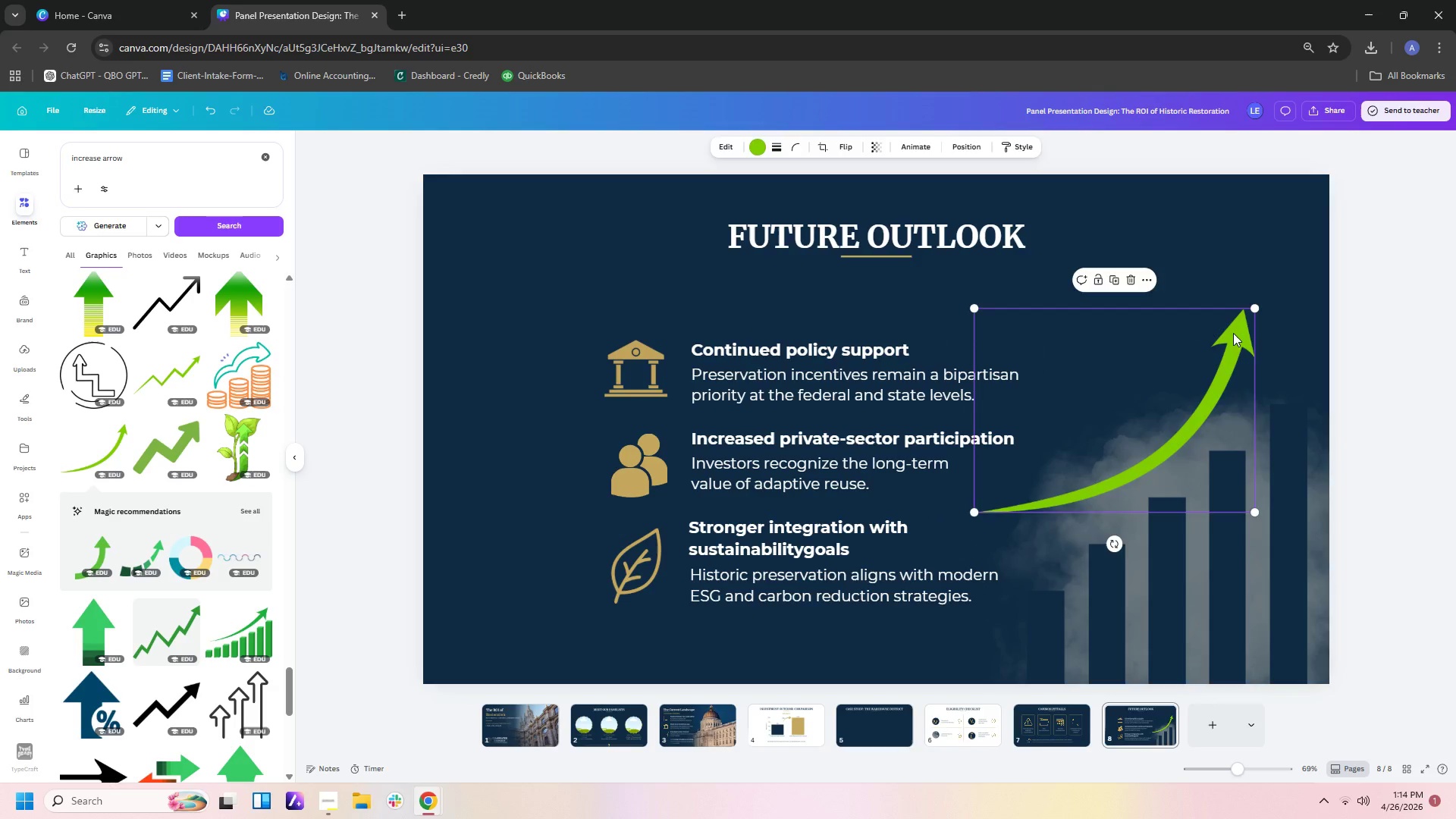 
key(Delete)
 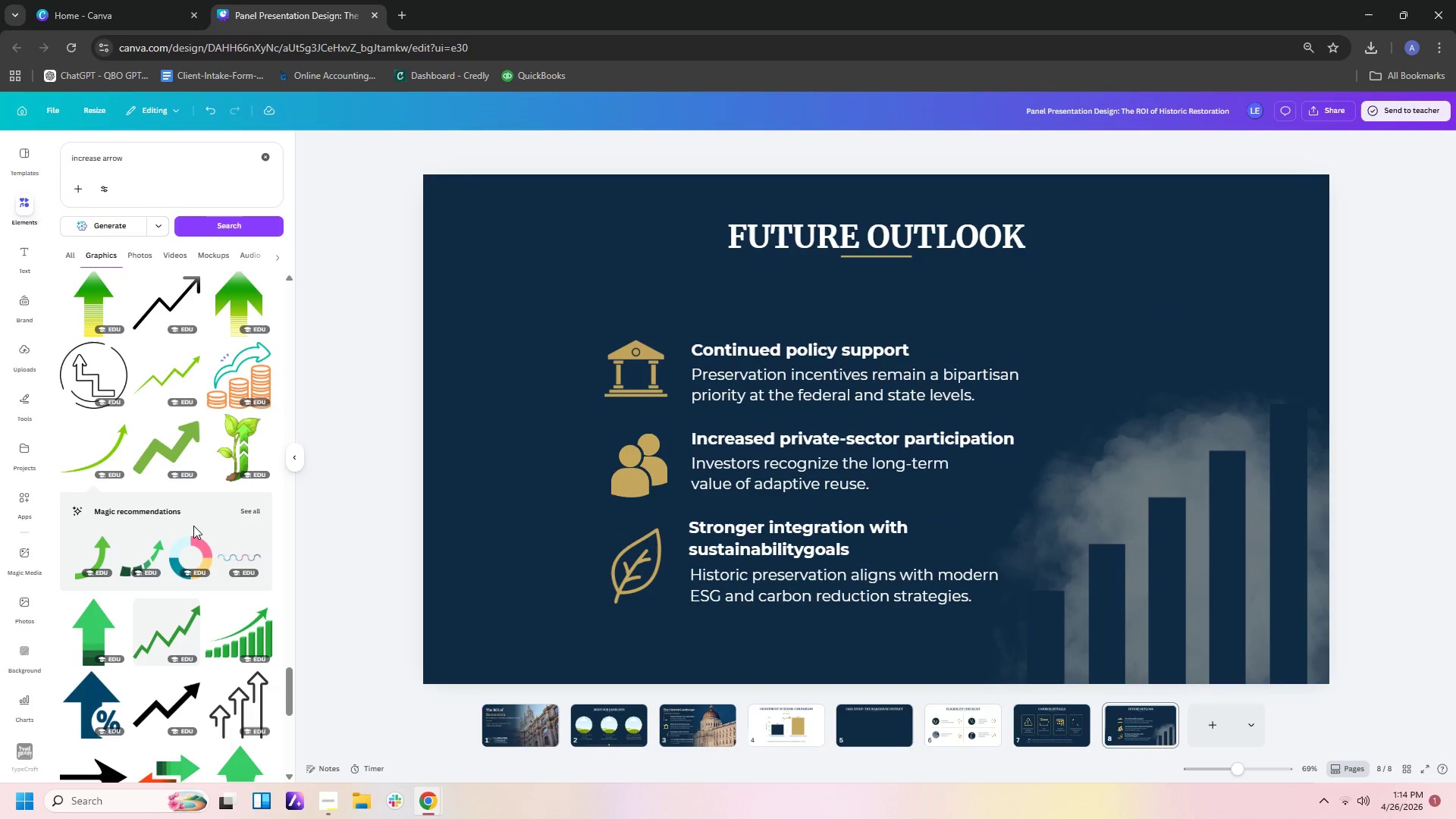 
scroll: coordinate [198, 526], scroll_direction: down, amount: 2.0
 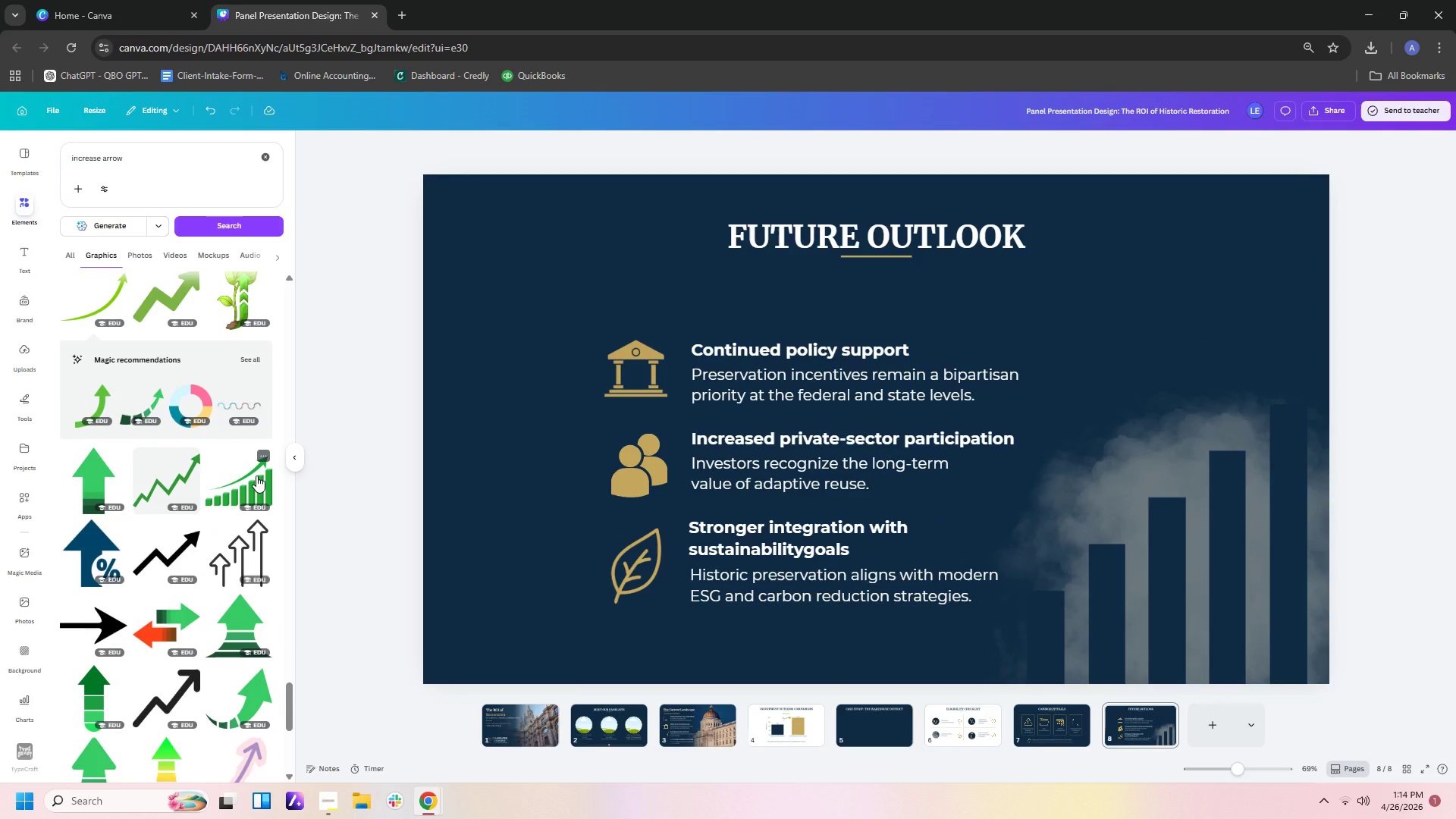 
left_click([256, 475])
 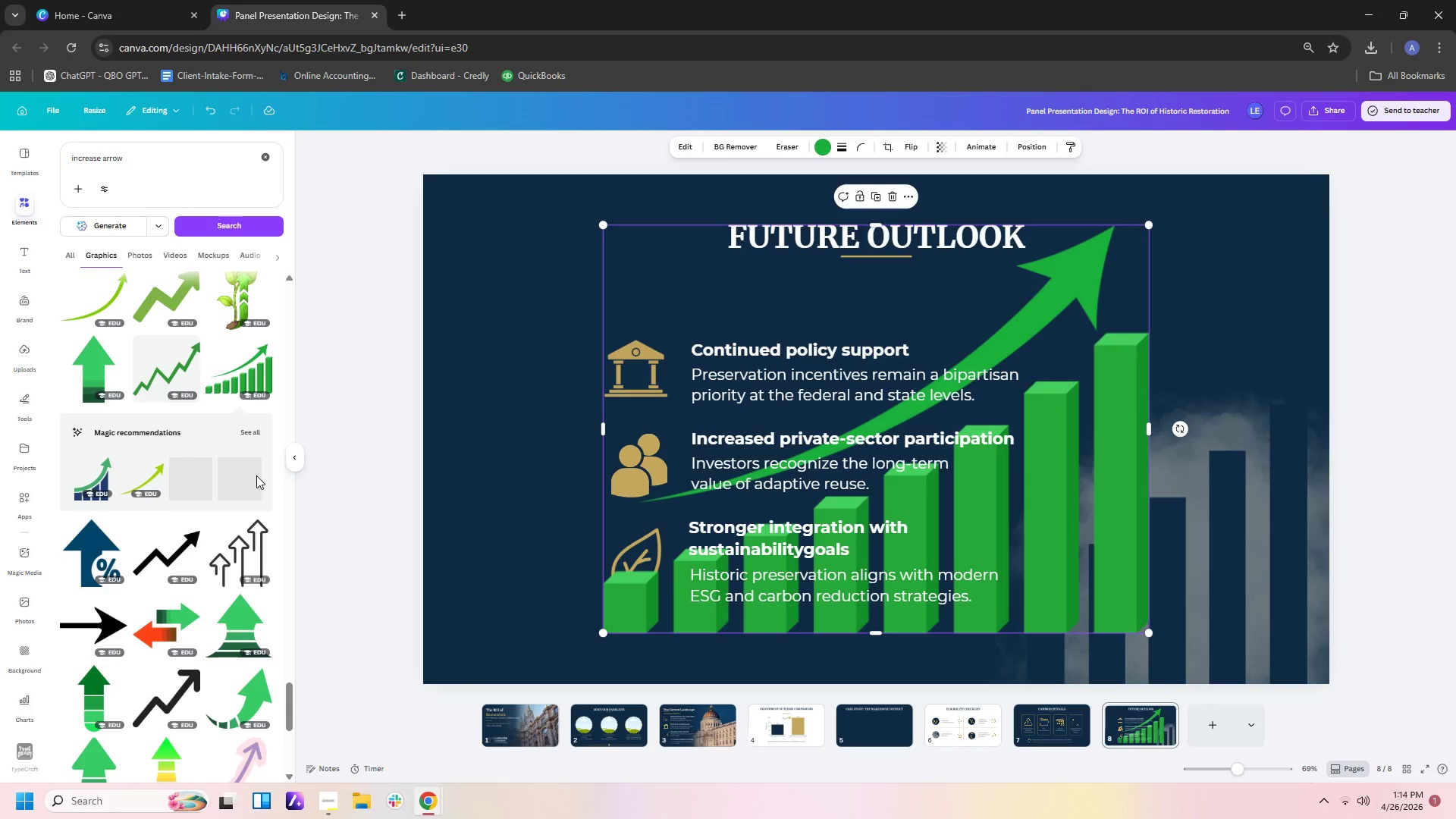 
key(Delete)
 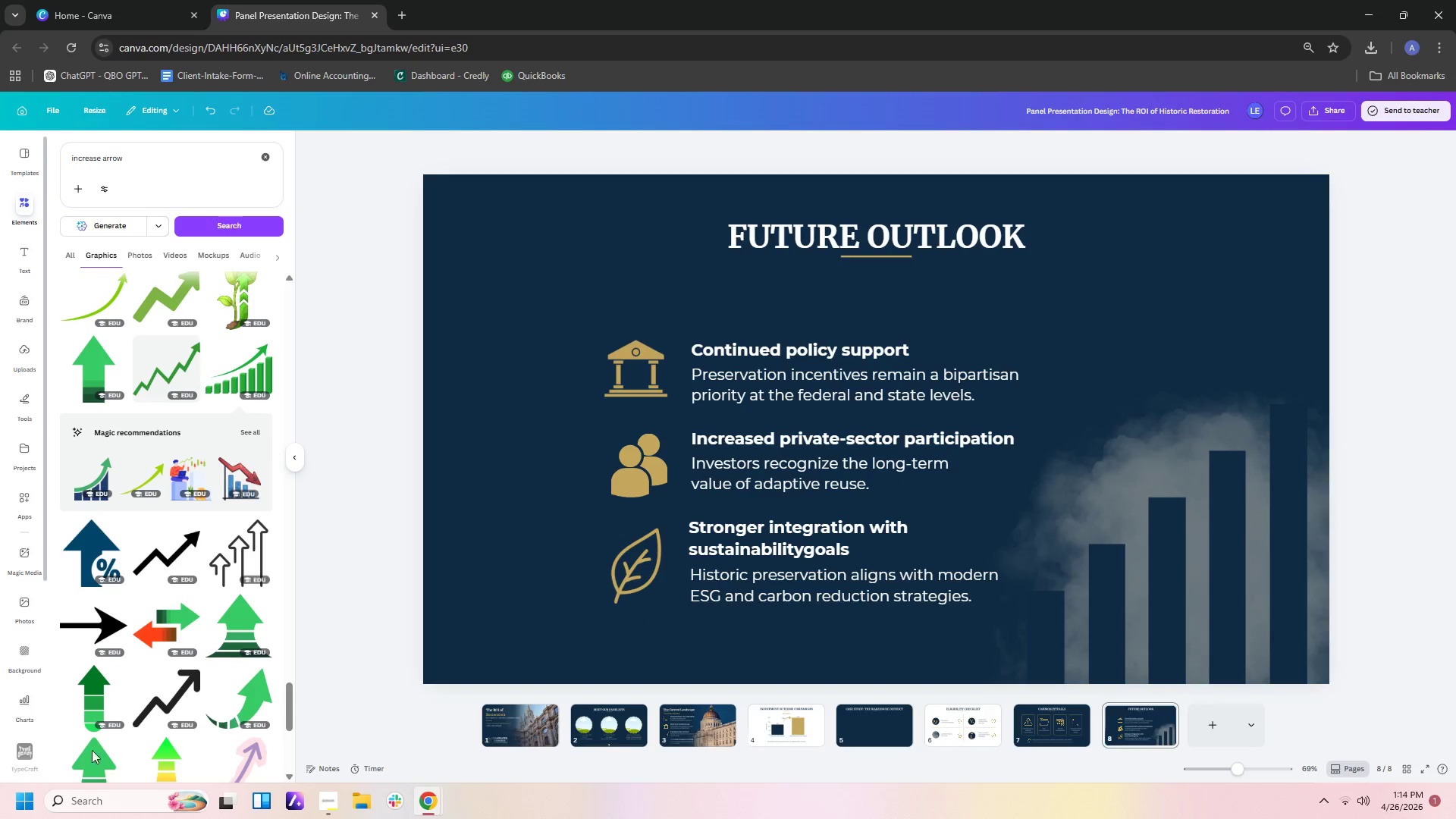 
scroll: coordinate [240, 697], scroll_direction: down, amount: 9.0
 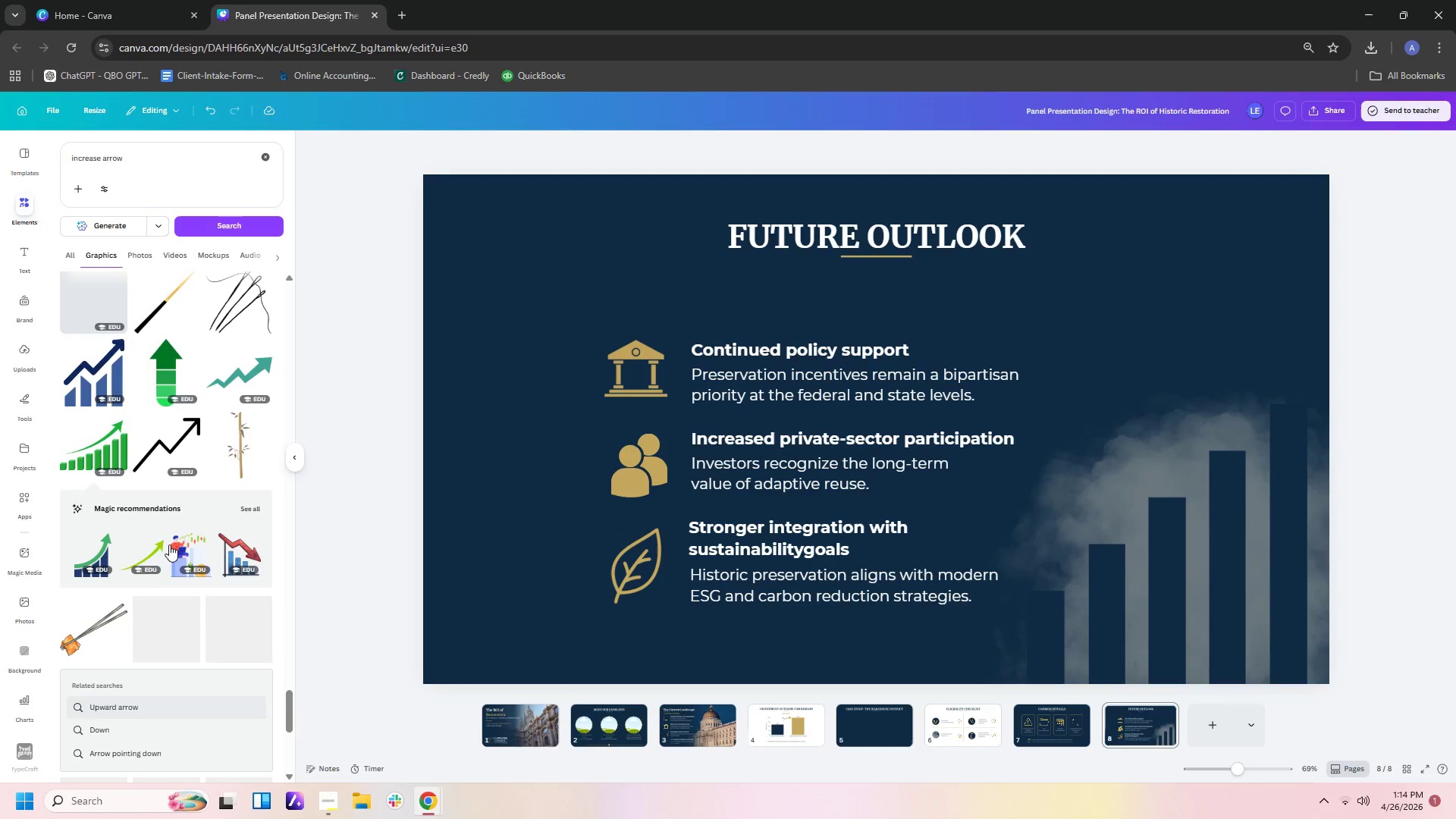 
left_click([146, 561])
 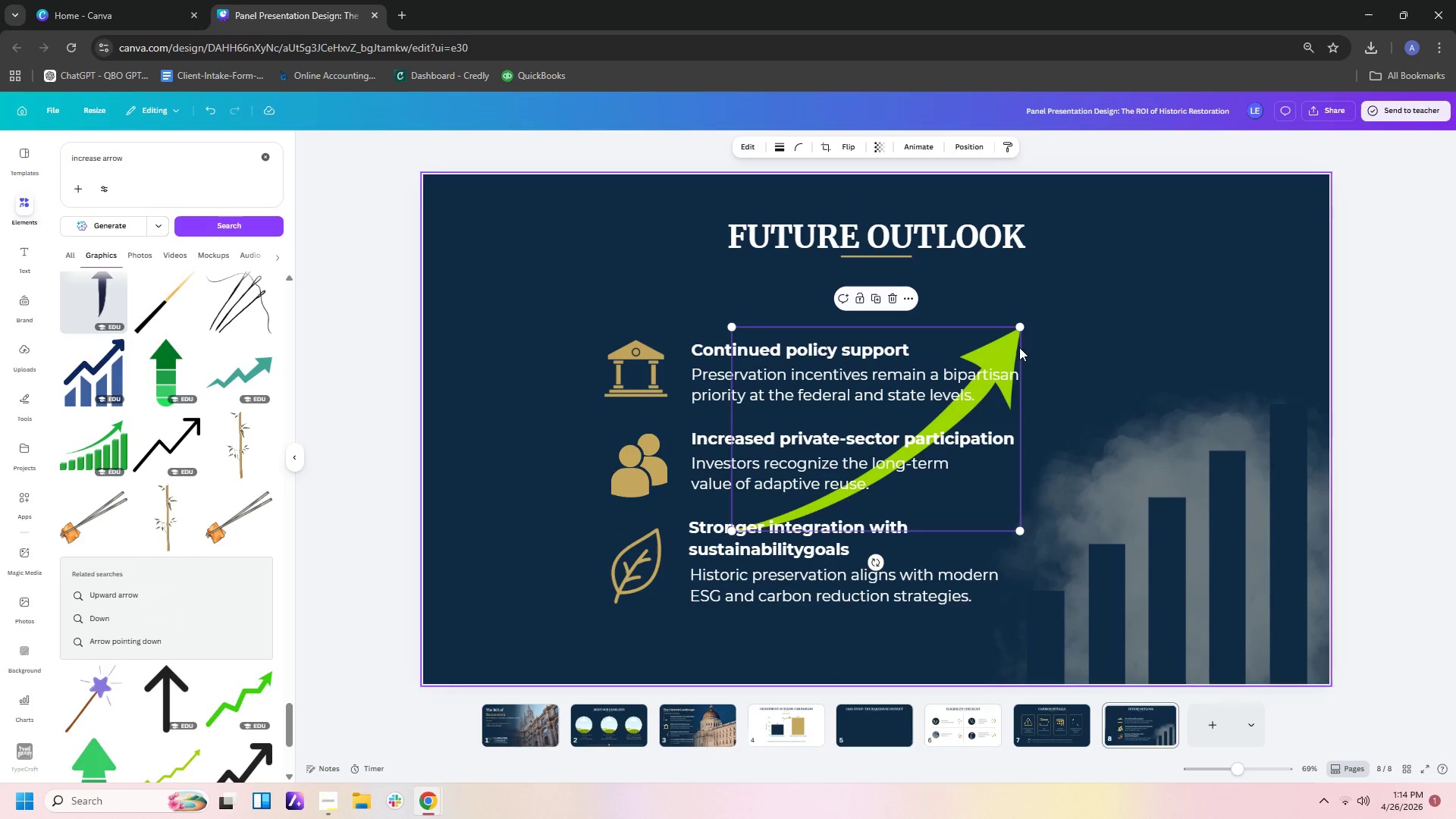 
left_click_drag(start_coordinate=[1011, 347], to_coordinate=[1266, 352])
 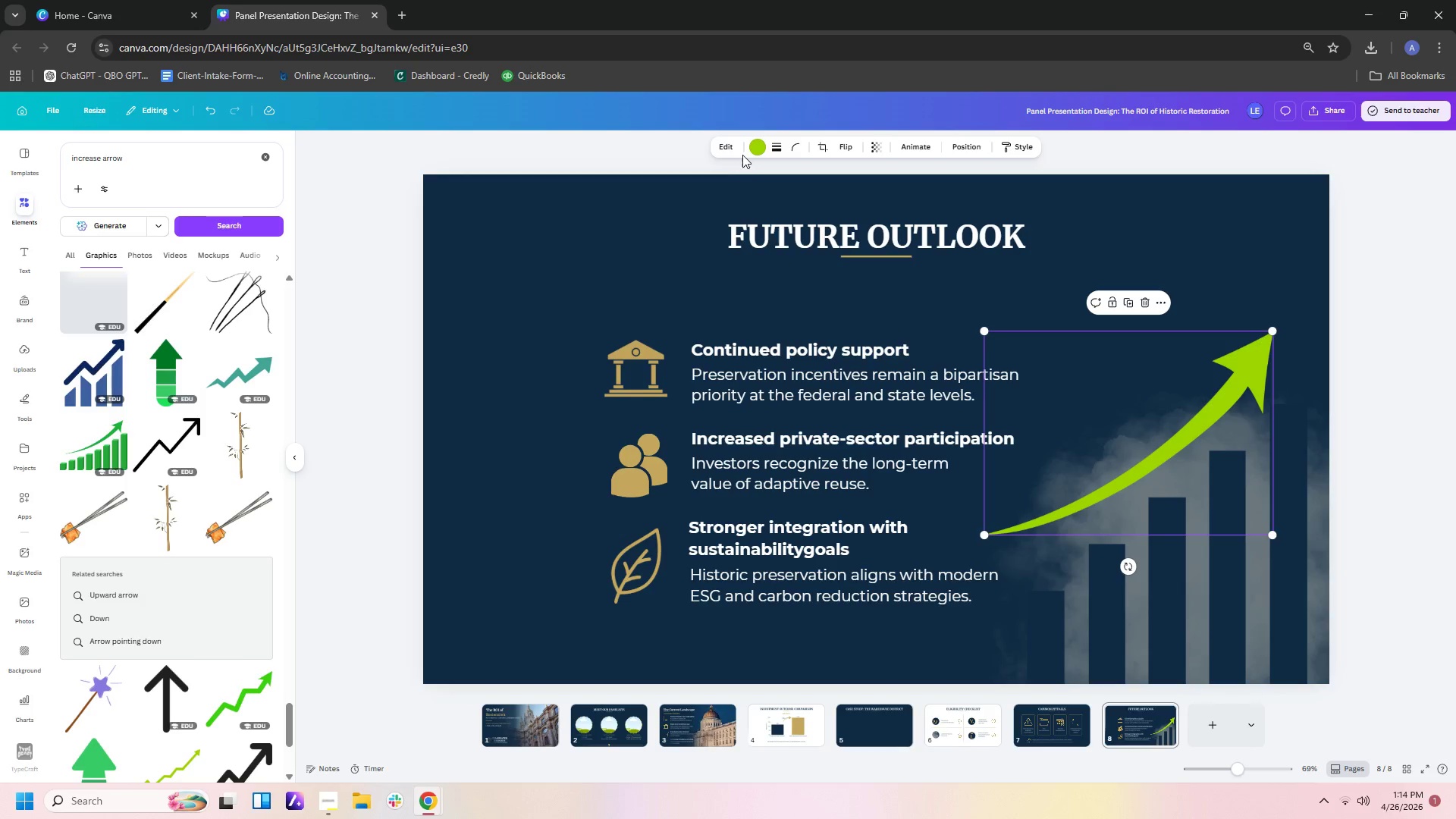 
left_click([754, 151])
 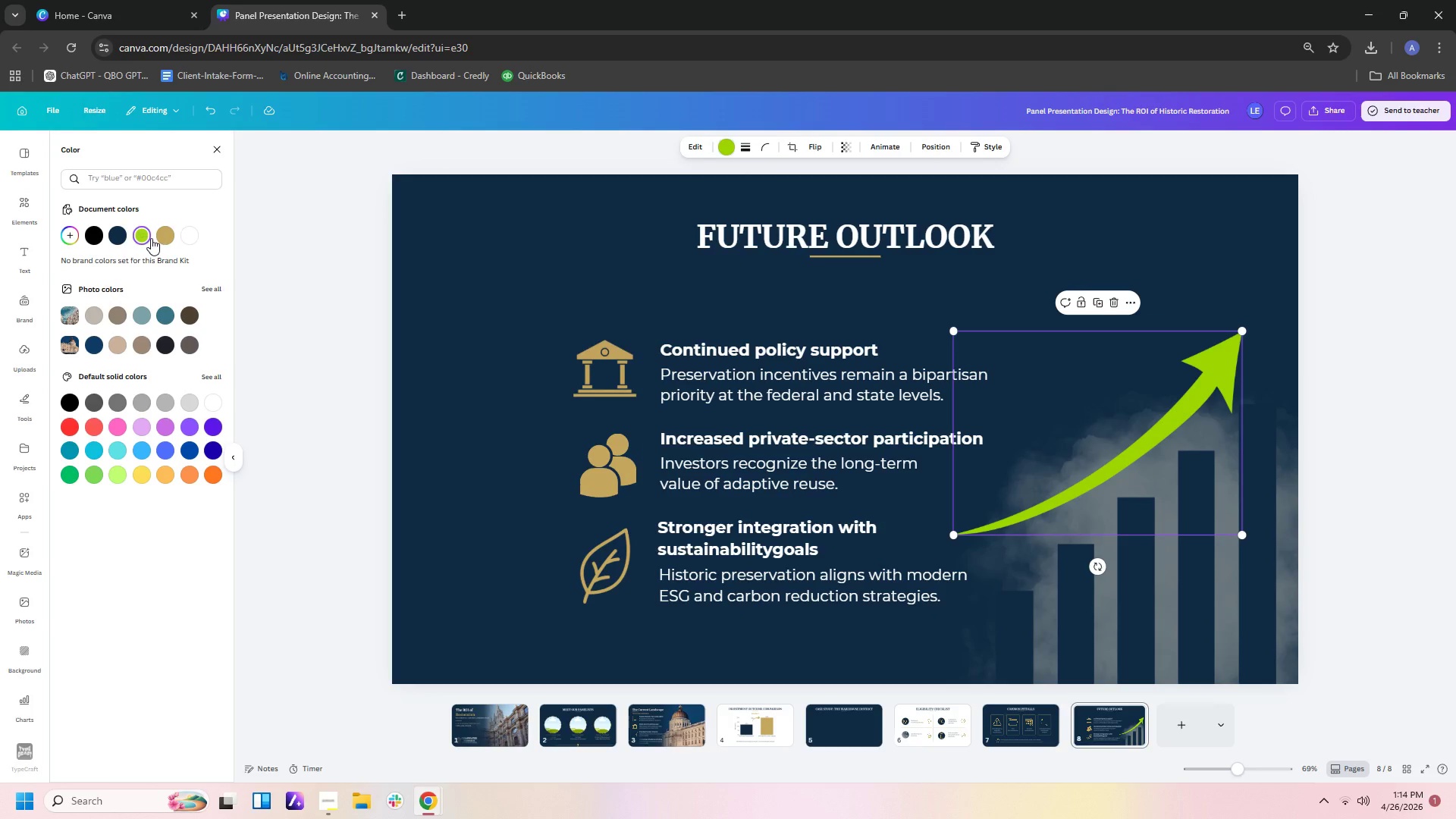 
left_click([159, 237])
 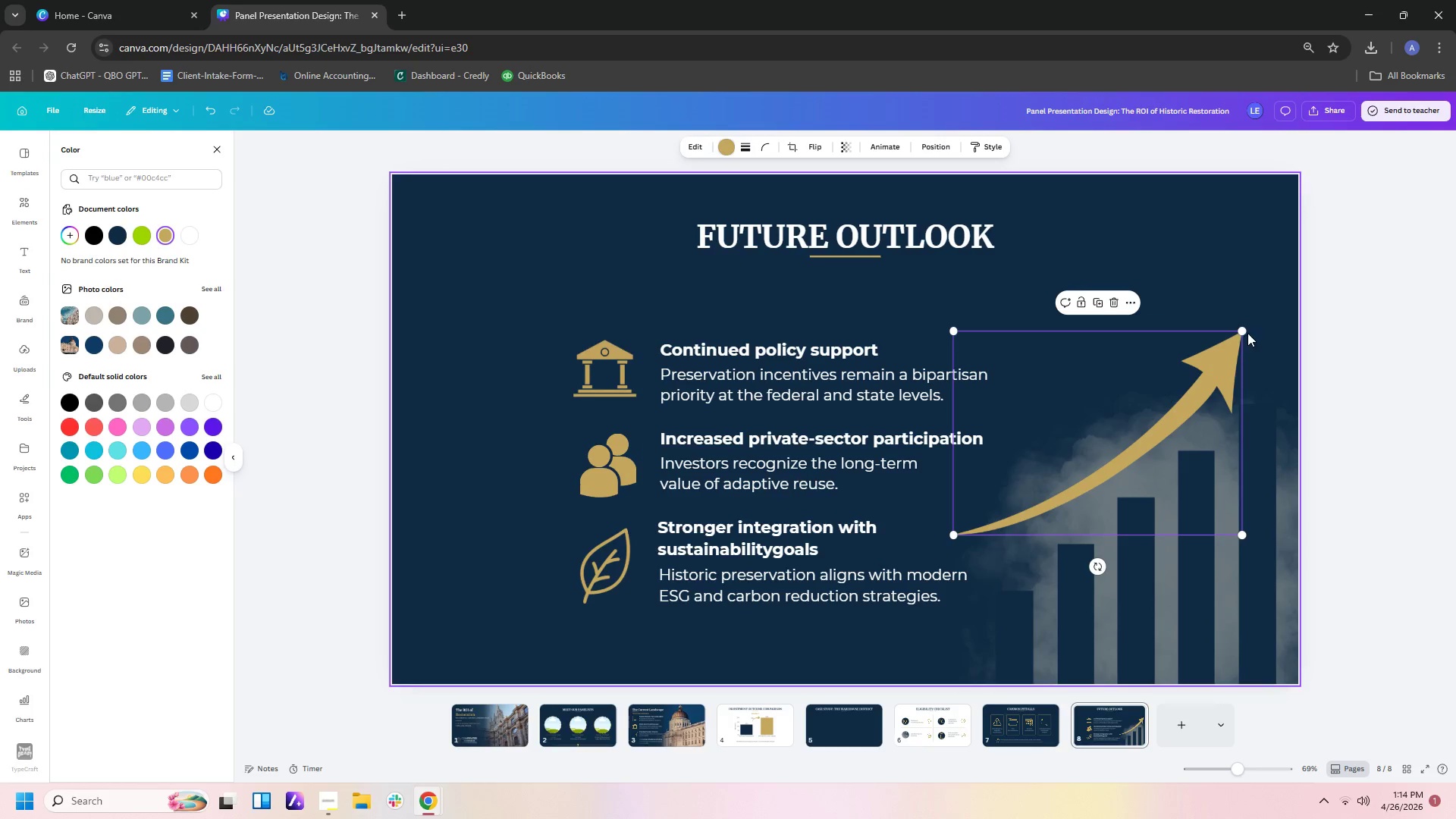 
left_click_drag(start_coordinate=[1244, 330], to_coordinate=[1192, 397])
 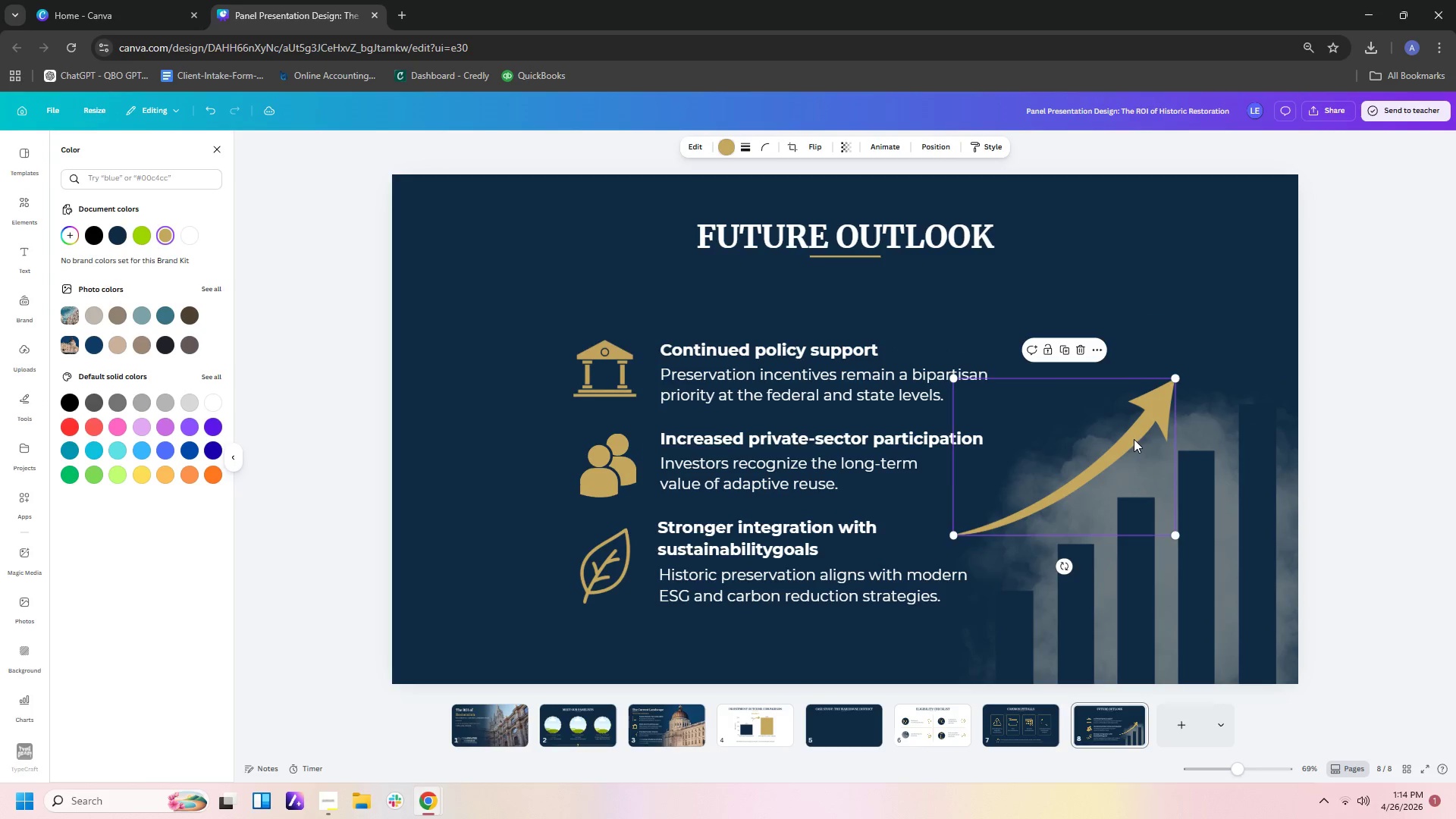 
left_click_drag(start_coordinate=[1134, 439], to_coordinate=[1184, 411])
 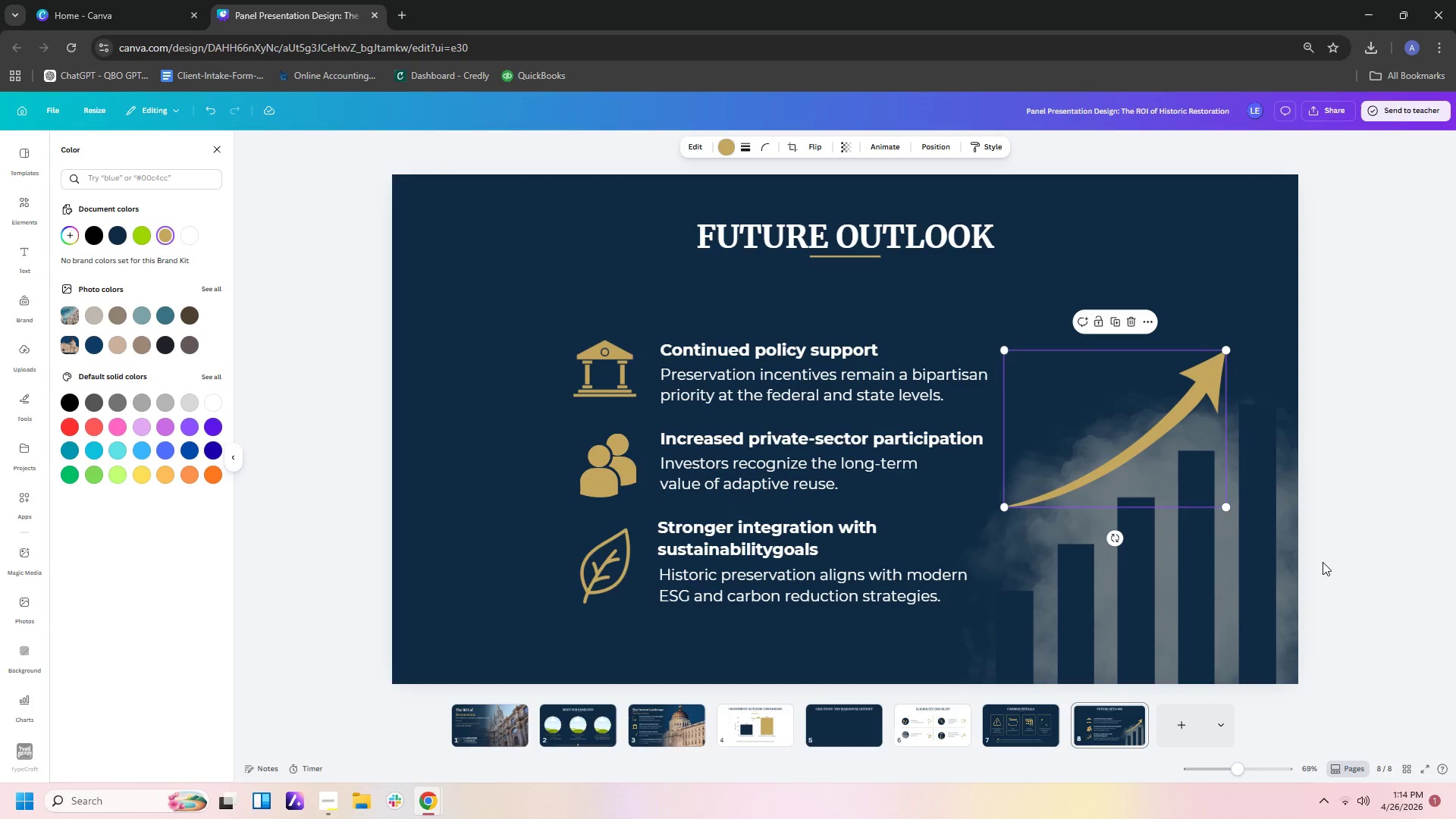 
left_click([1323, 562])
 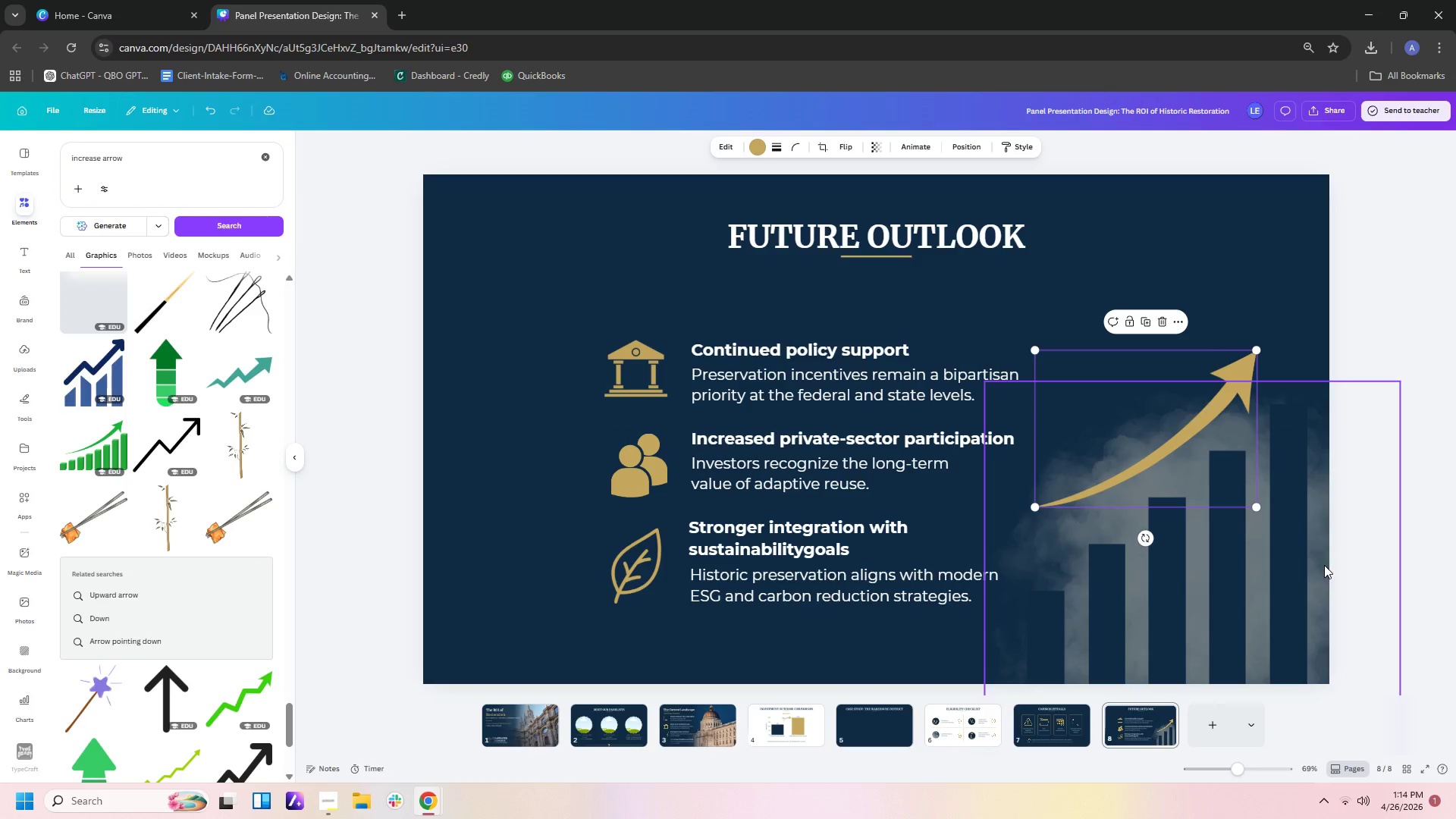 
left_click([1324, 565])
 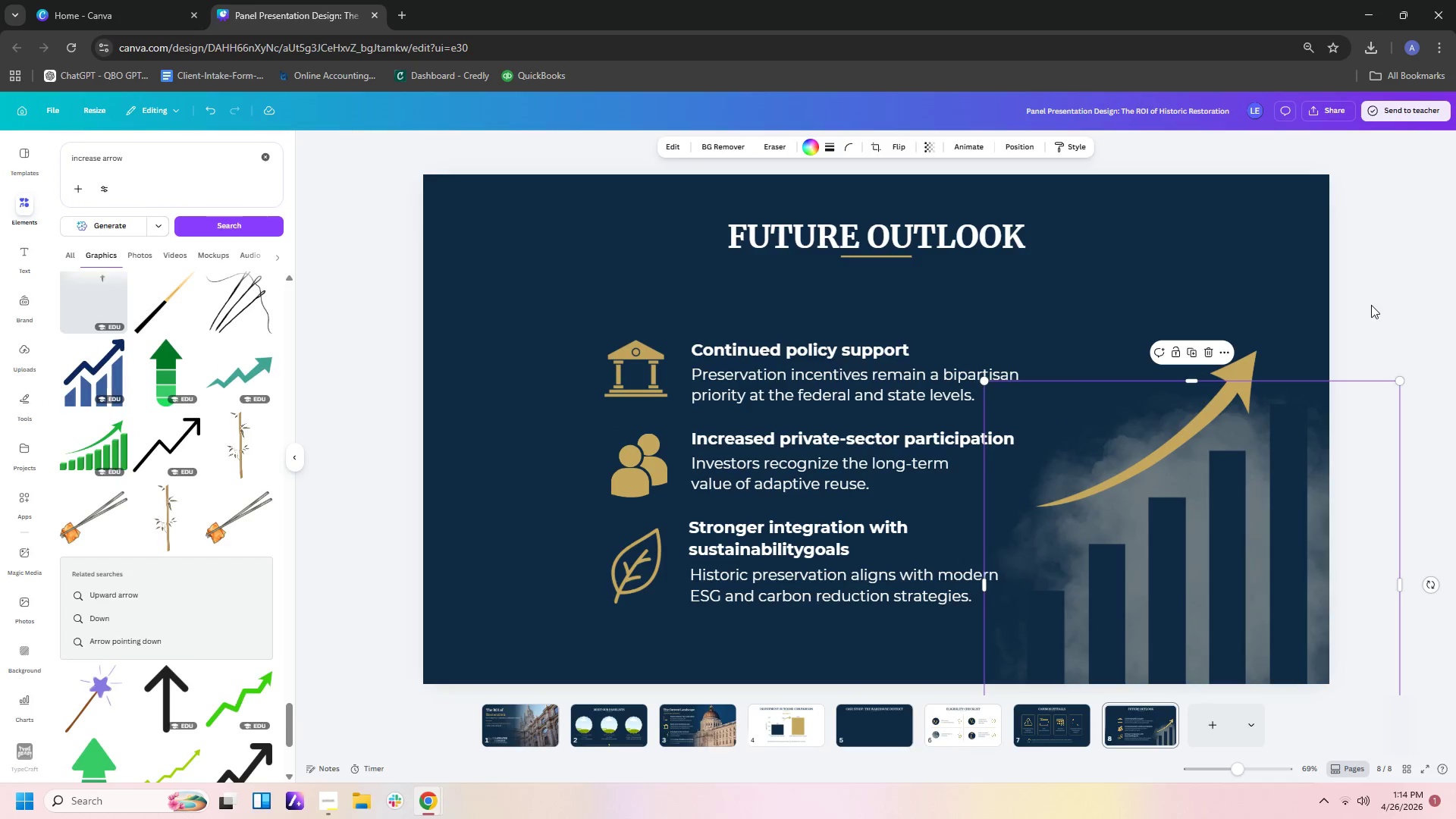 
left_click([1370, 300])
 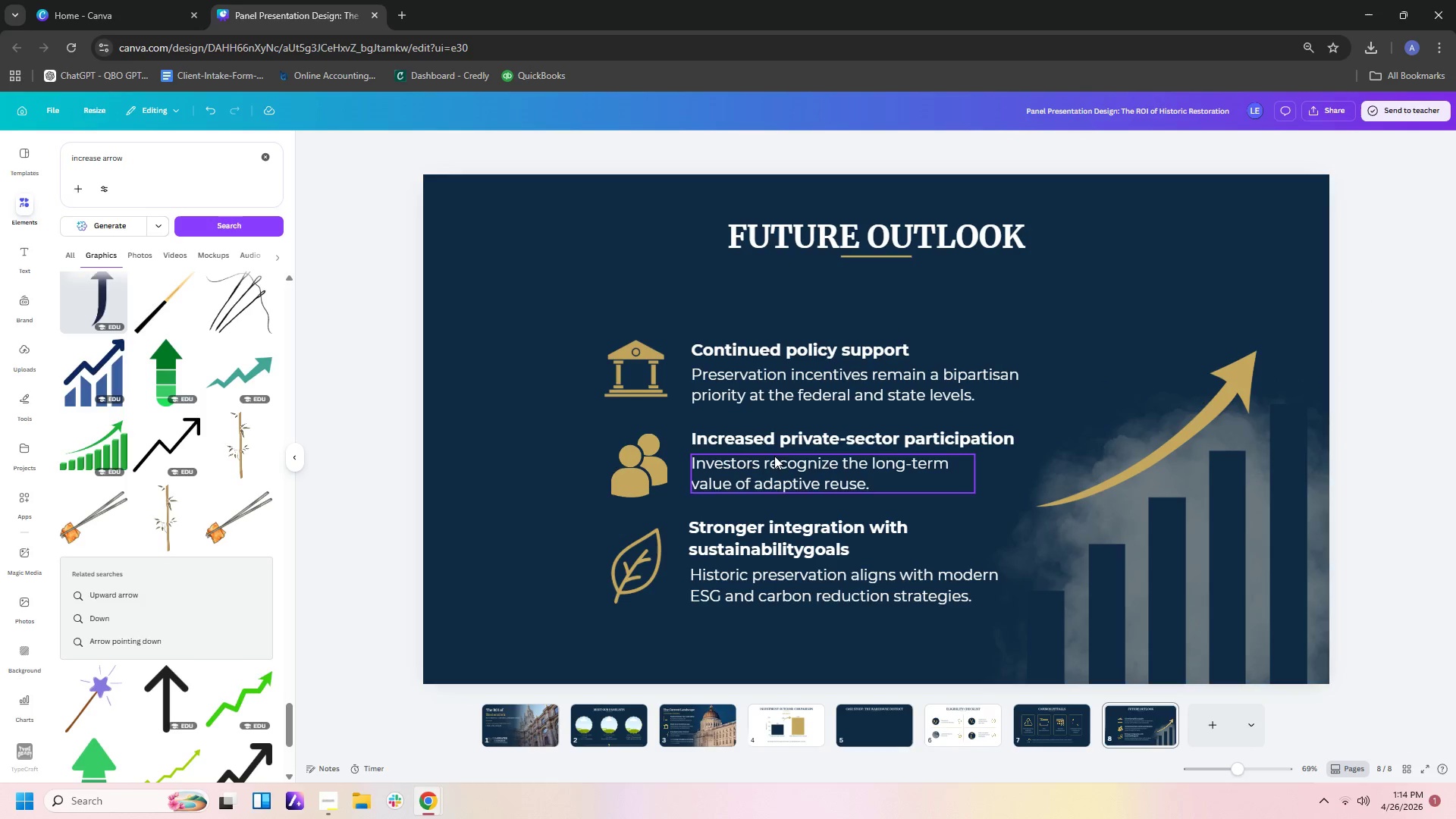 
left_click_drag(start_coordinate=[563, 334], to_coordinate=[807, 617])
 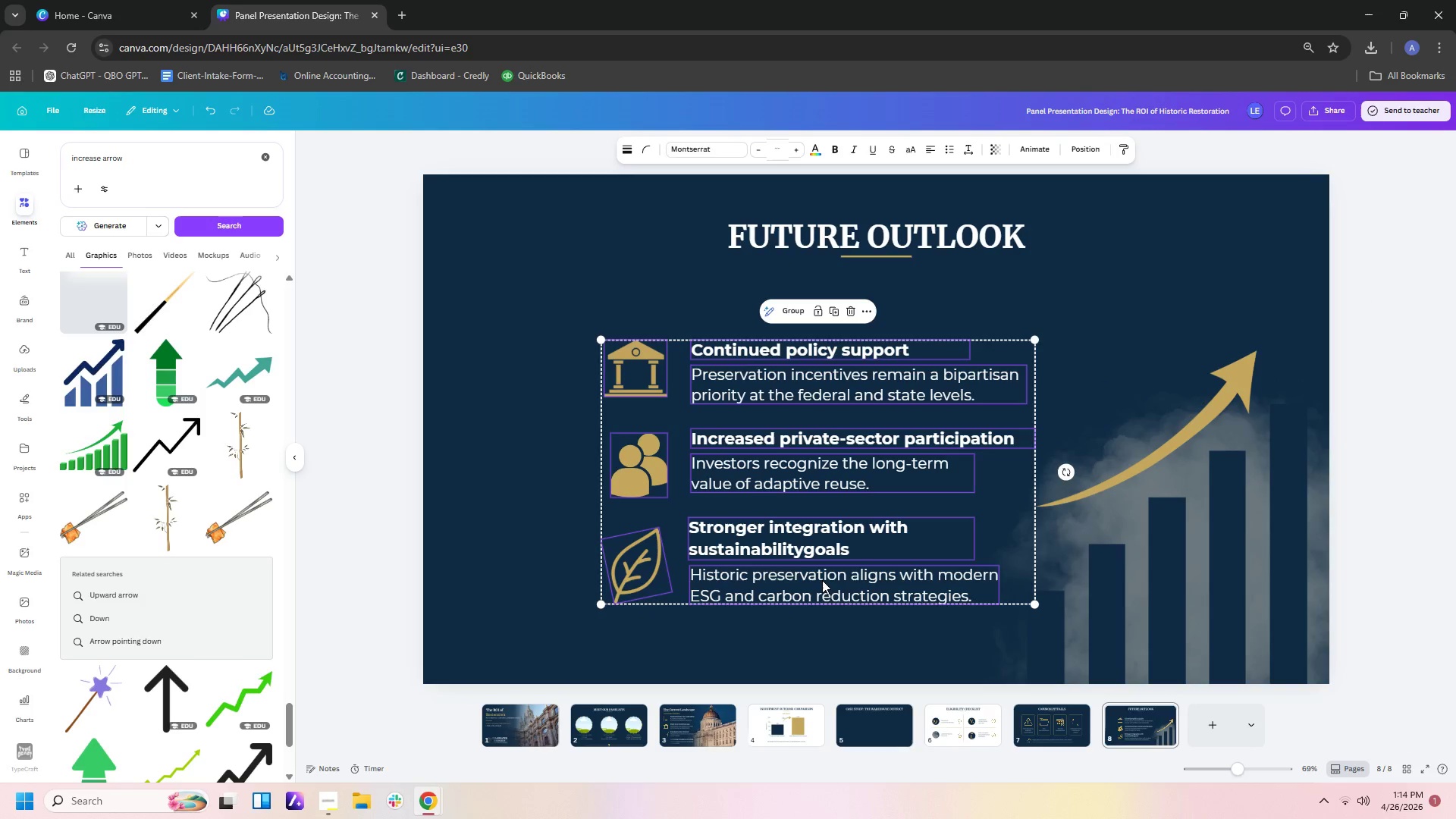 
left_click_drag(start_coordinate=[822, 580], to_coordinate=[791, 573])
 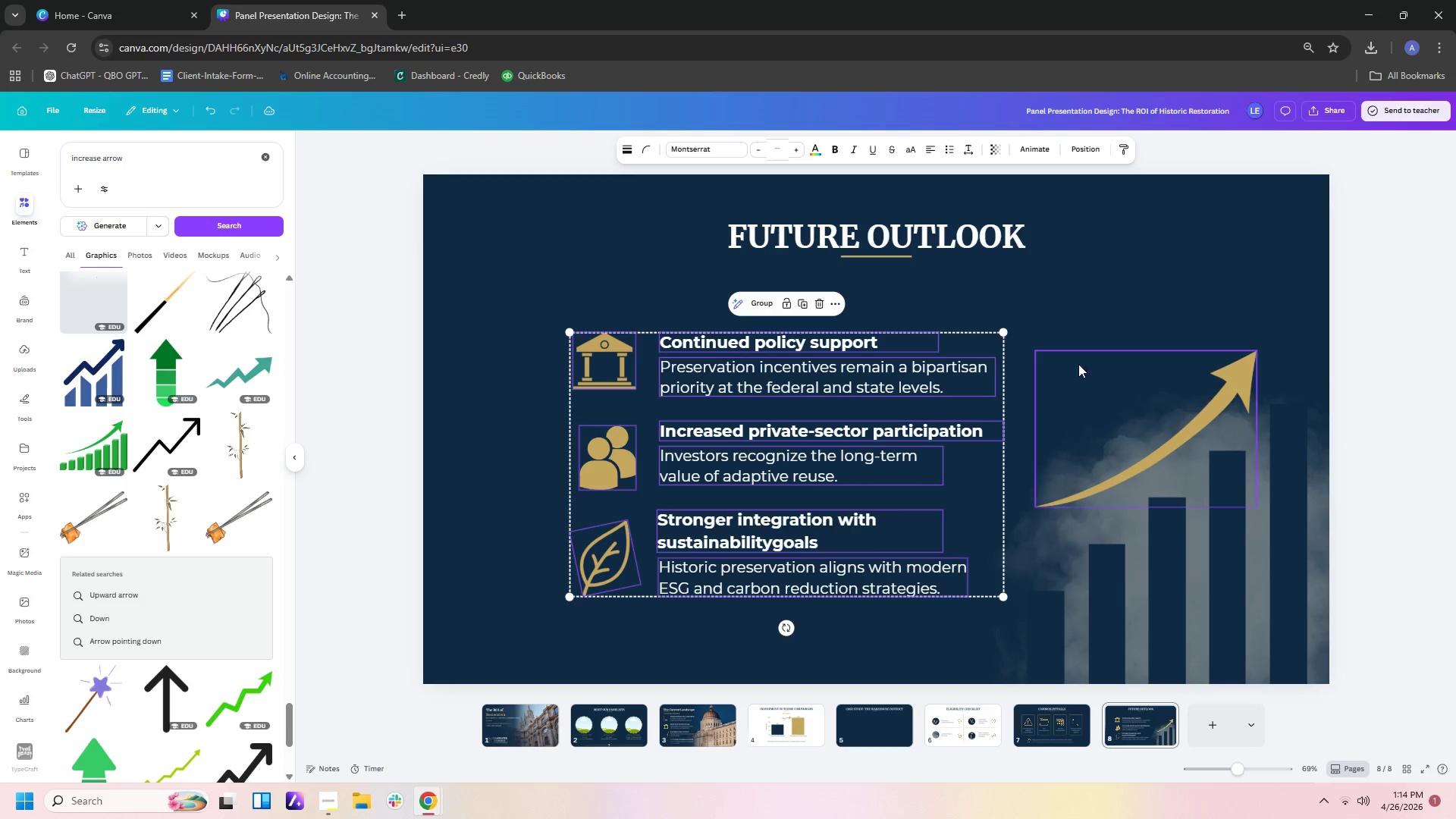 
left_click([1105, 334])
 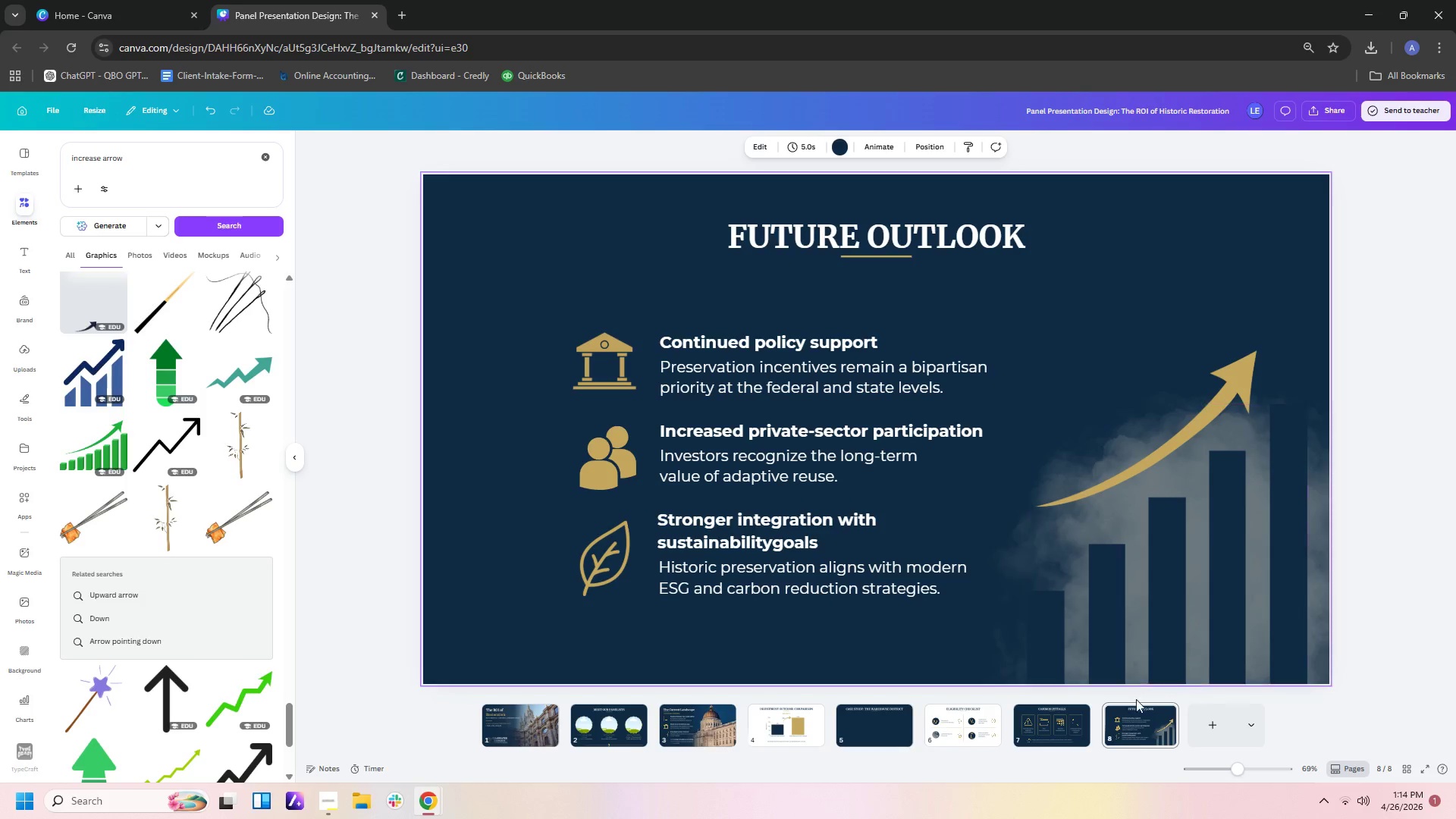 
wait(6.95)
 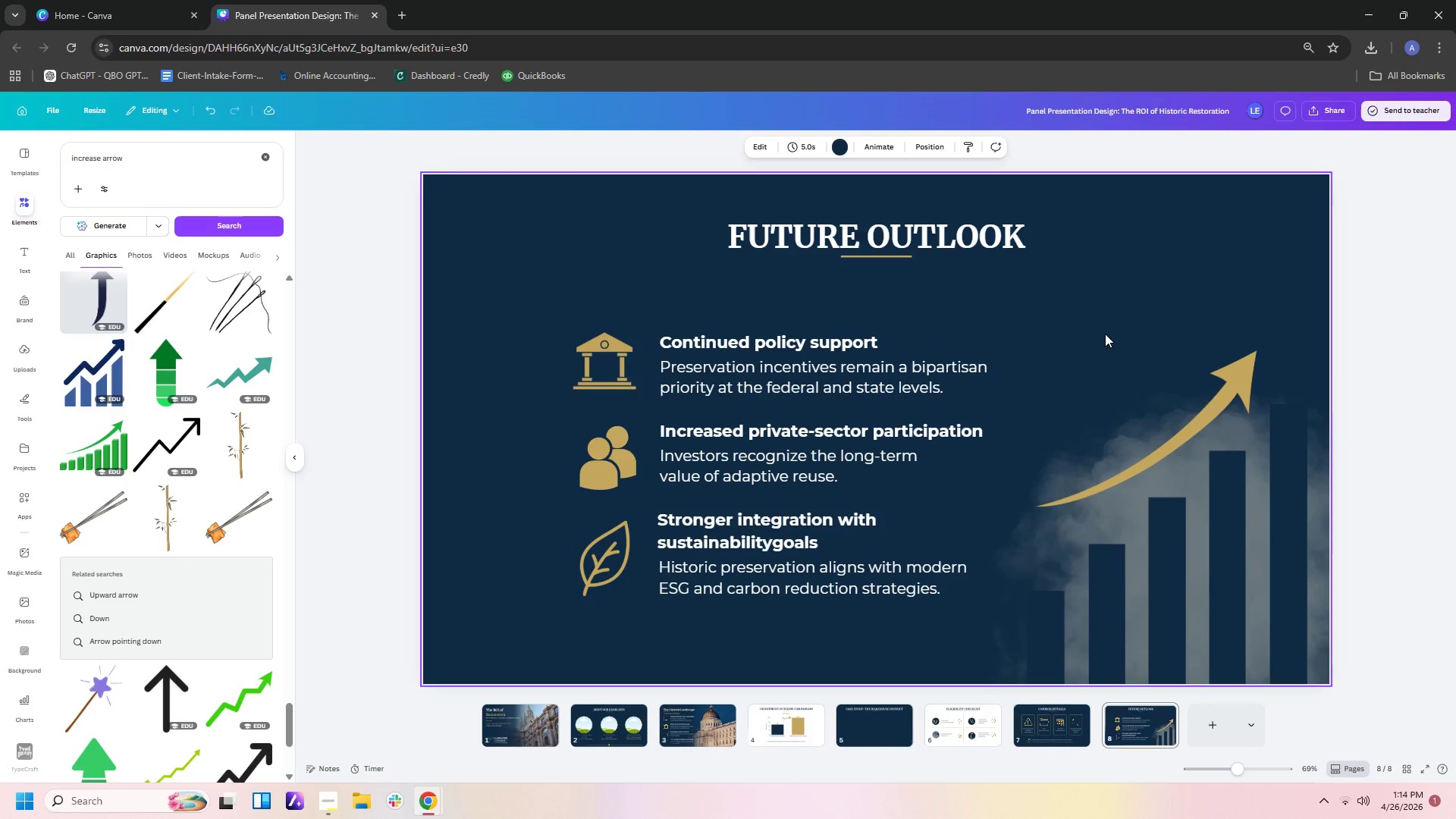 
double_click([771, 546])
 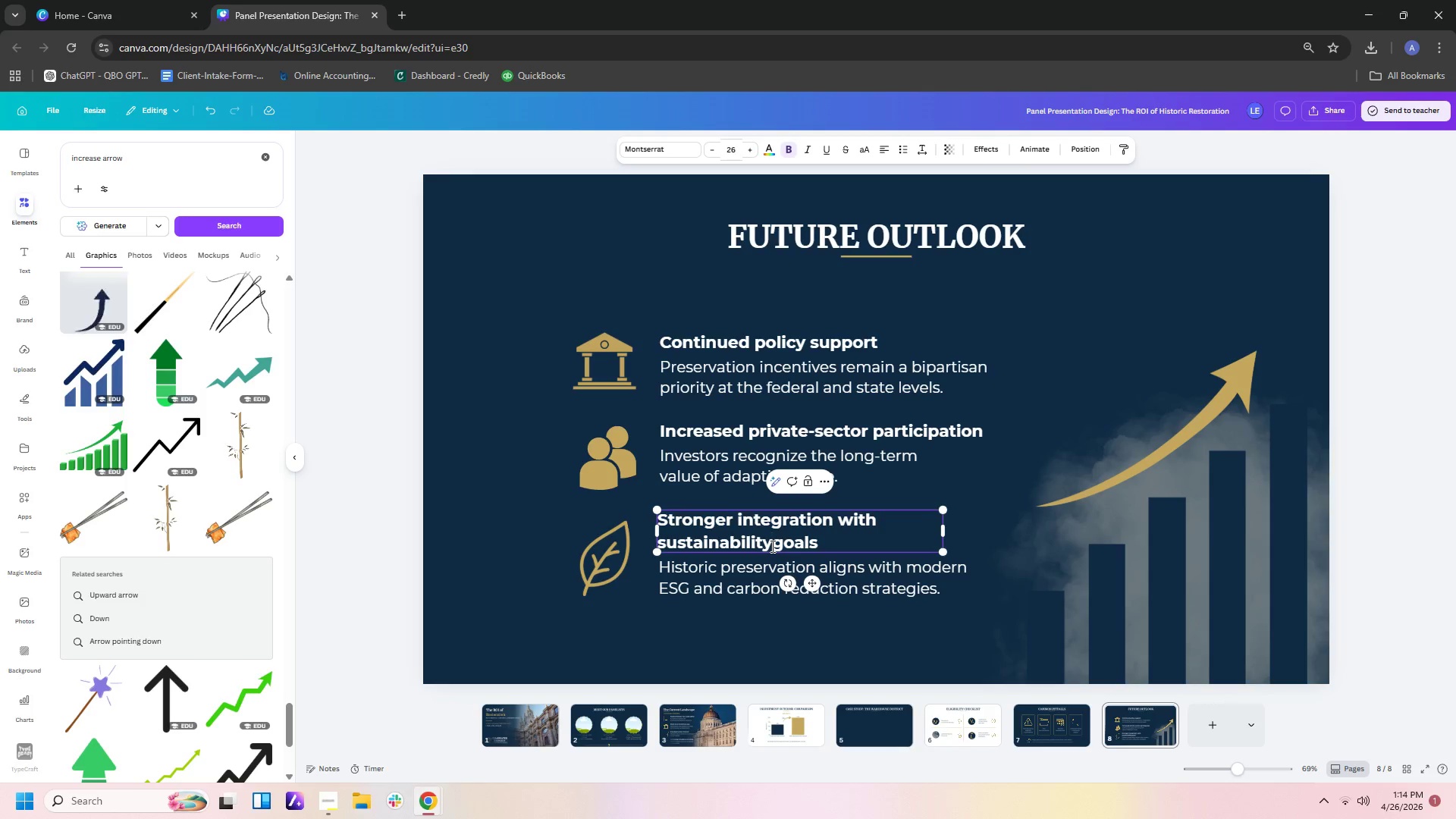 
key(Space)
 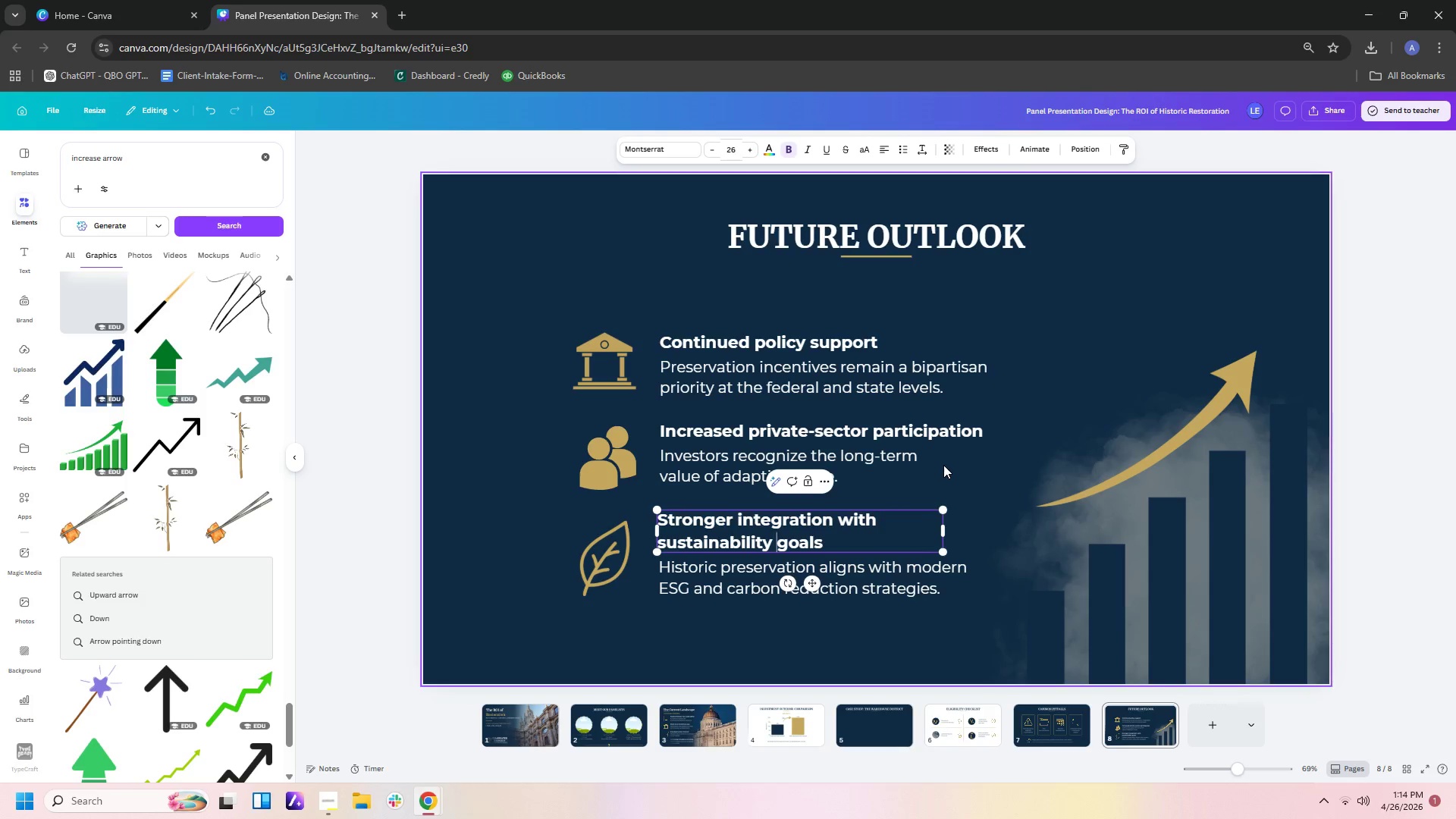 
left_click([995, 464])
 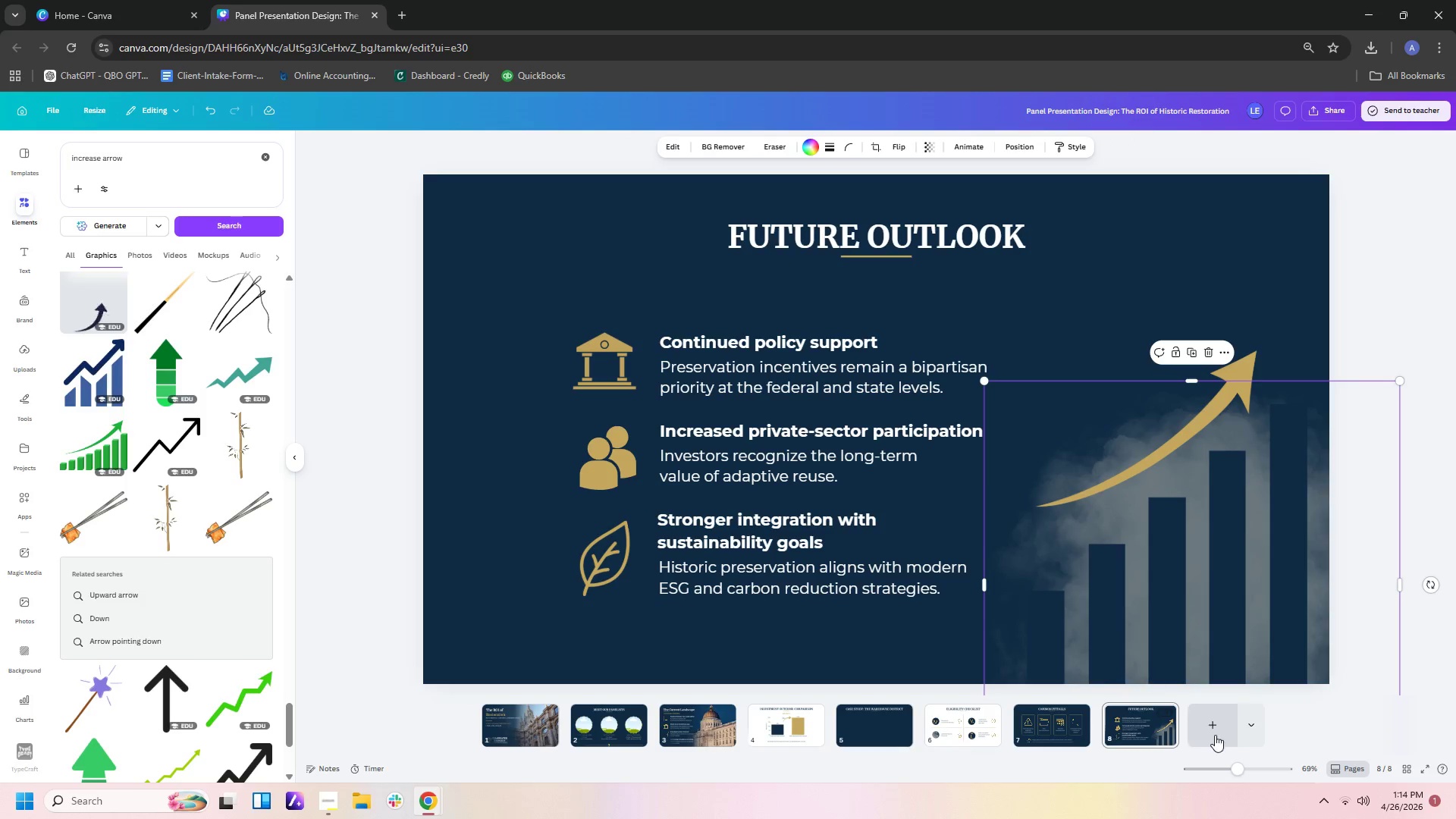 
left_click([1217, 730])
 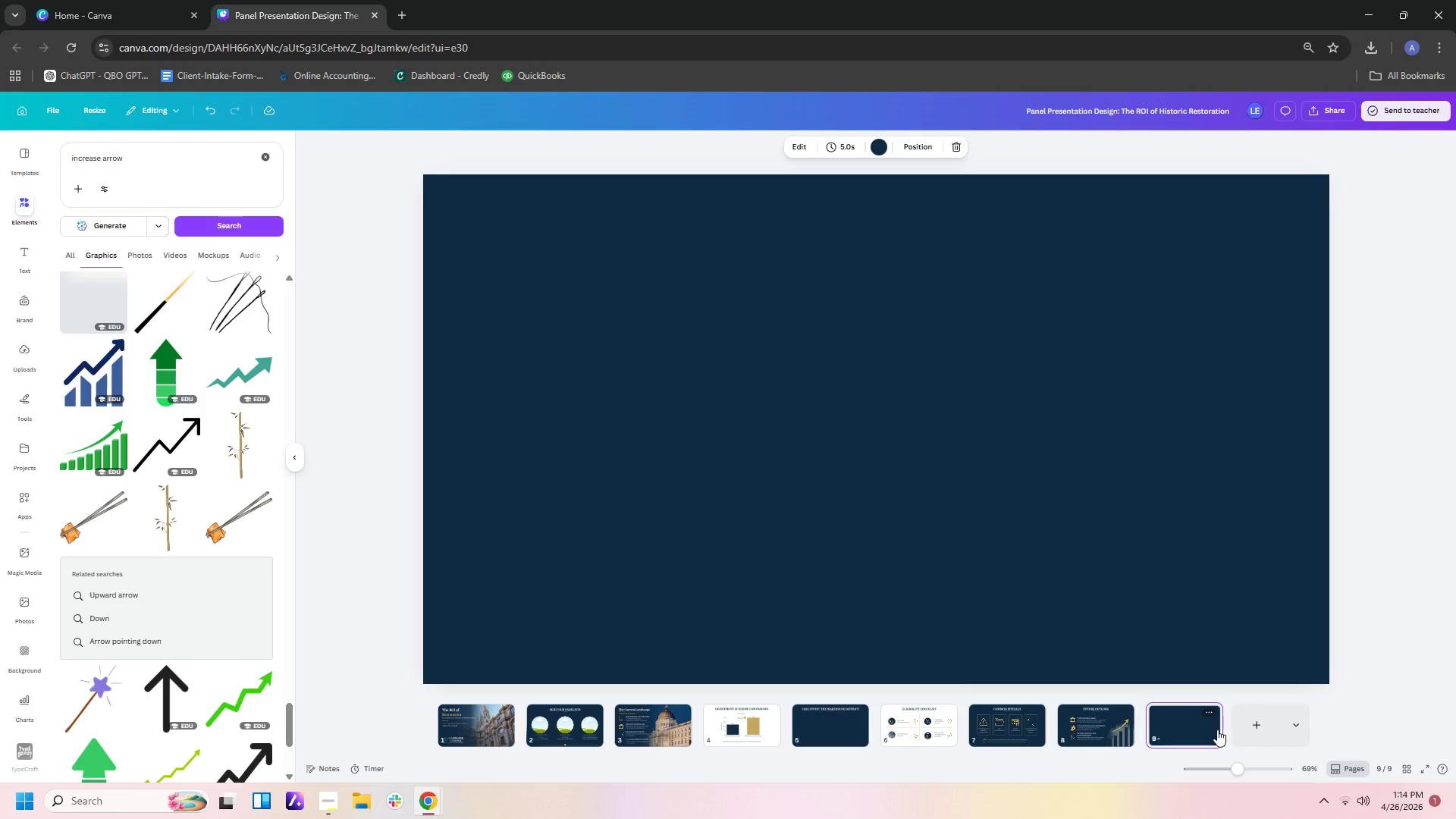 
wait(5.23)
 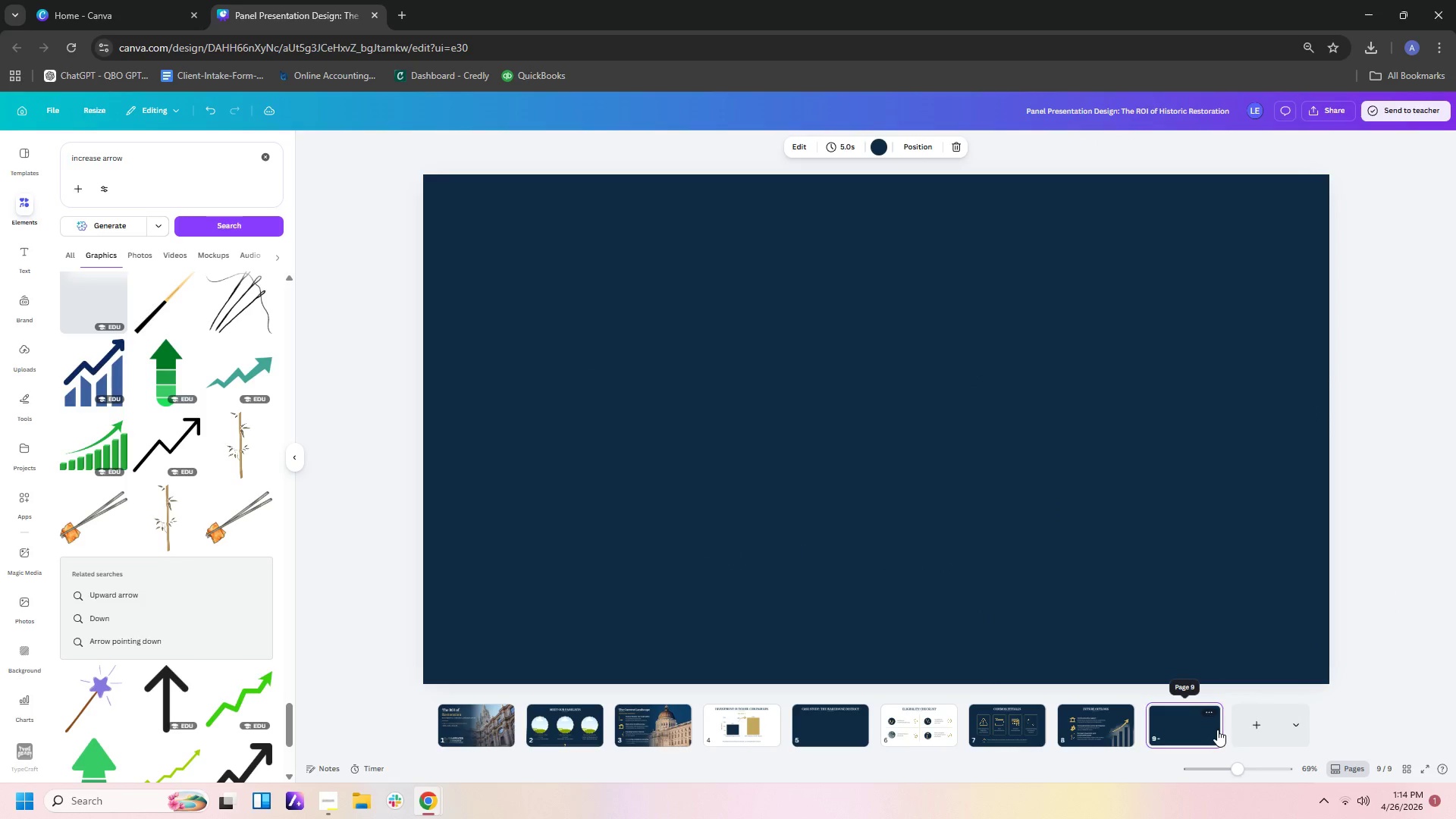 
left_click([475, 728])
 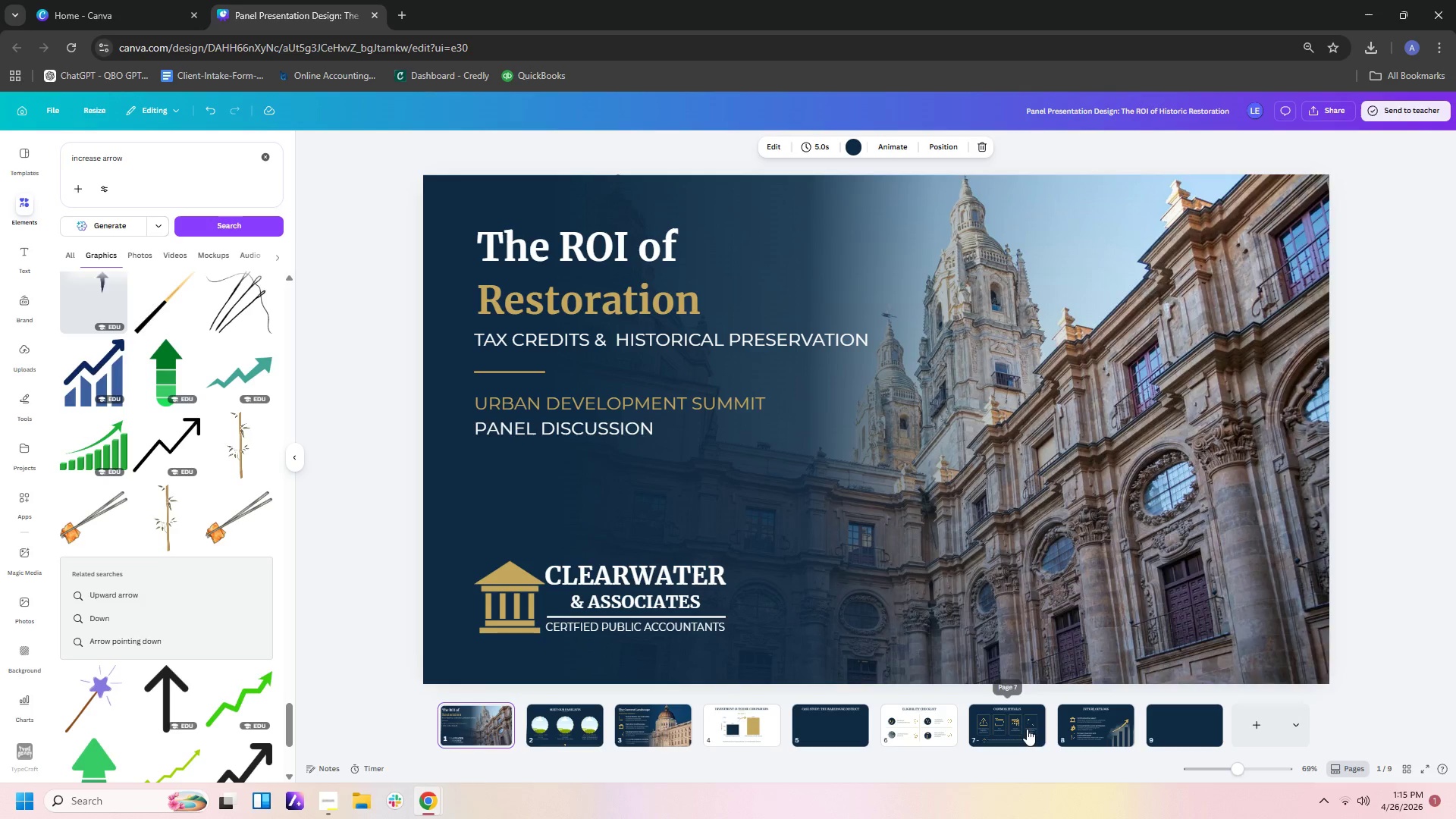 
left_click([1078, 723])
 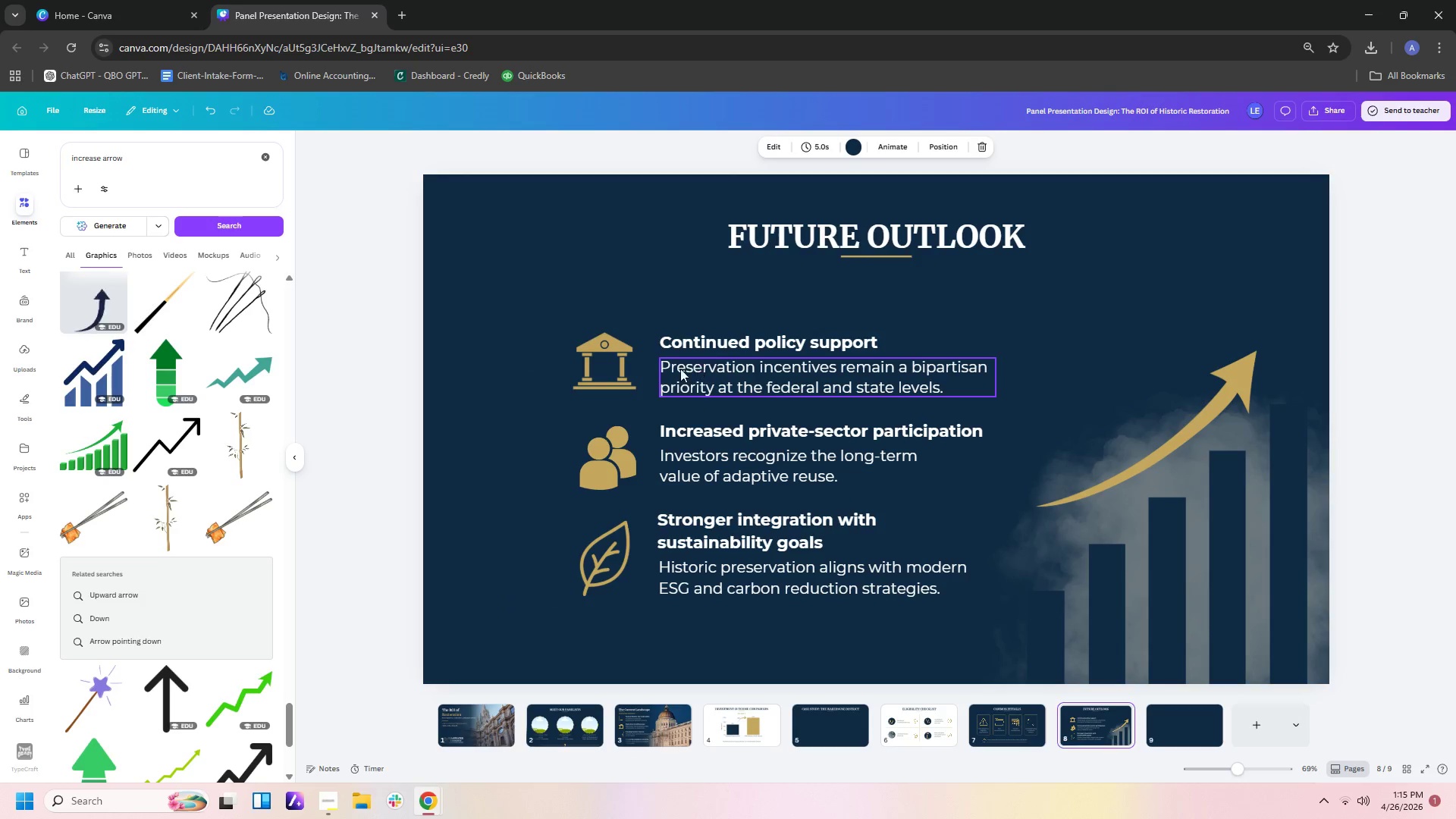 
wait(5.2)
 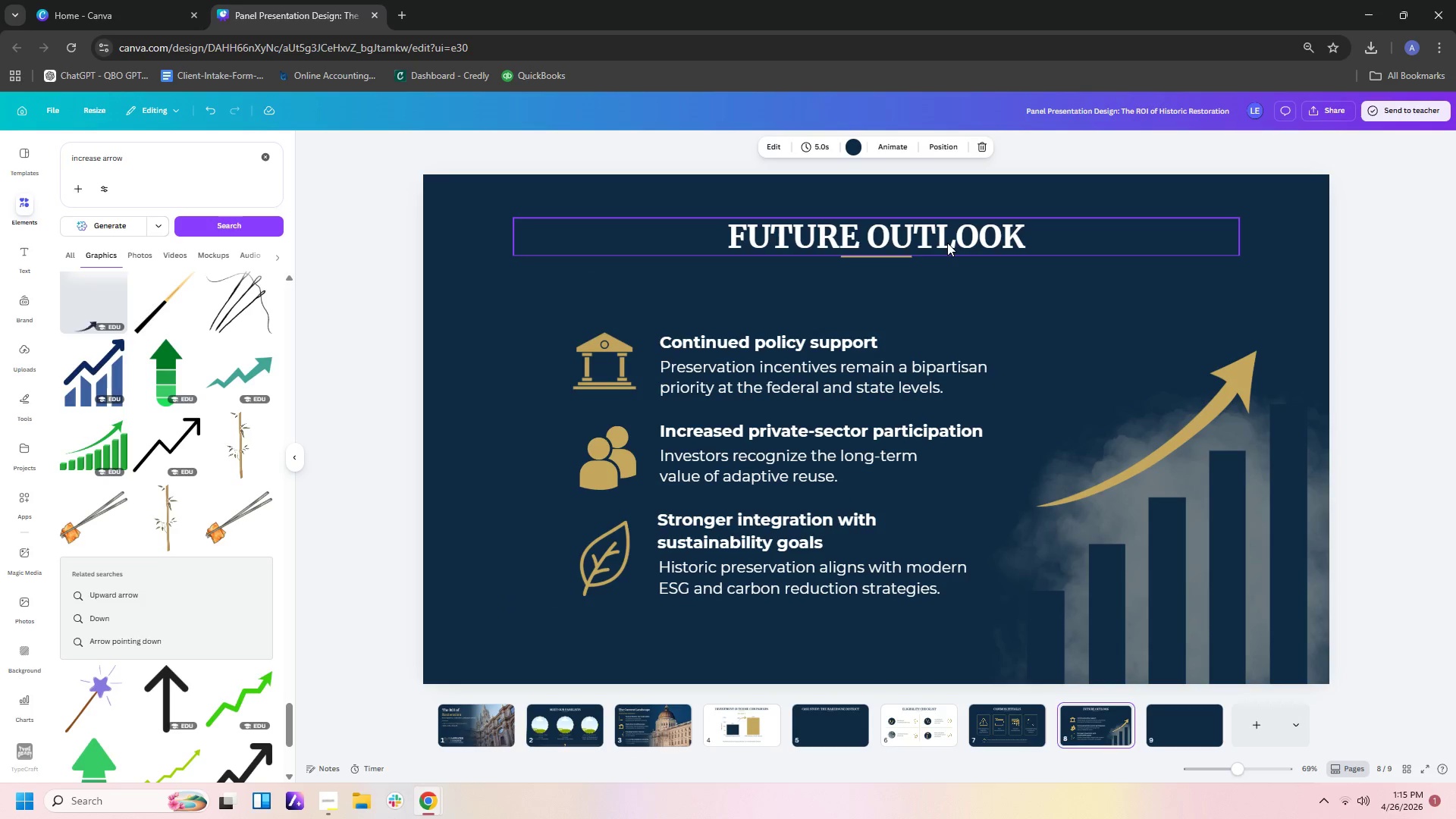 
left_click([752, 729])
 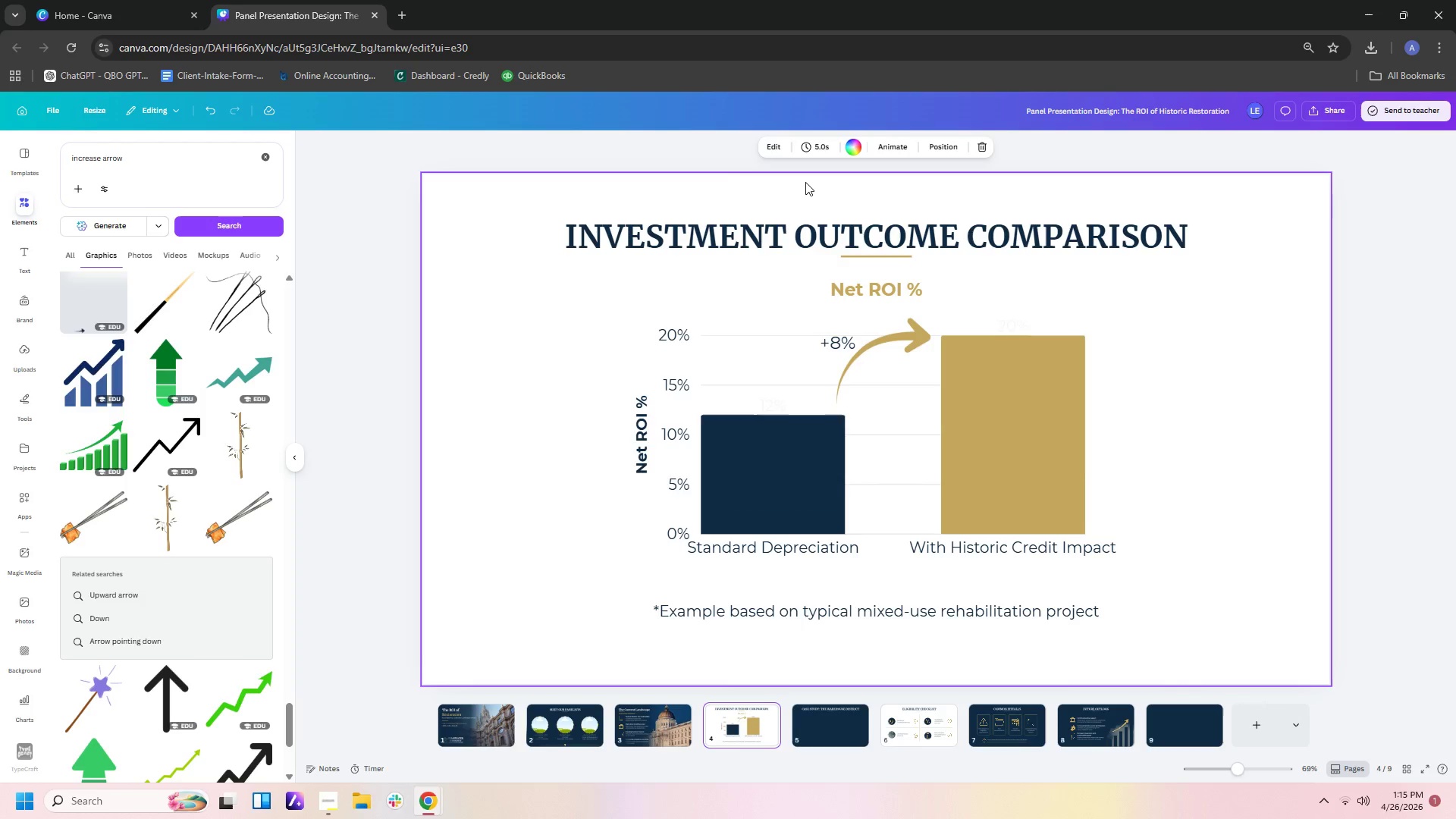 
left_click_drag(start_coordinate=[808, 184], to_coordinate=[887, 262])
 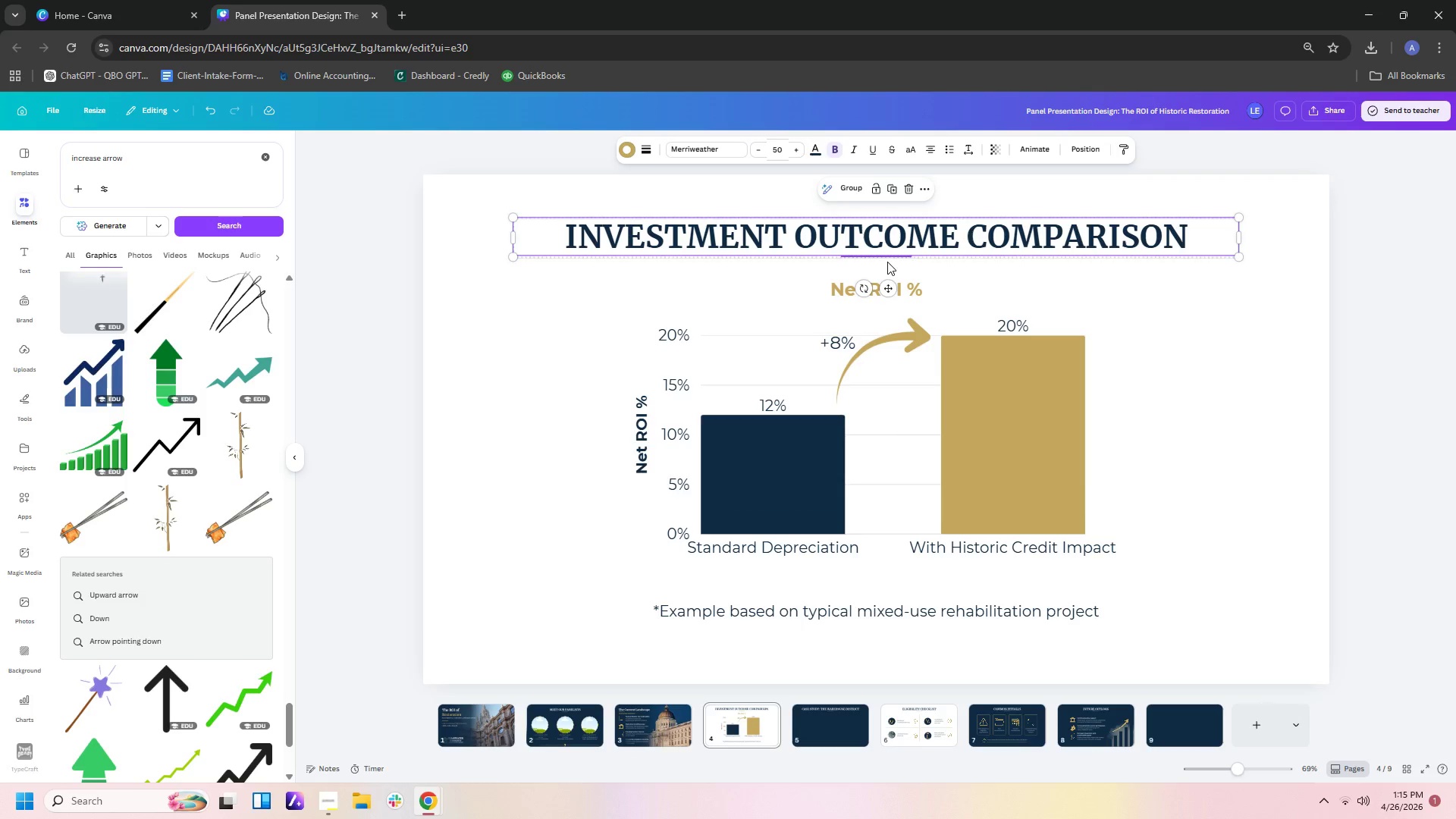 
key(Control+C)
 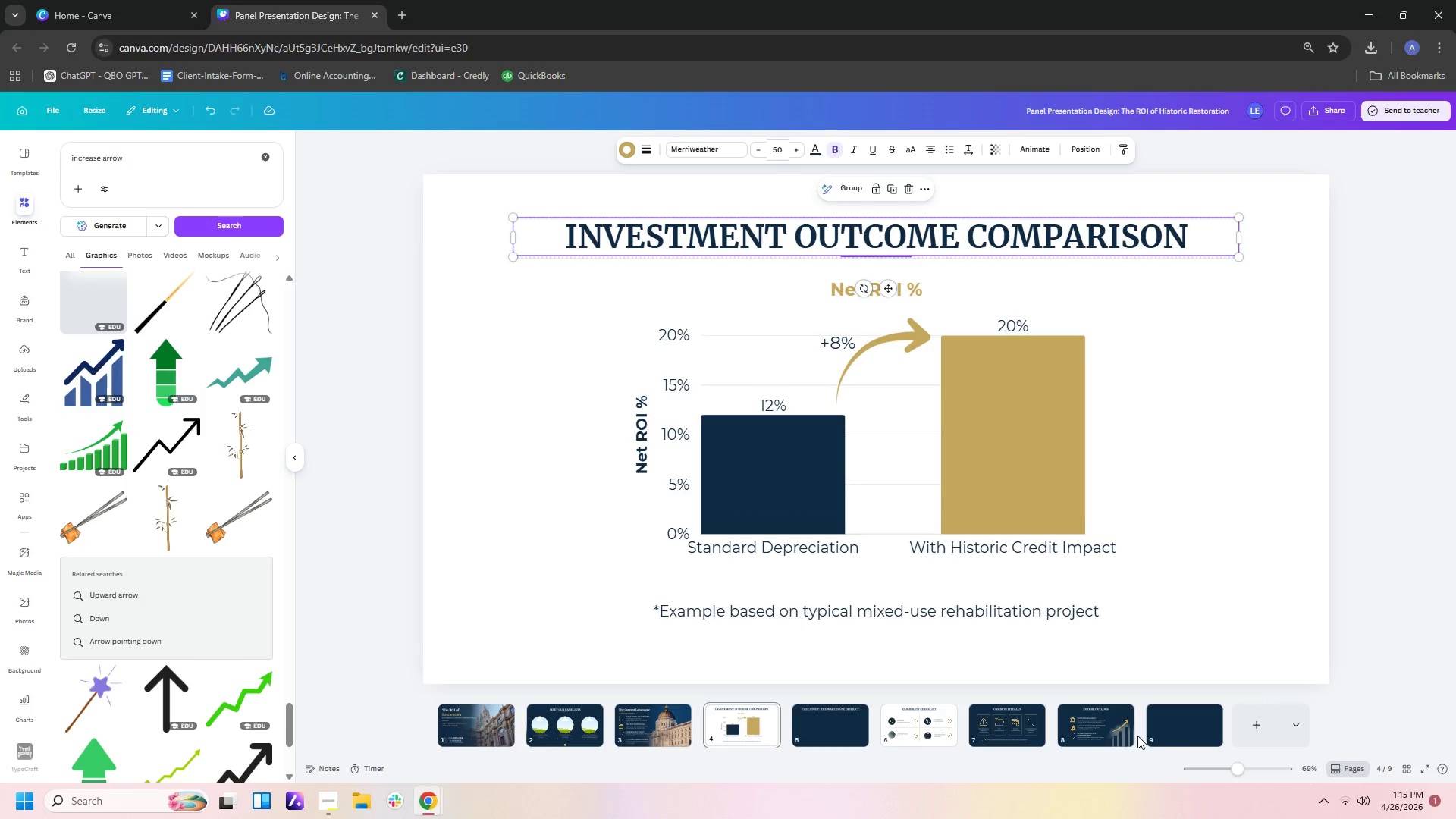 
left_click([1189, 728])
 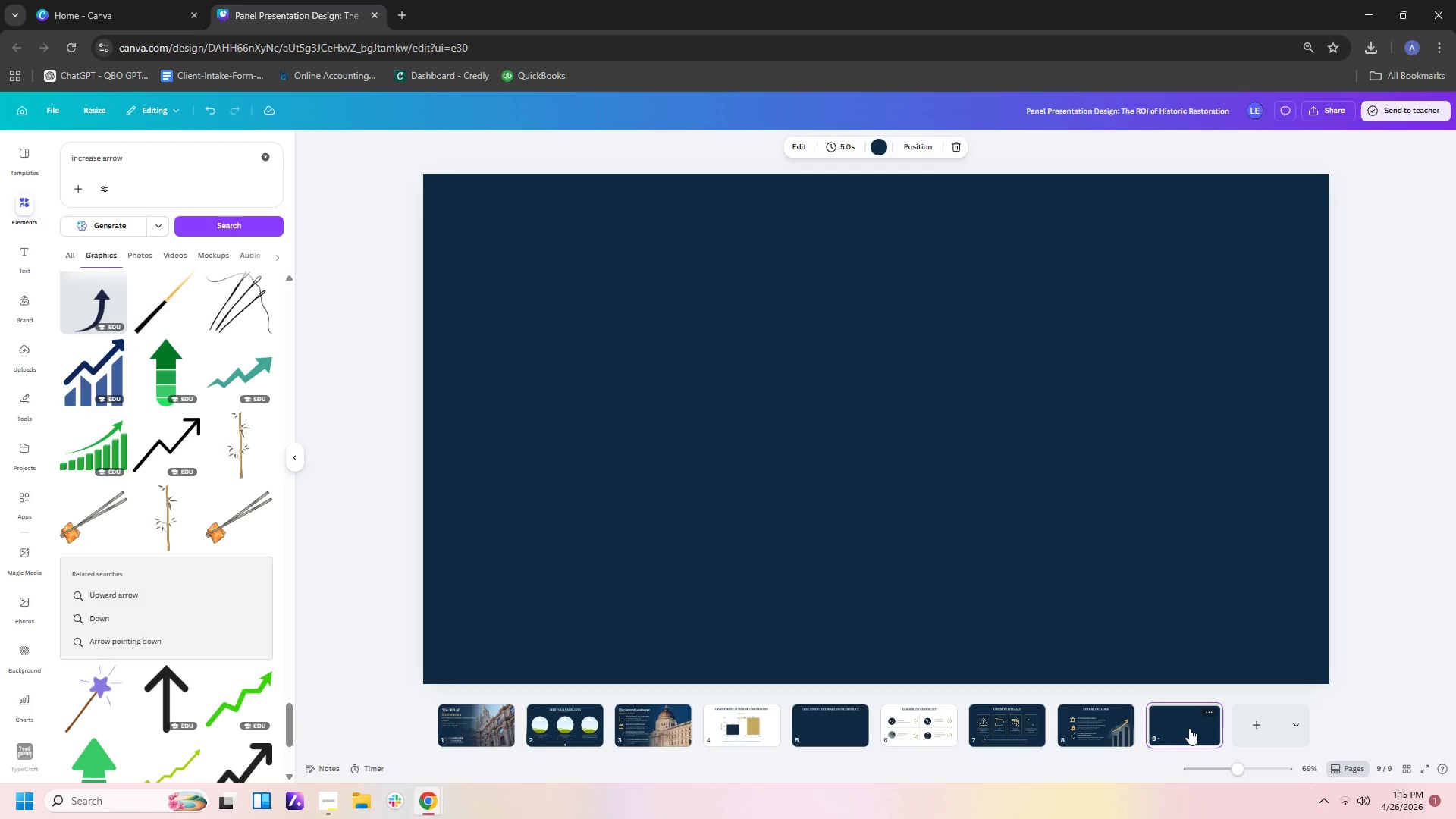 
key(Control+V)
 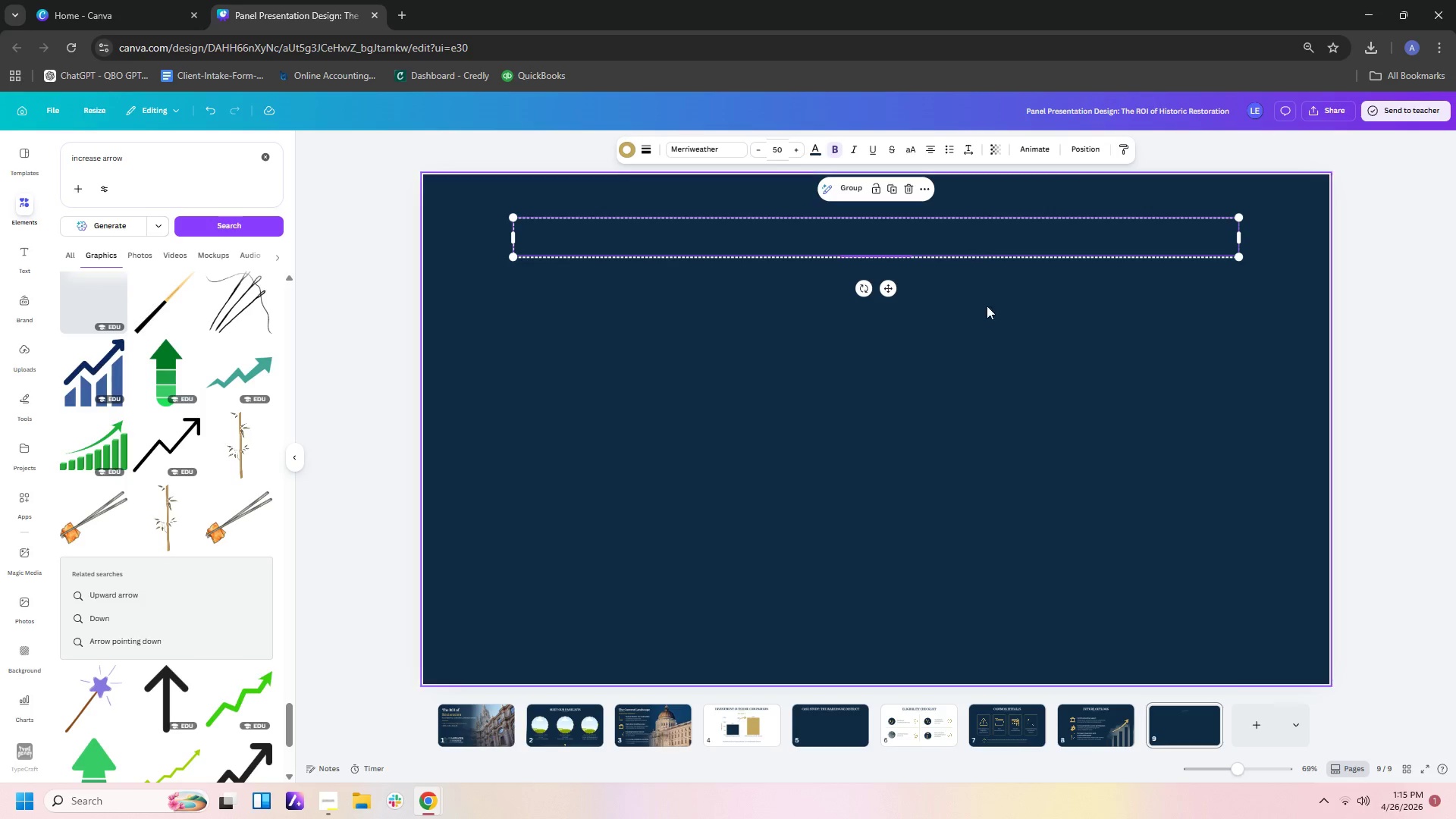 
left_click([1009, 388])
 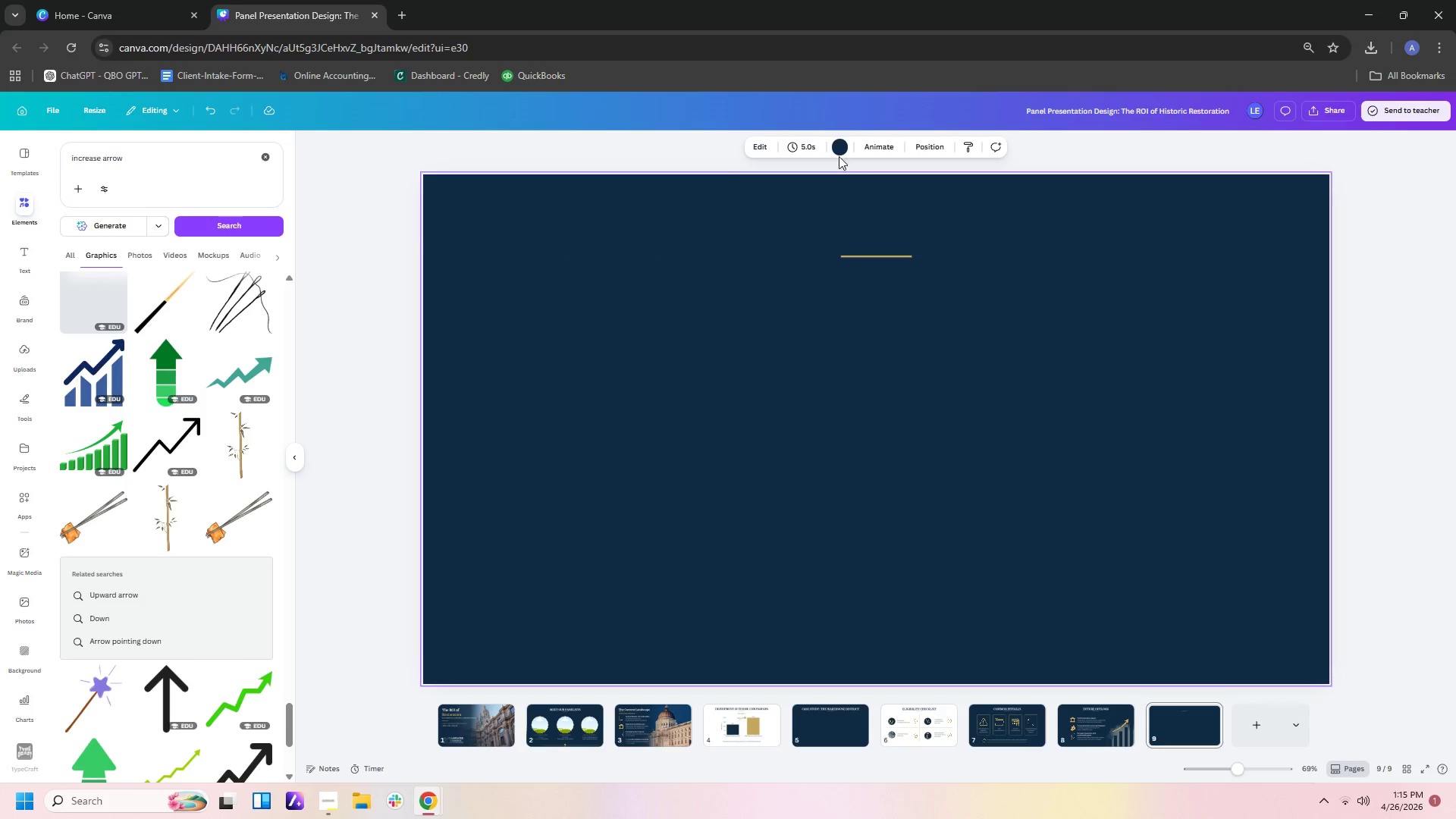 
left_click([836, 146])
 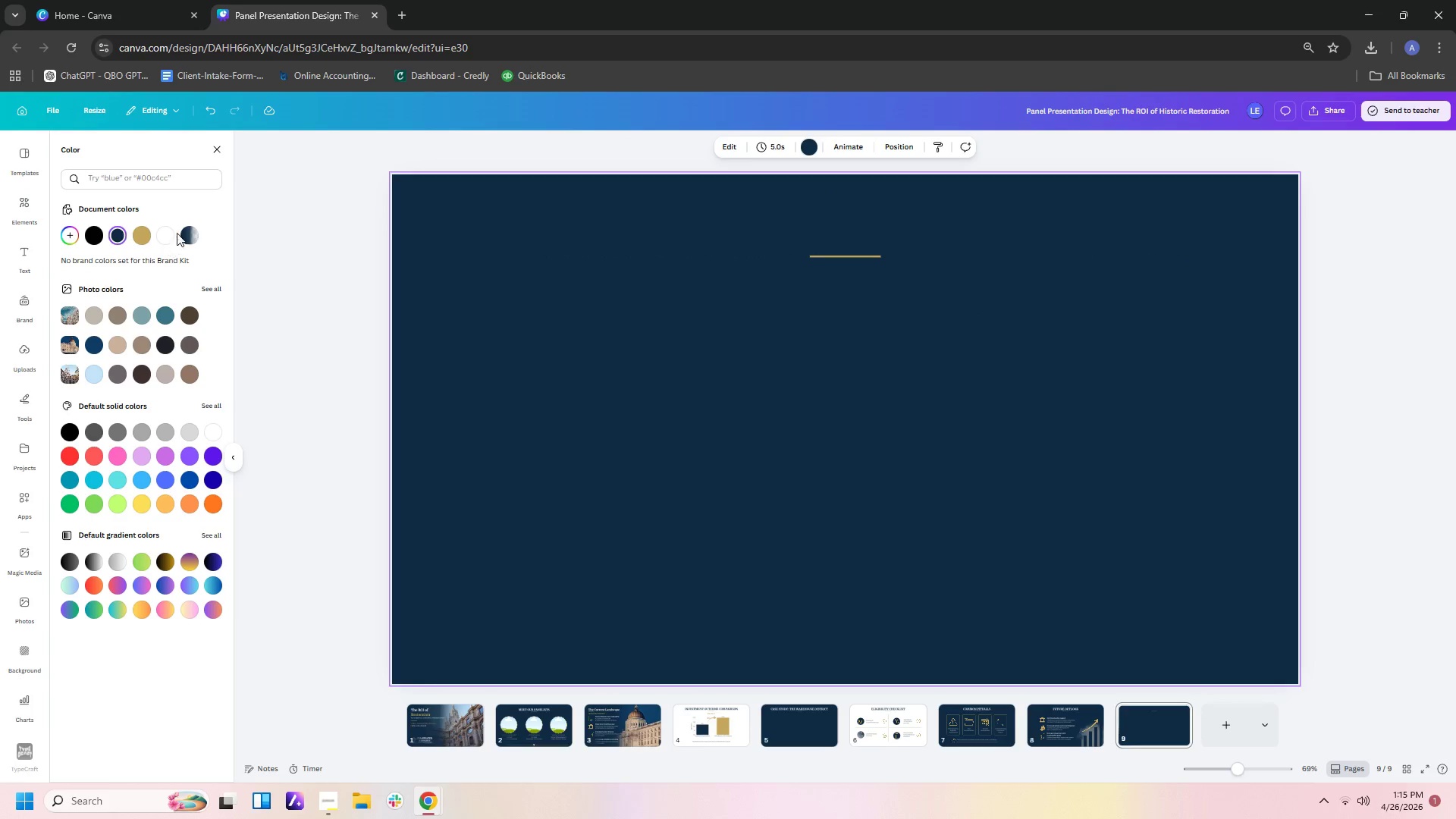 
left_click([164, 238])
 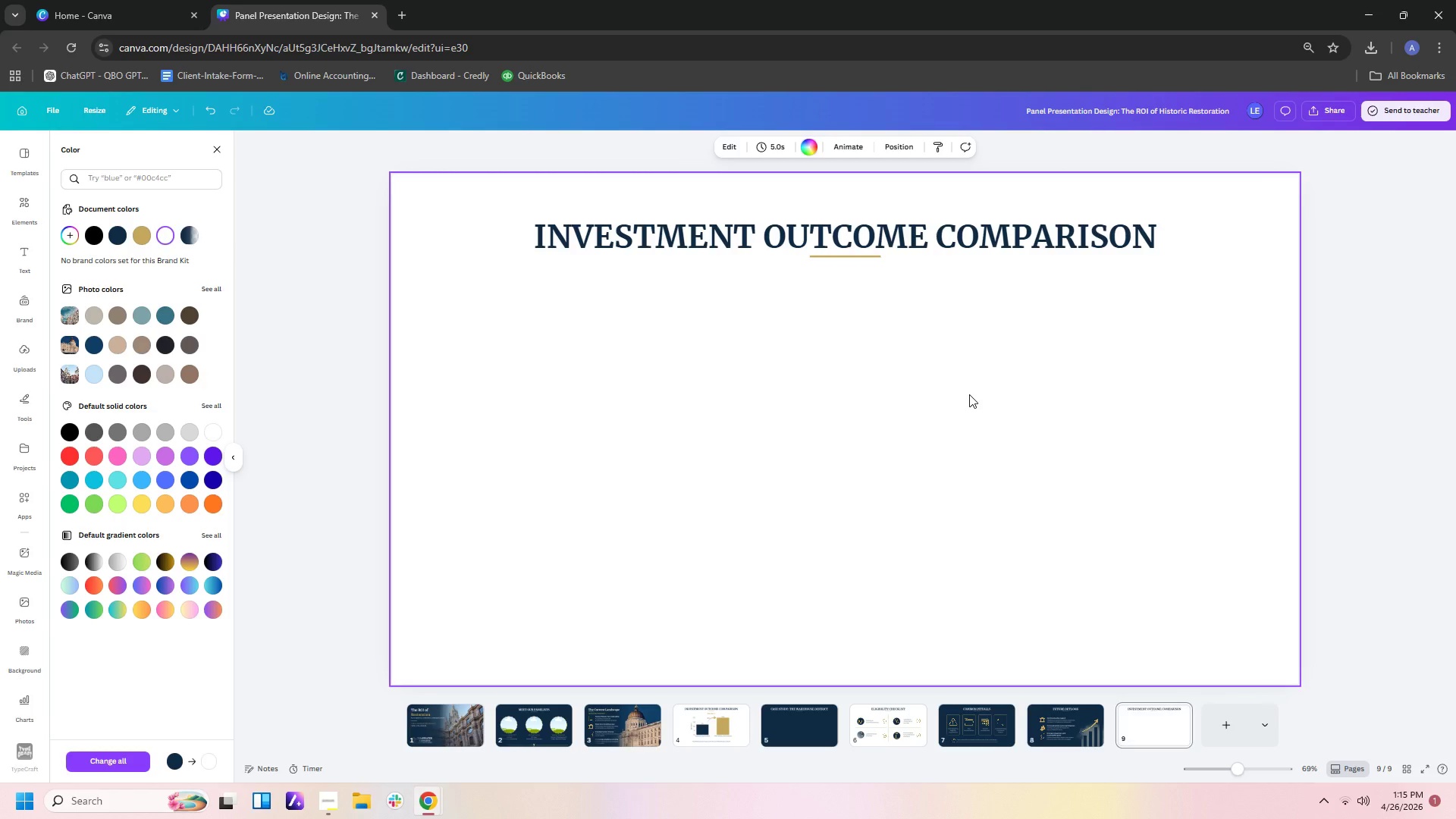 
left_click([969, 394])
 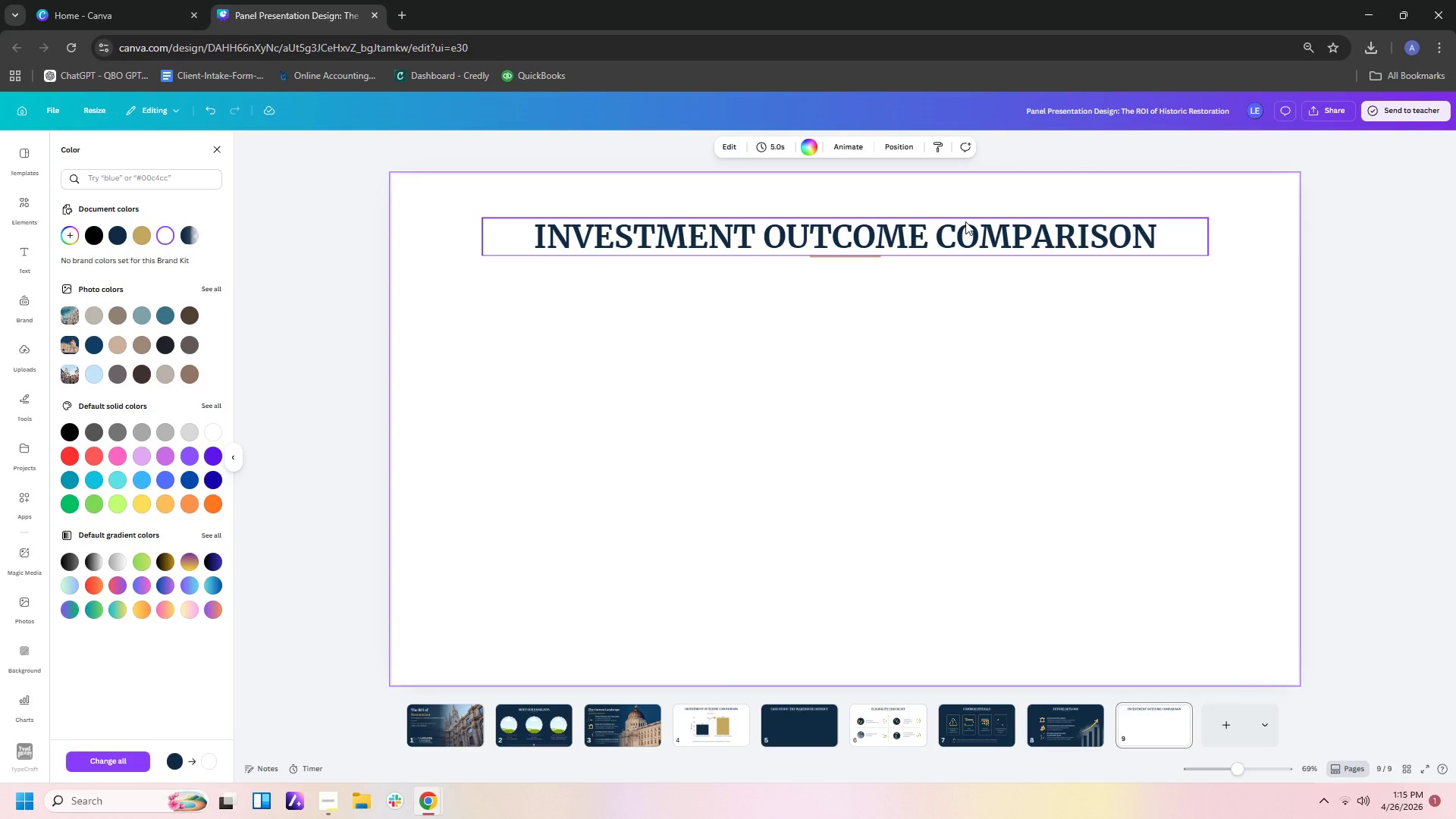 
double_click([965, 221])
 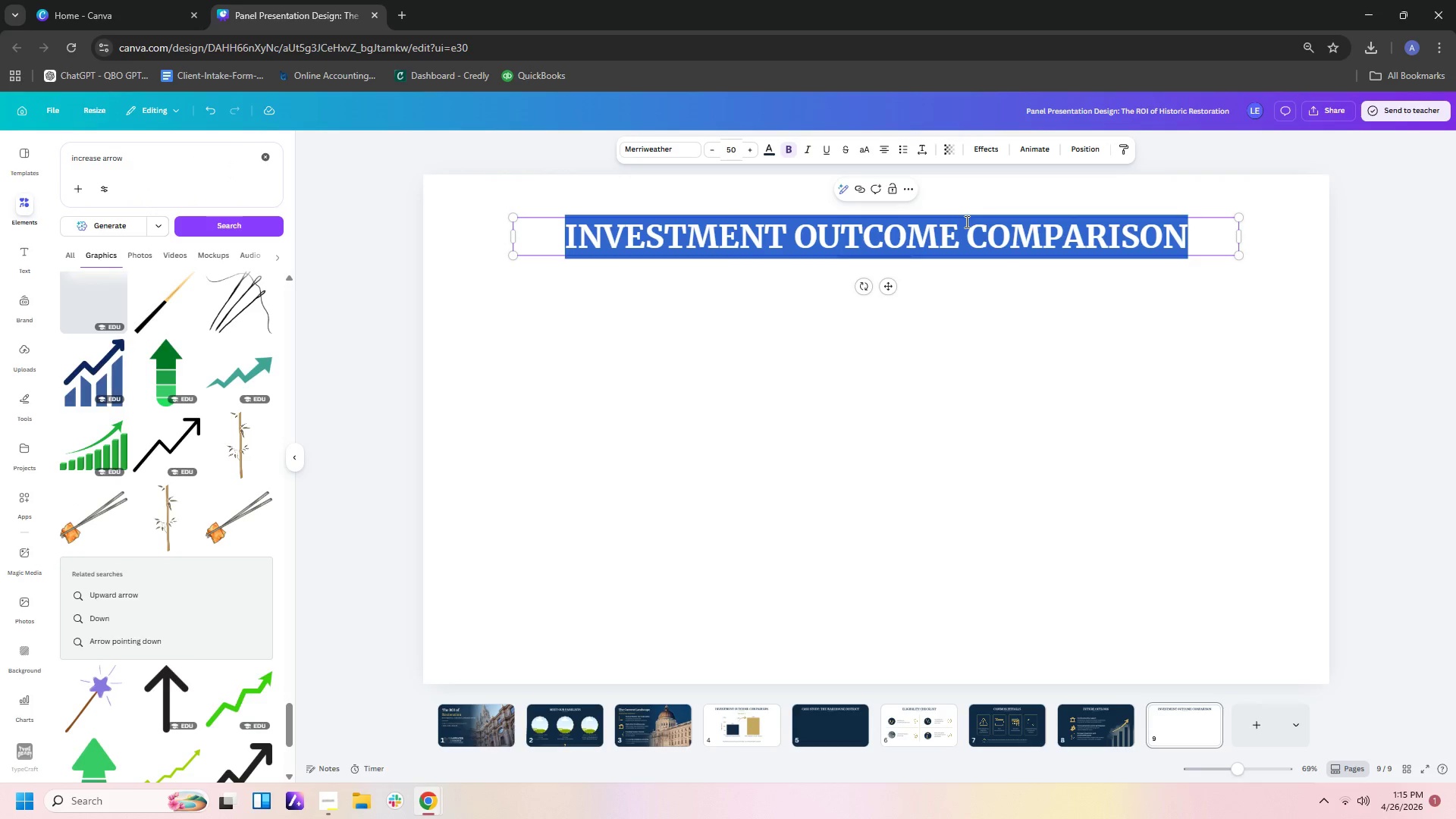 
type(QUESTION)
 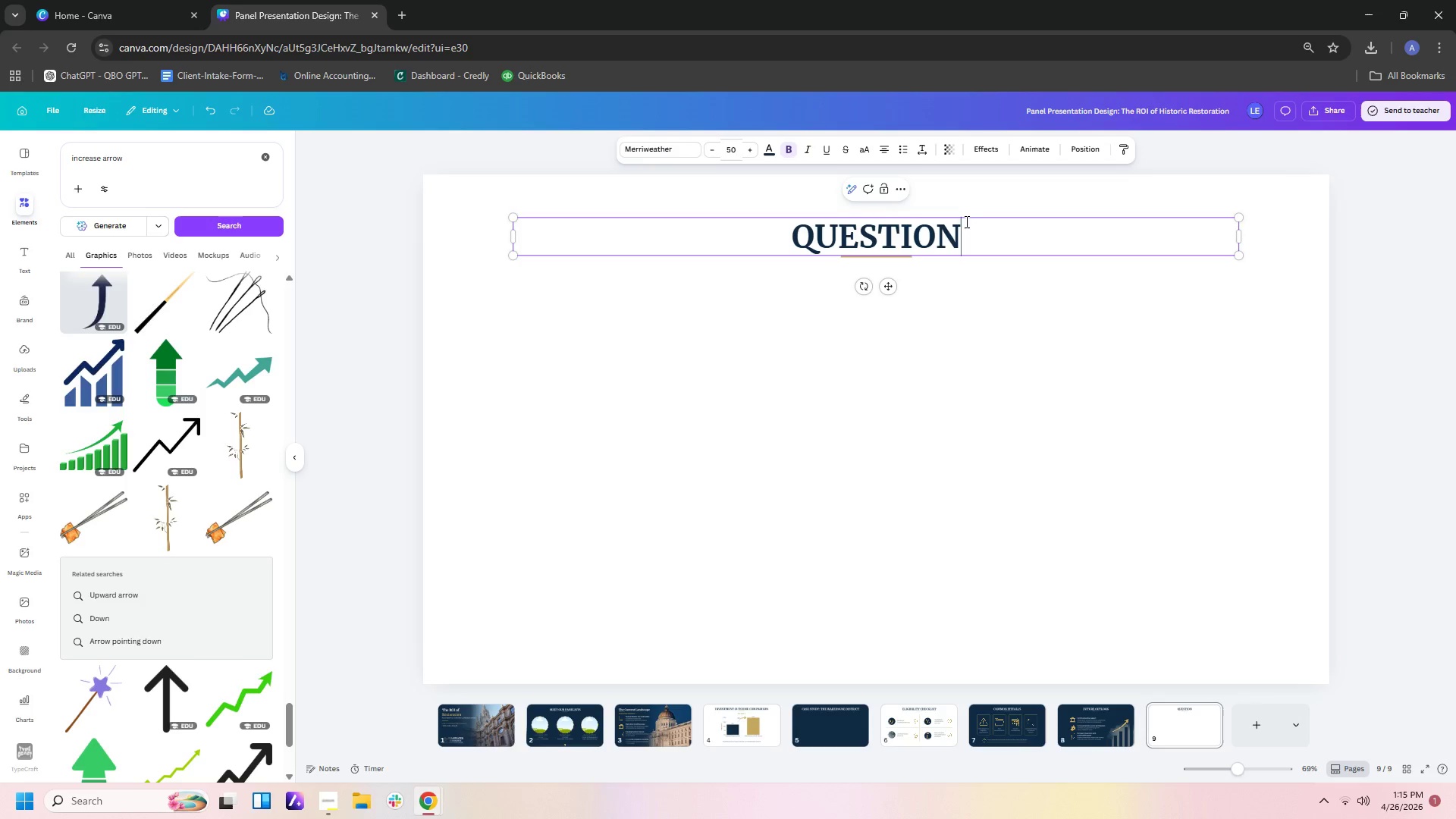 
key(S)
 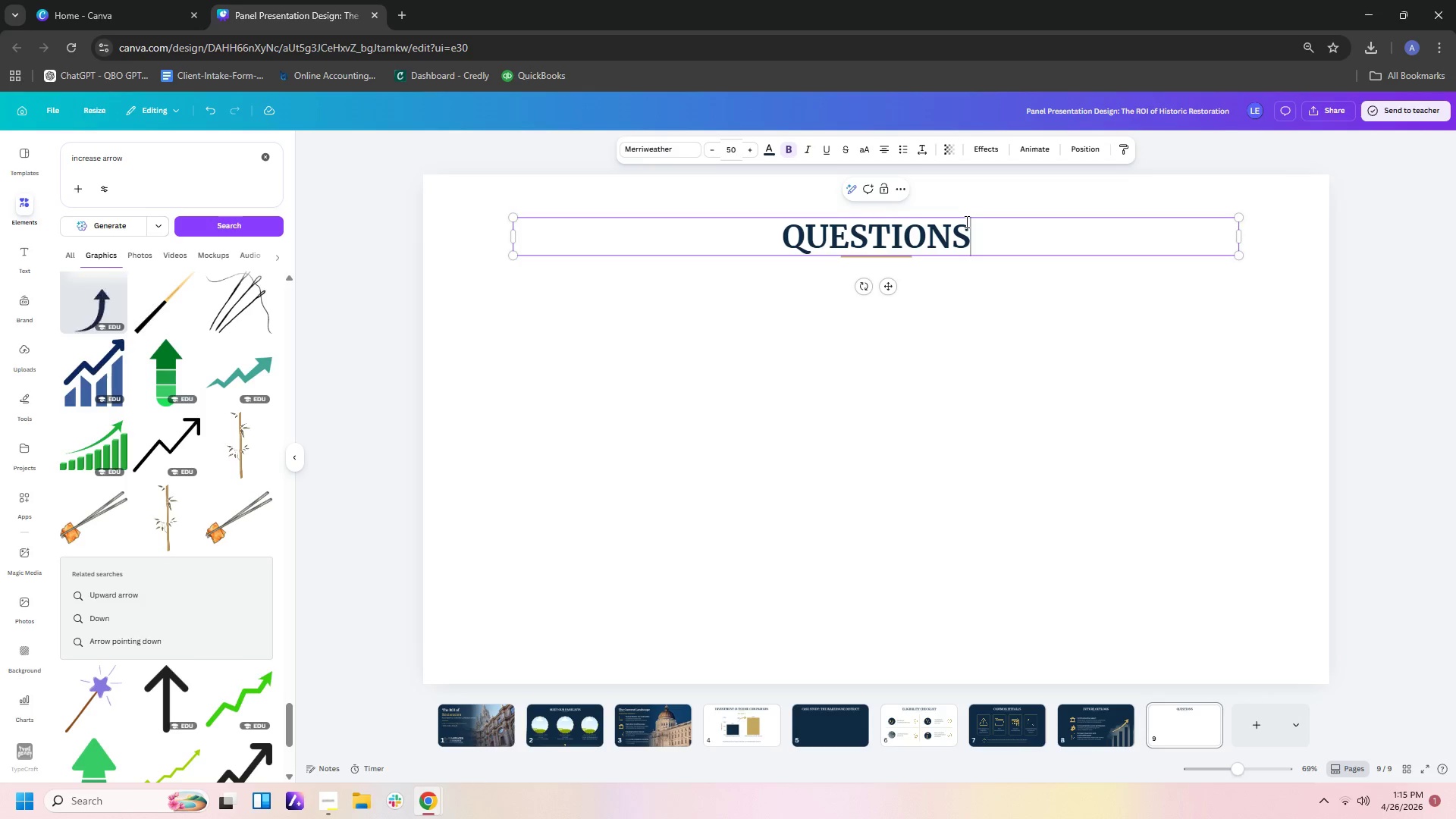 
key(Enter)
 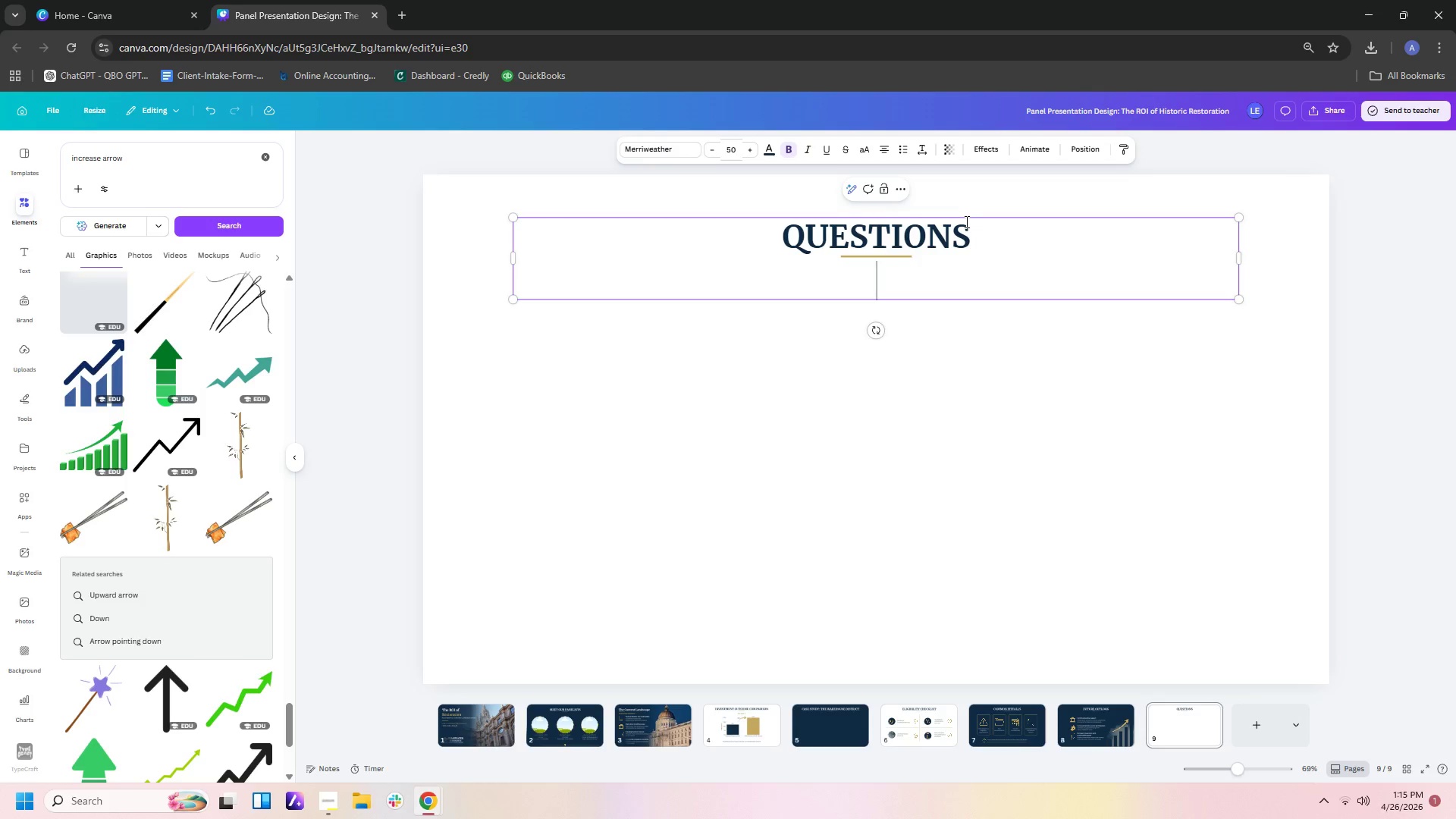 
type(& DISCUSSIONS)
 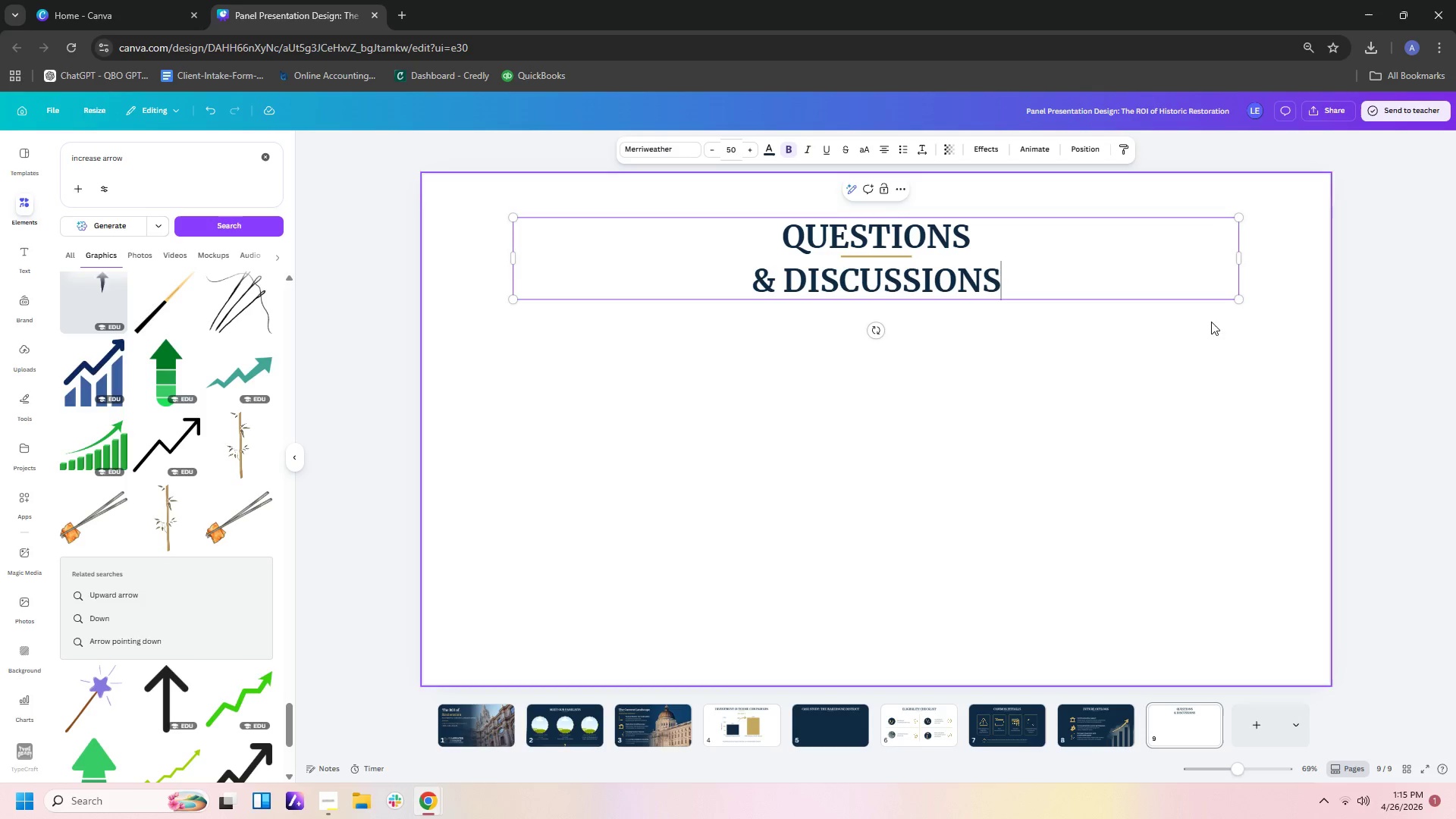 
left_click([1239, 263])
 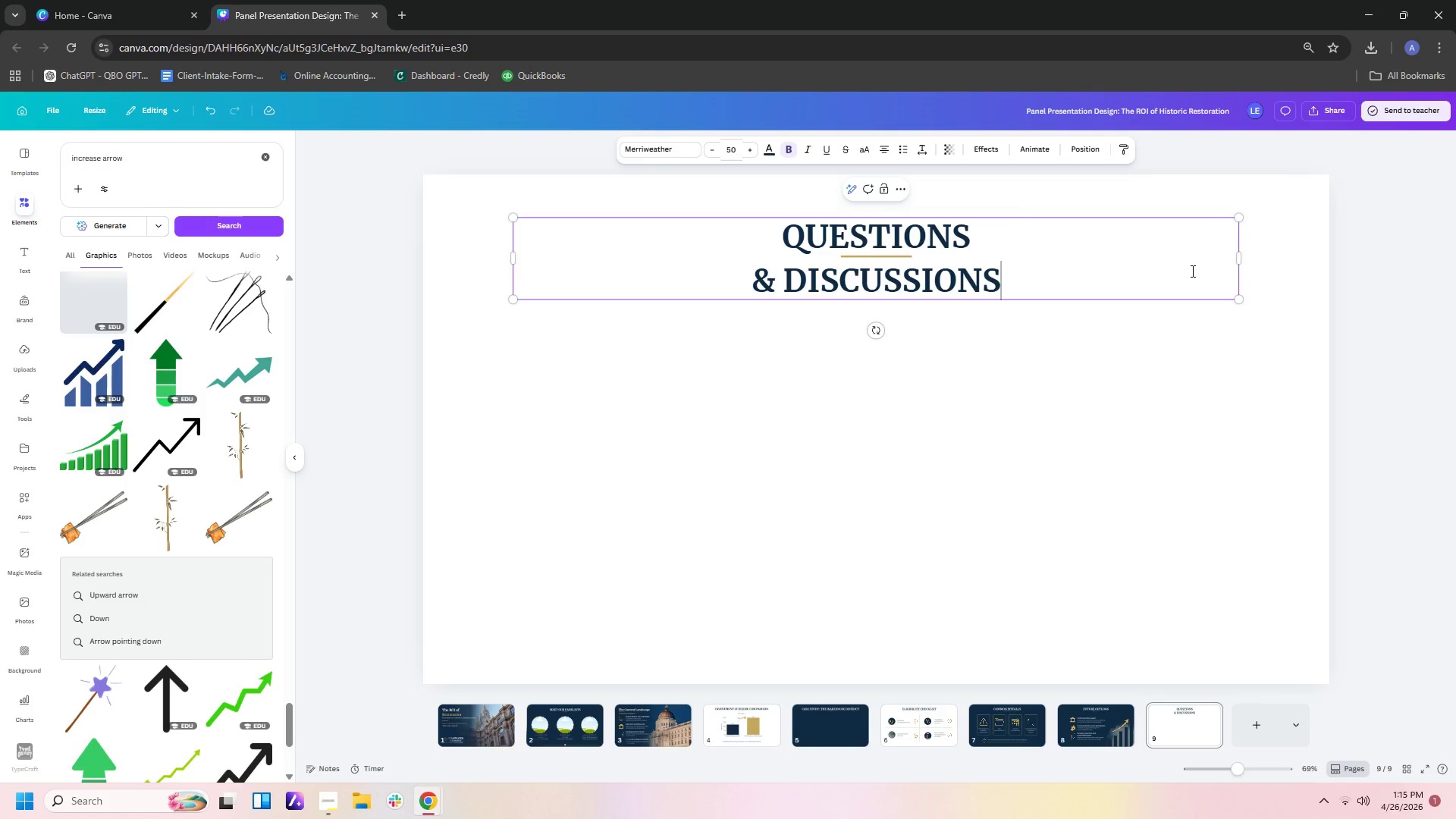 
left_click([1191, 350])
 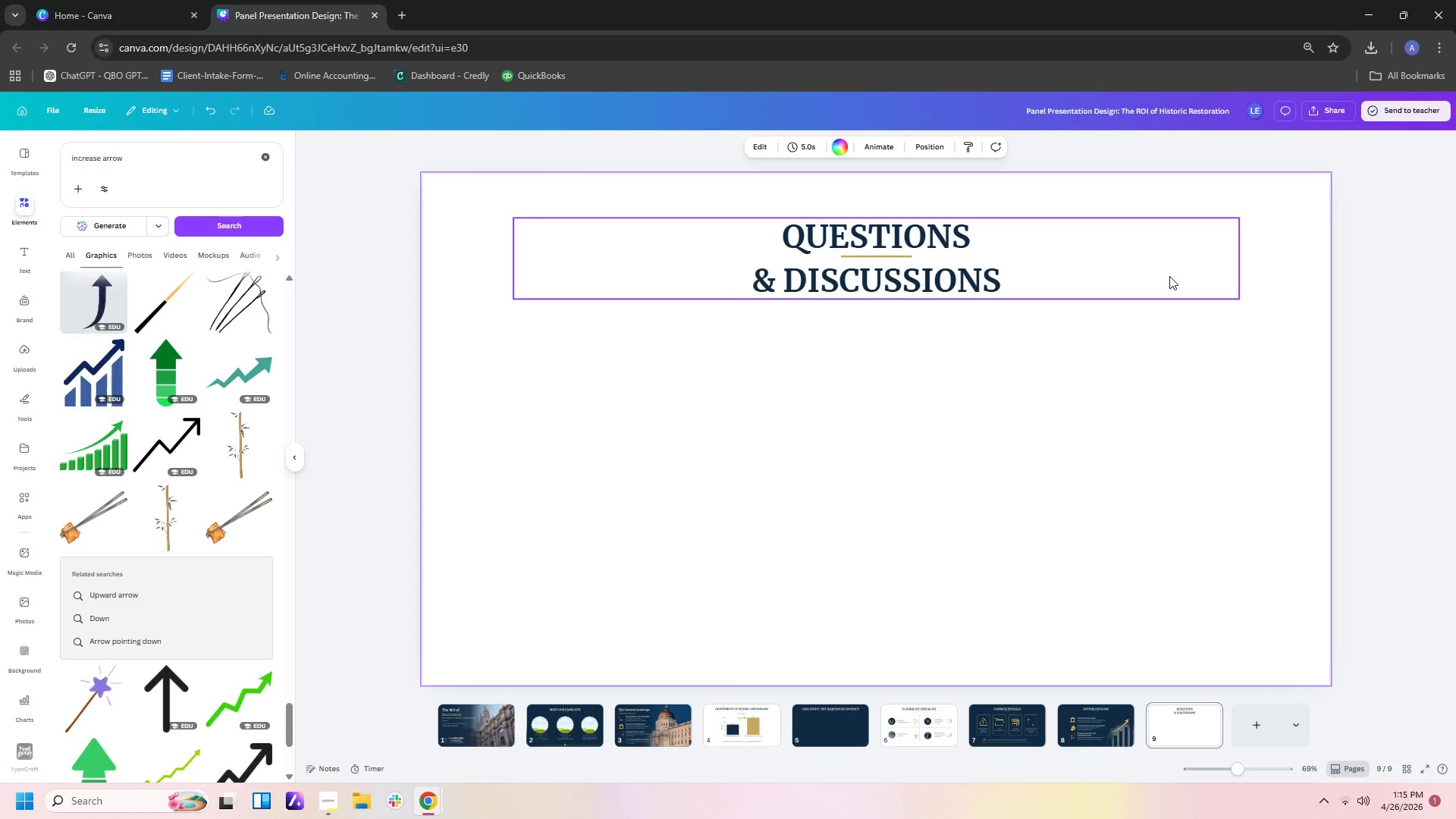 
left_click_drag(start_coordinate=[1169, 276], to_coordinate=[1170, 435])
 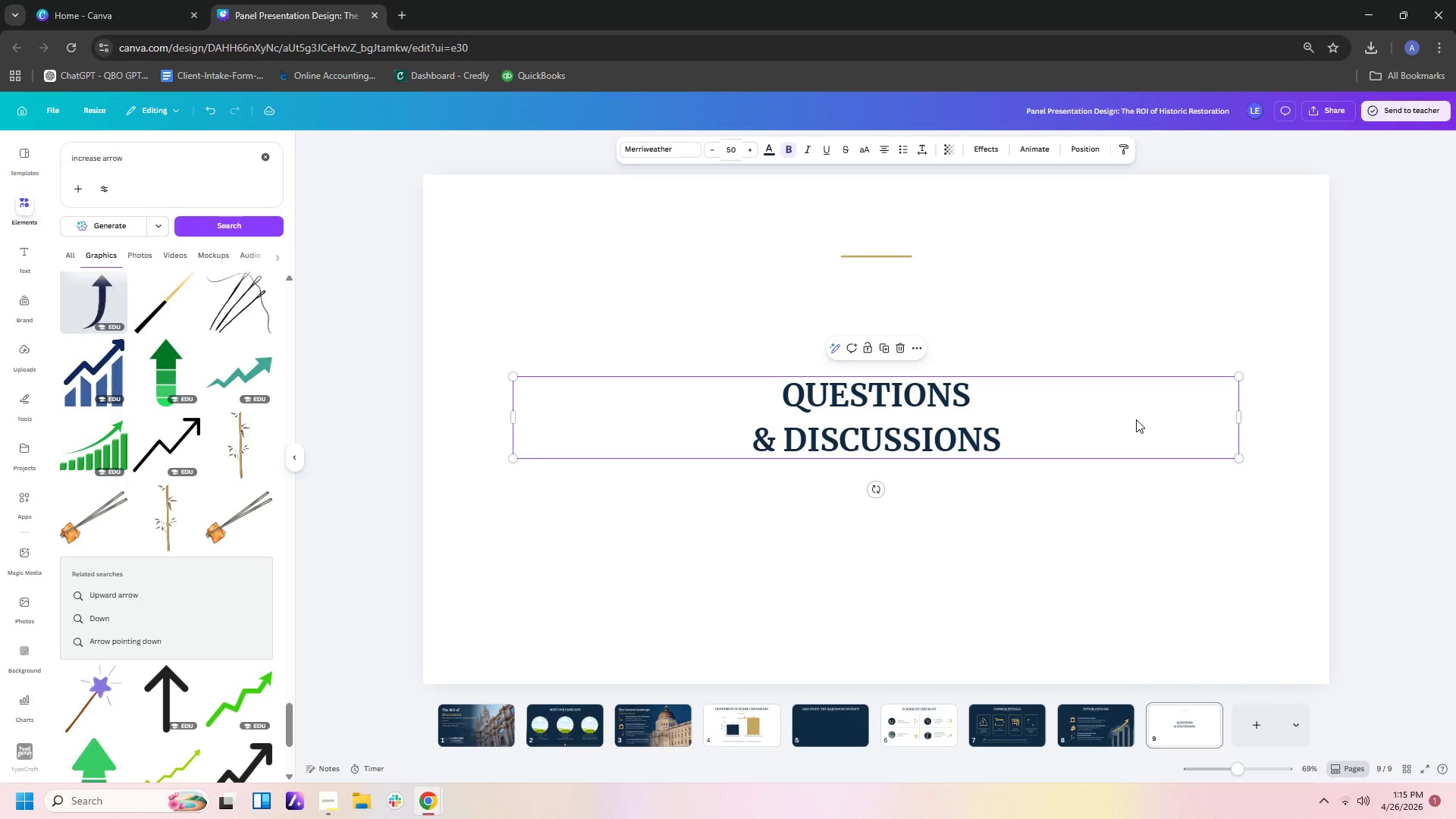 
left_click_drag(start_coordinate=[1136, 419], to_coordinate=[1136, 444])
 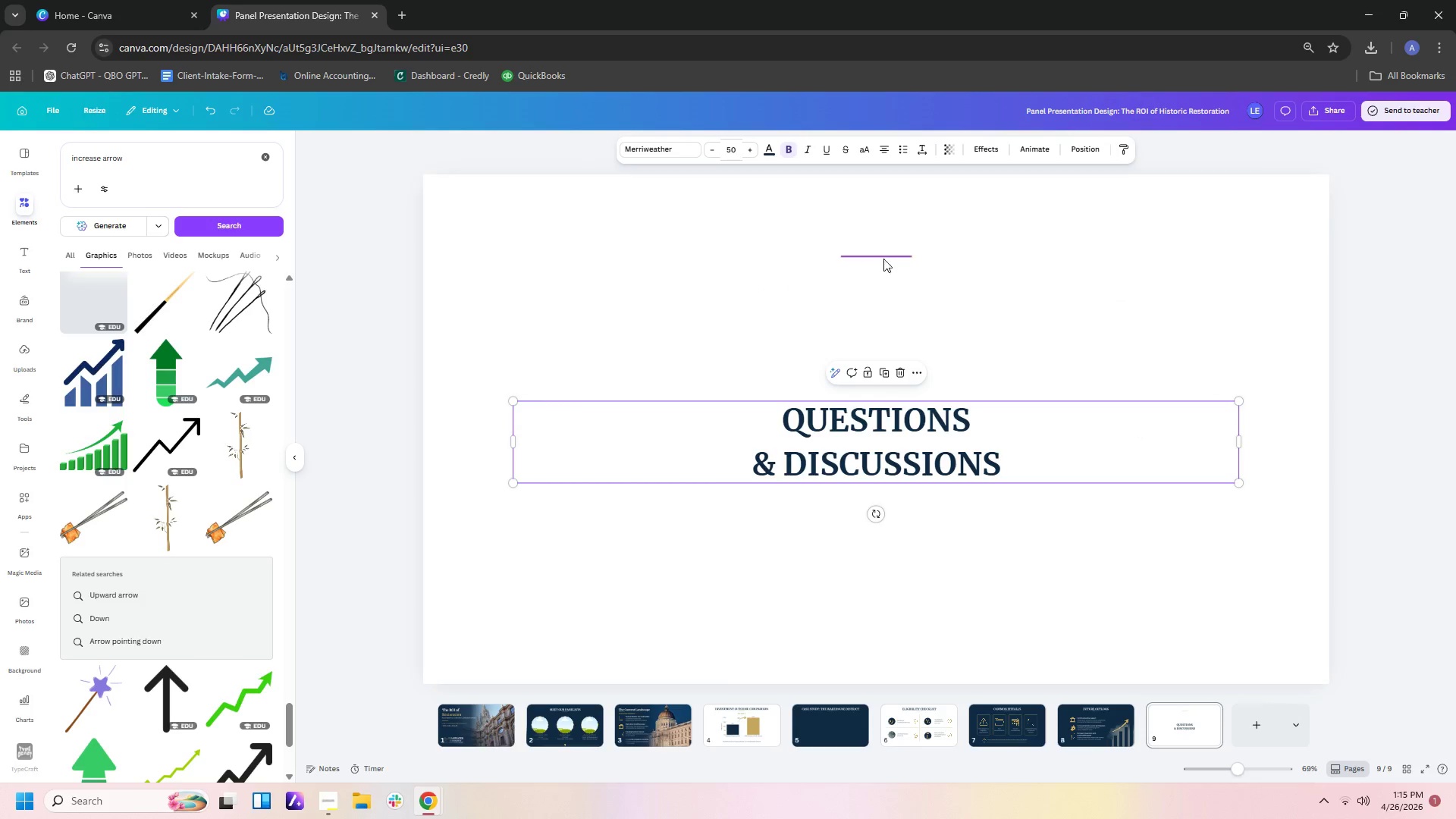 
left_click_drag(start_coordinate=[883, 258], to_coordinate=[889, 506])
 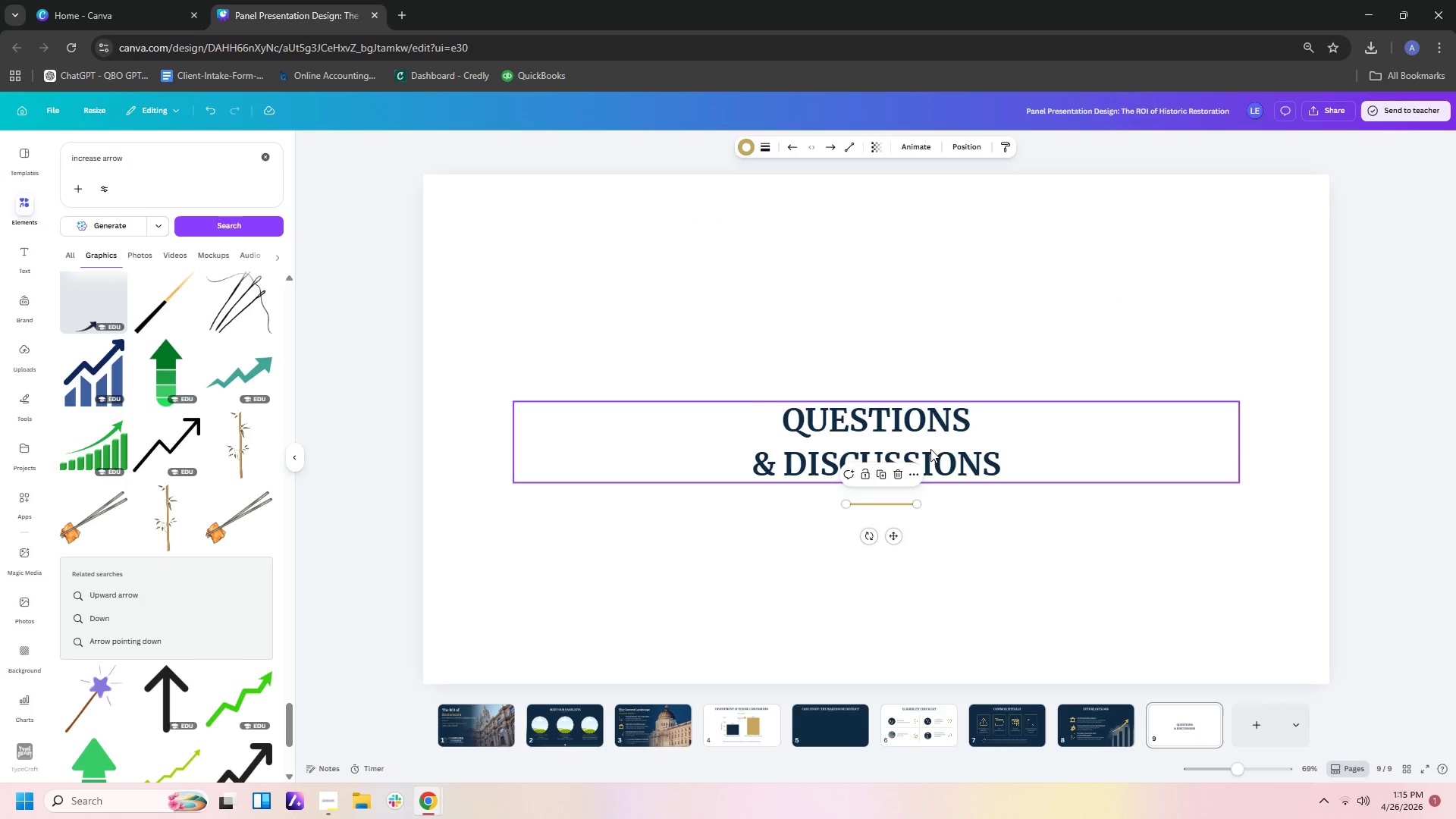 
double_click([931, 449])
 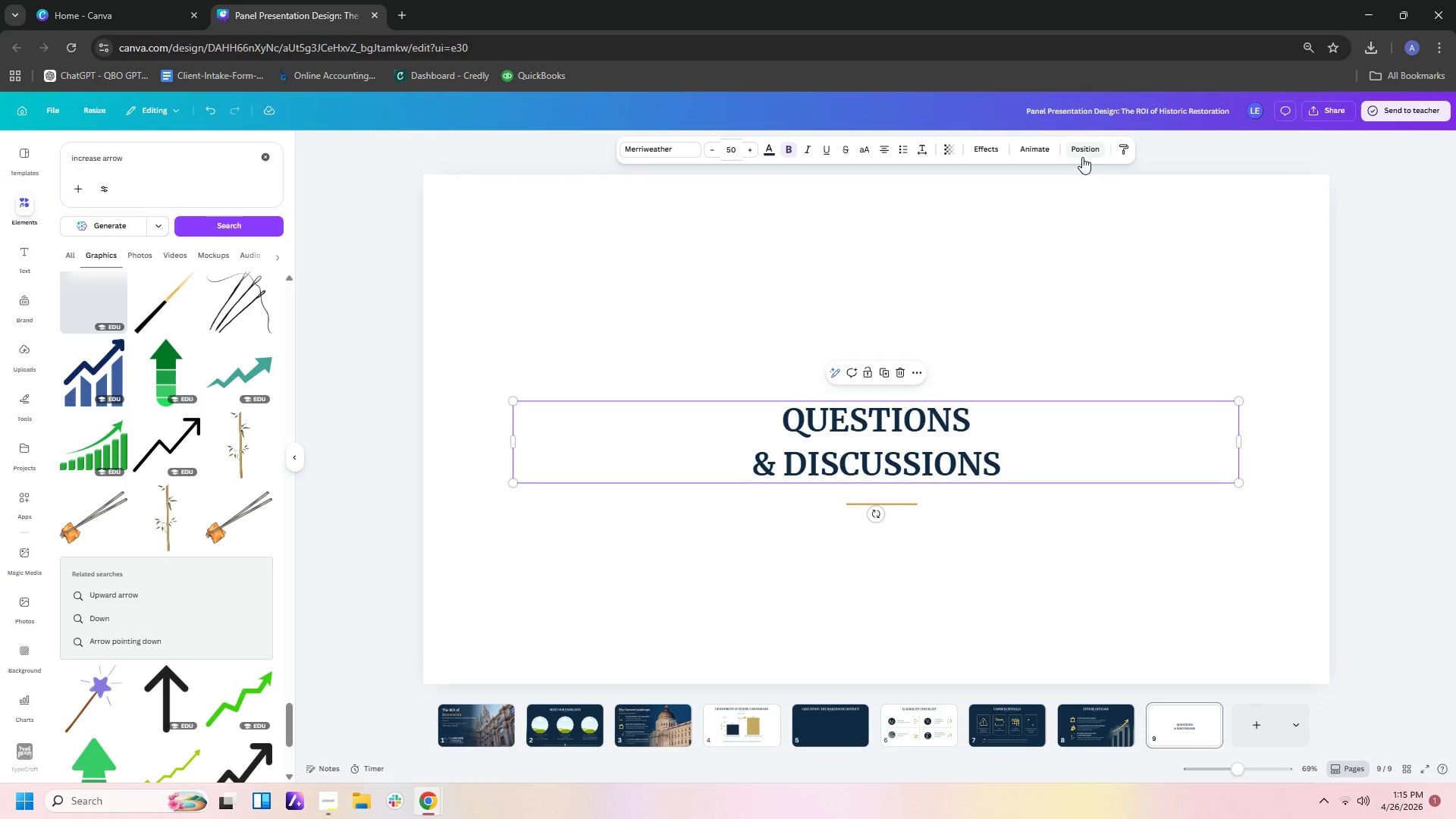 
double_click([1003, 464])
 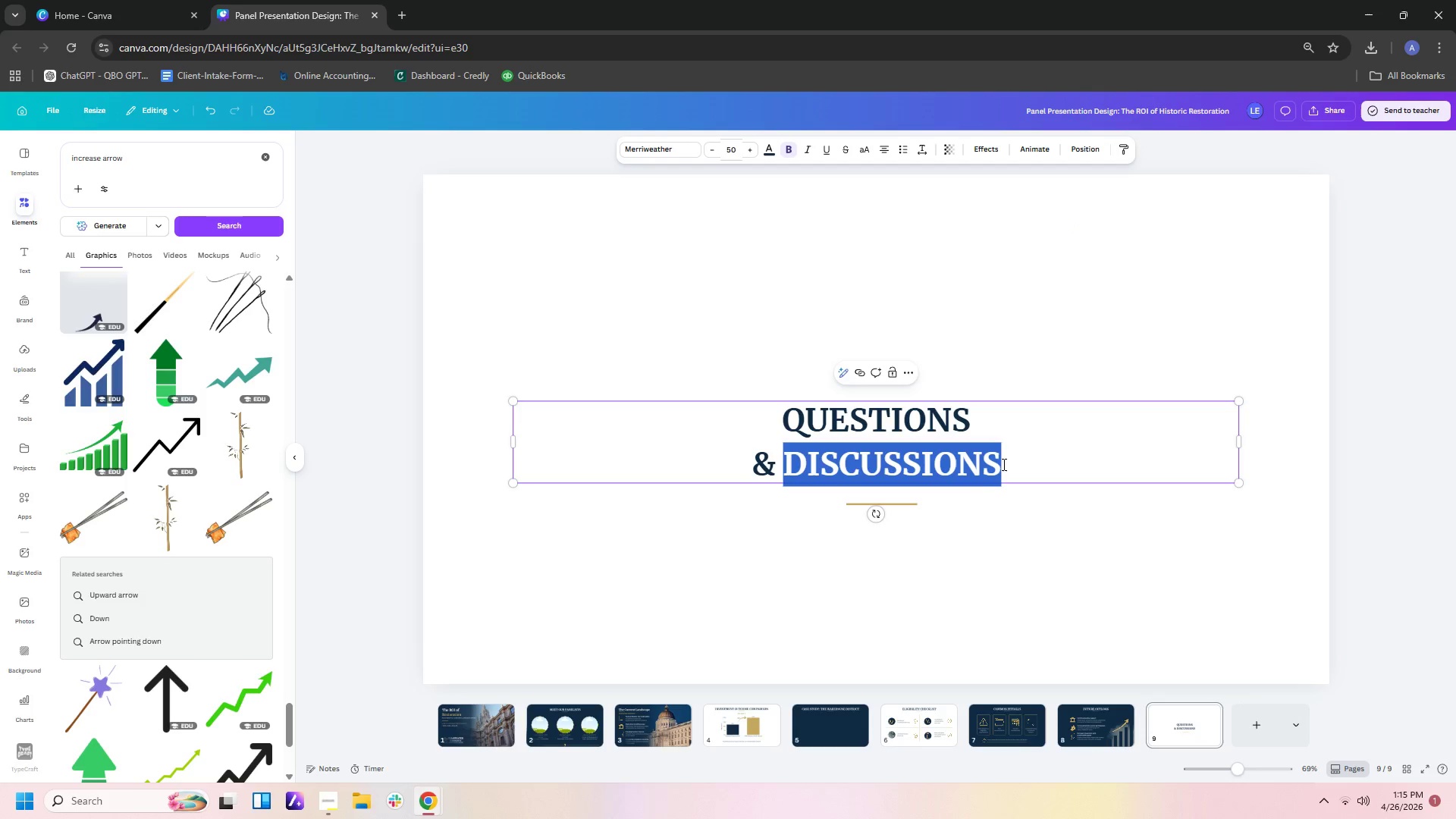 
key(ArrowRight)
 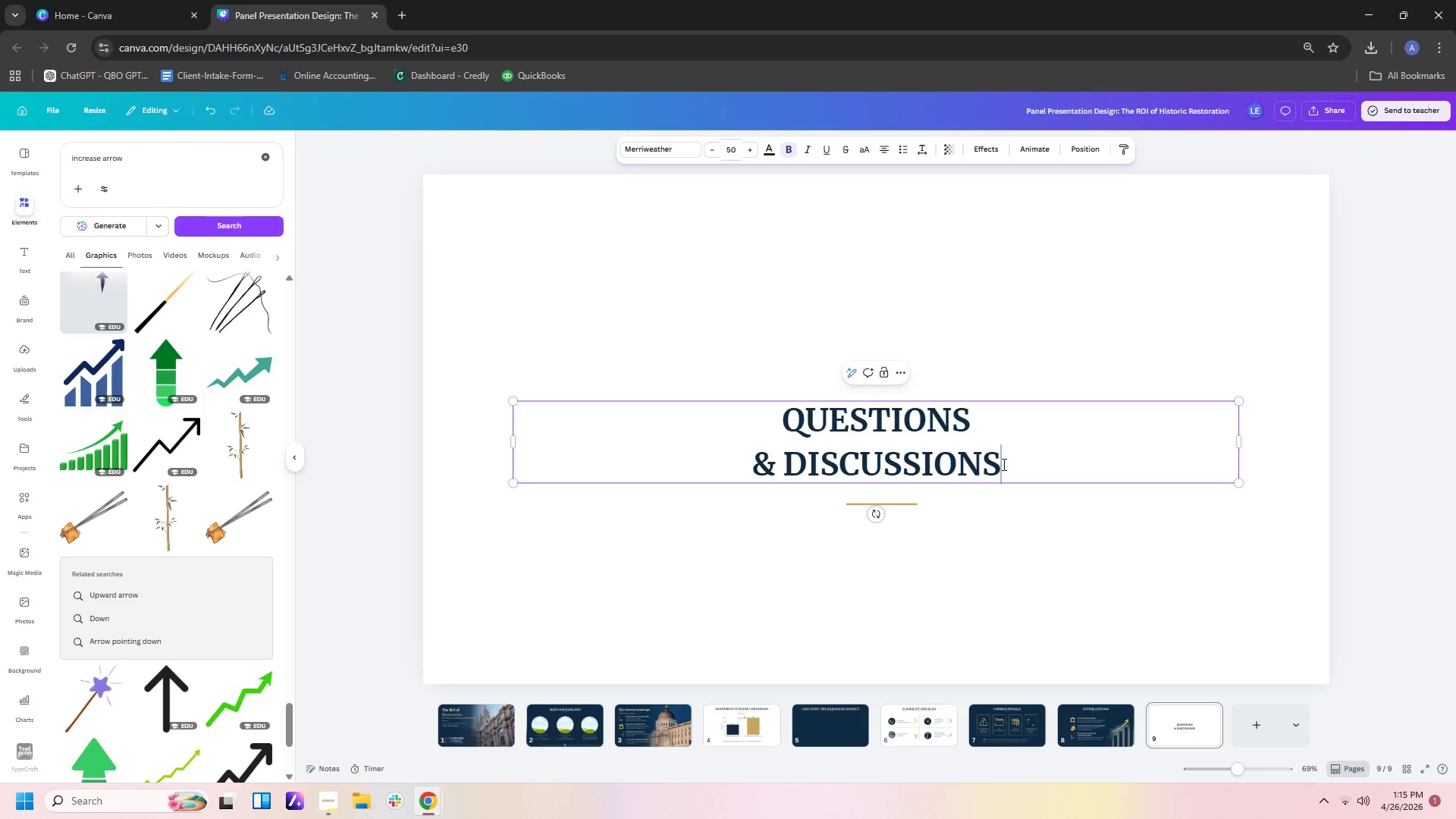 
key(Backspace)
 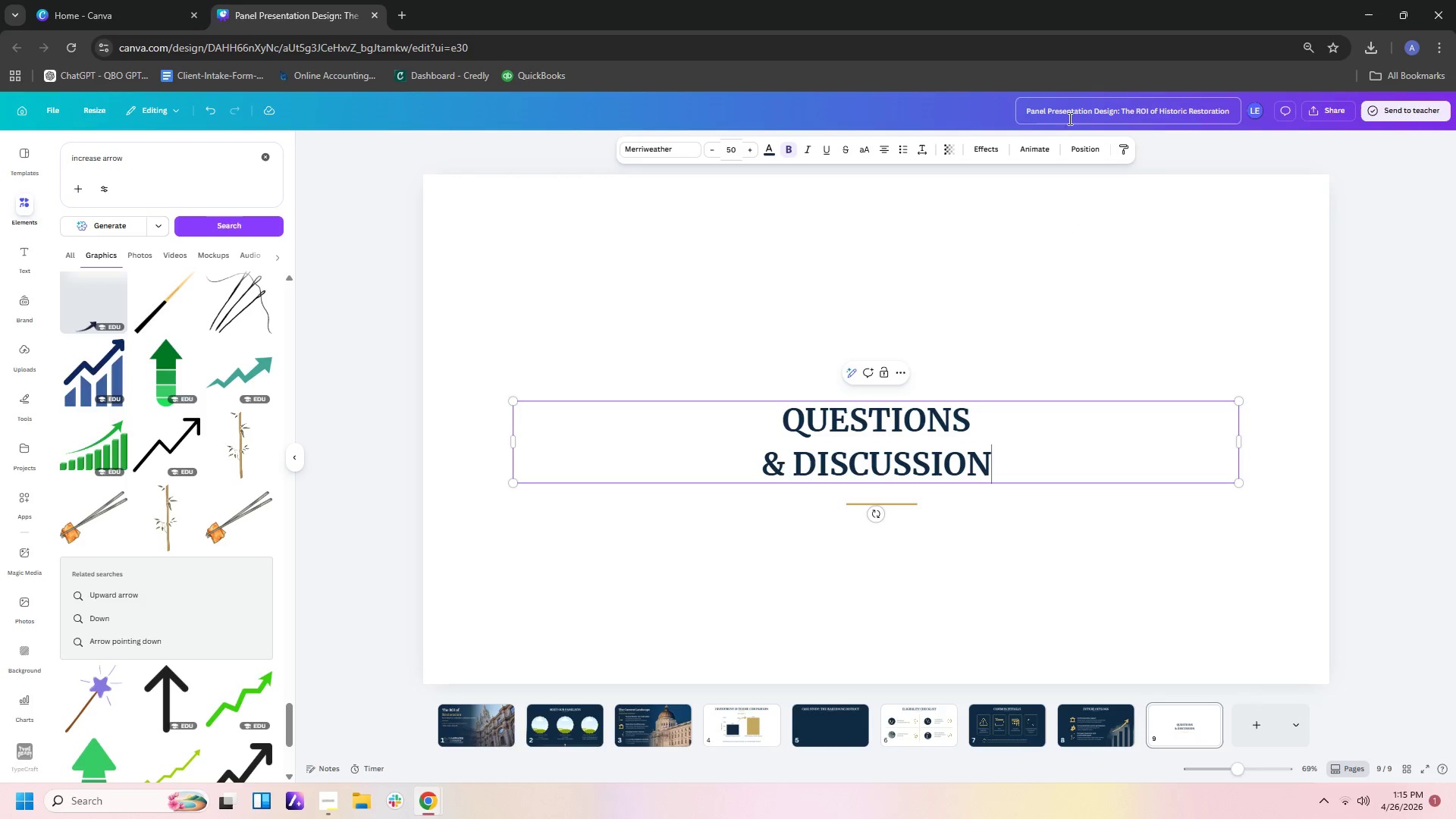 
left_click([1095, 152])
 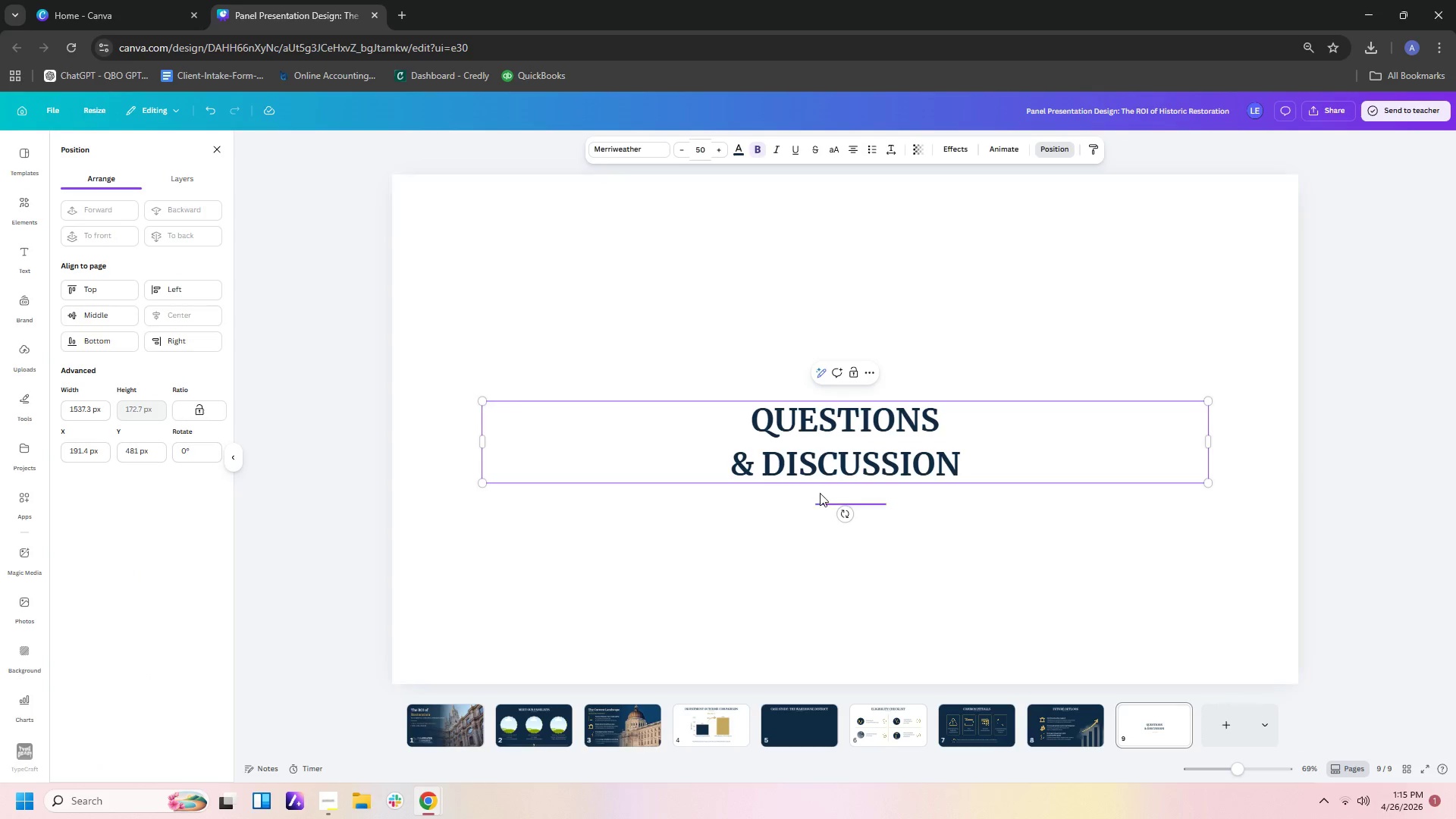 
left_click([827, 504])
 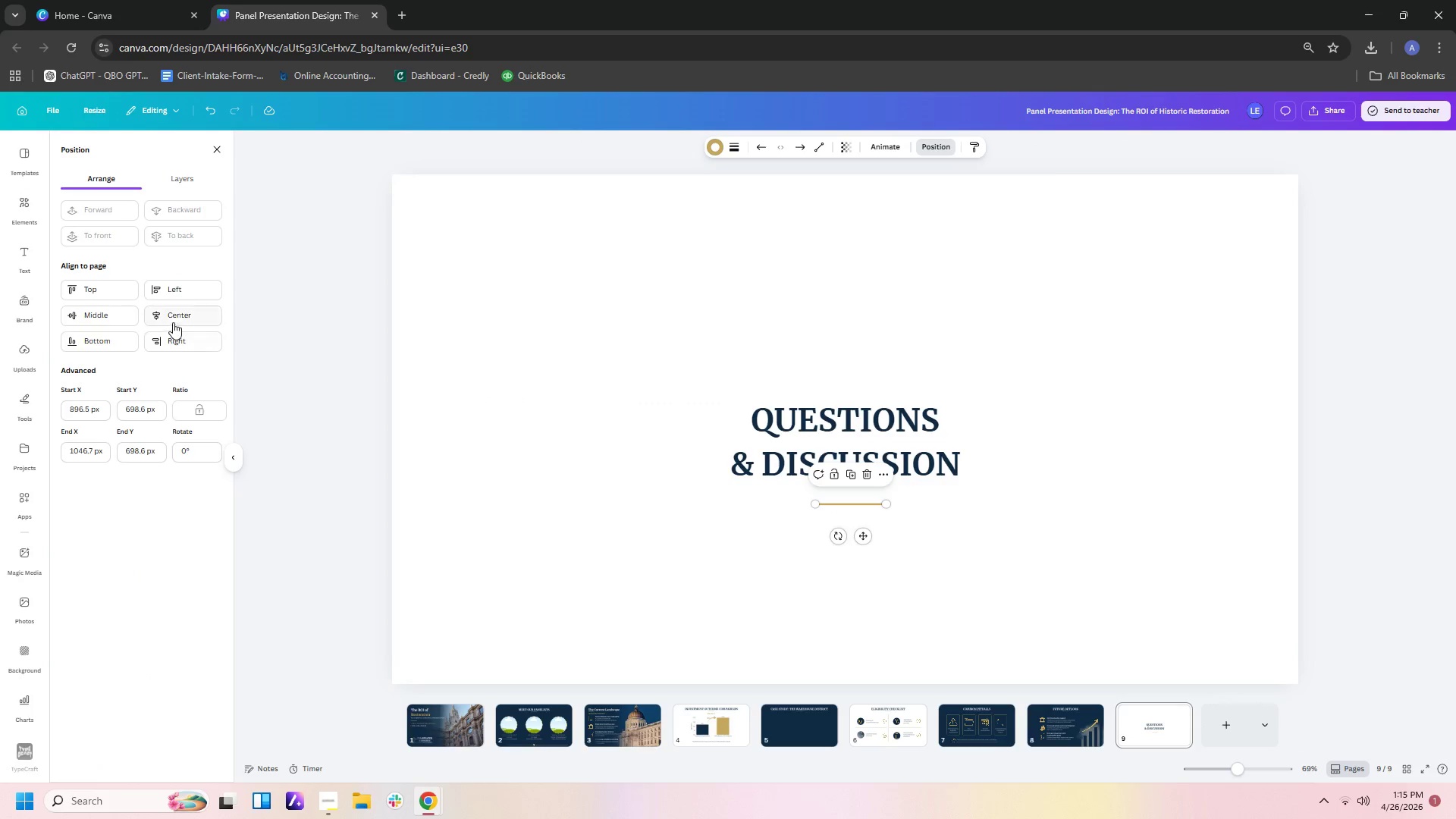 
left_click([177, 313])
 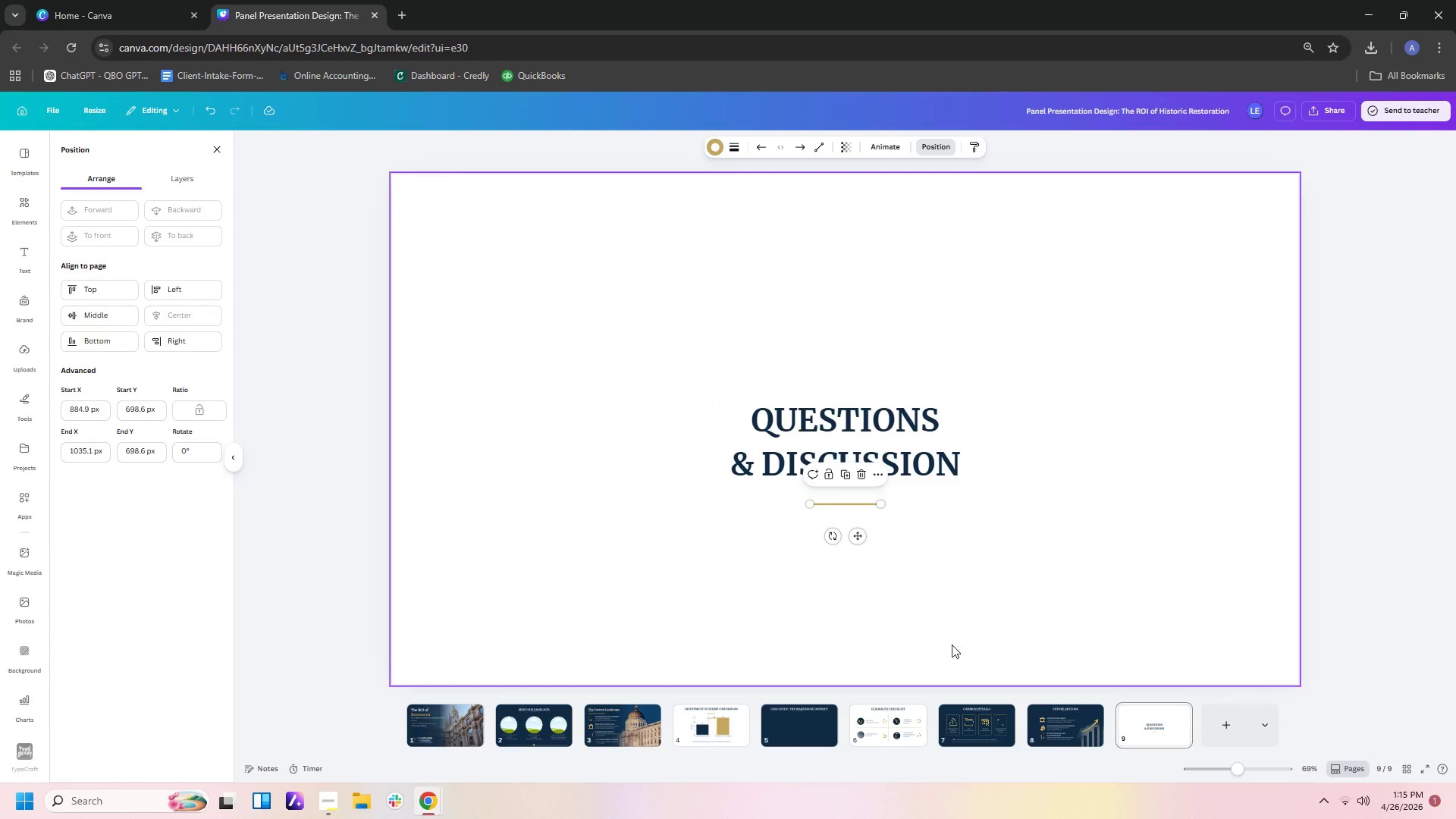 
left_click([977, 657])
 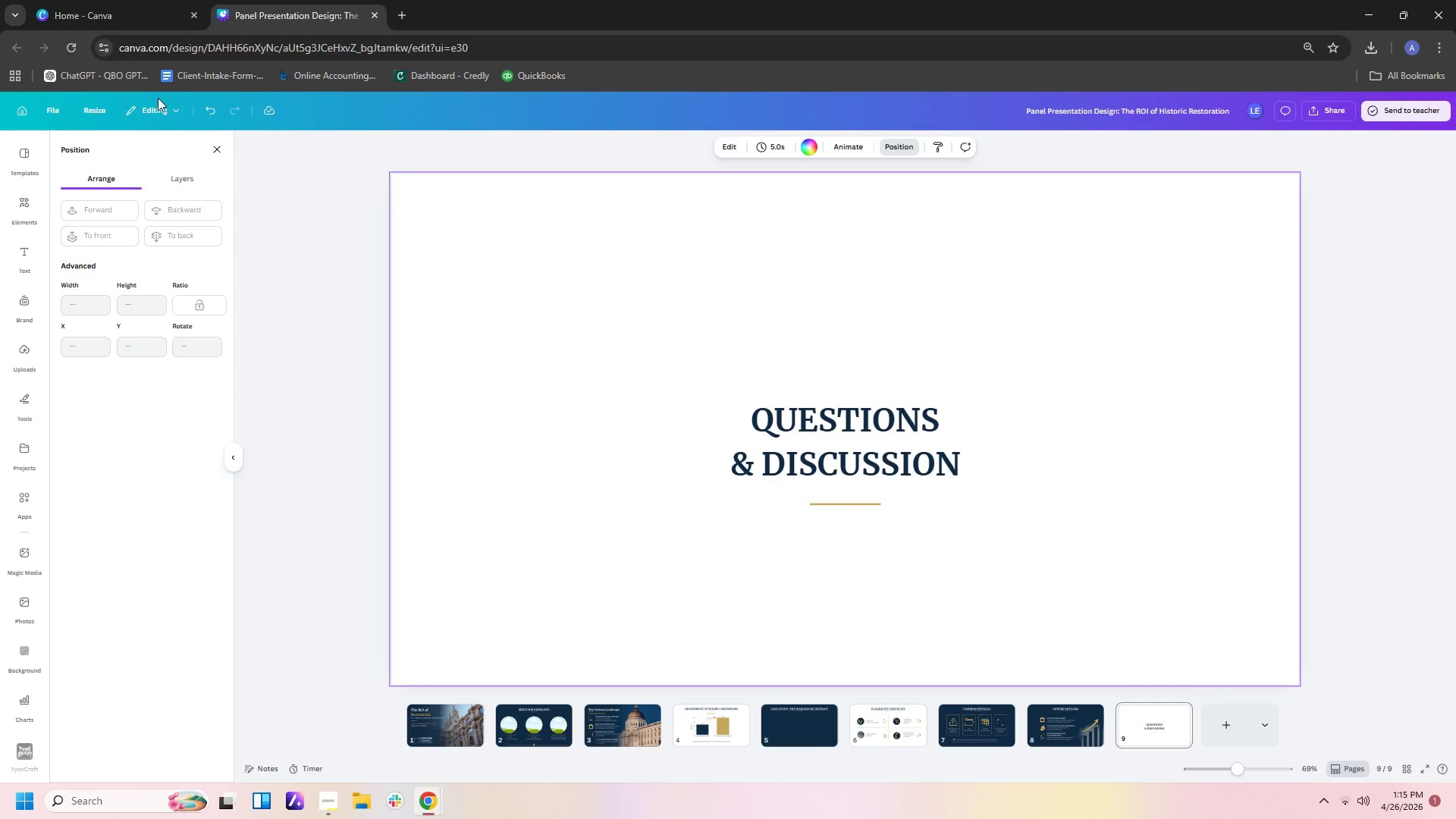 
left_click([26, 198])
 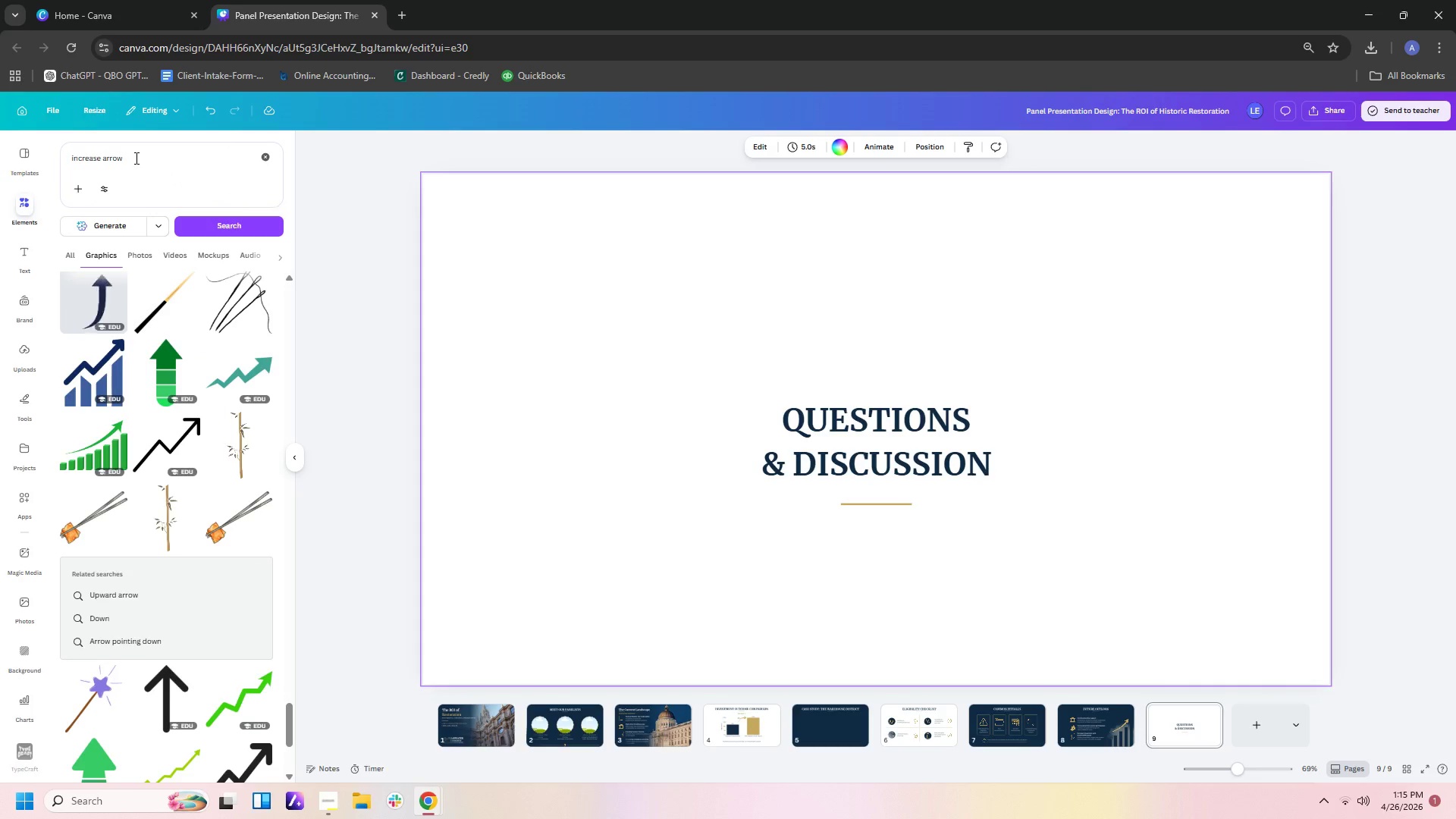 
left_click_drag(start_coordinate=[135, 158], to_coordinate=[0, 142])
 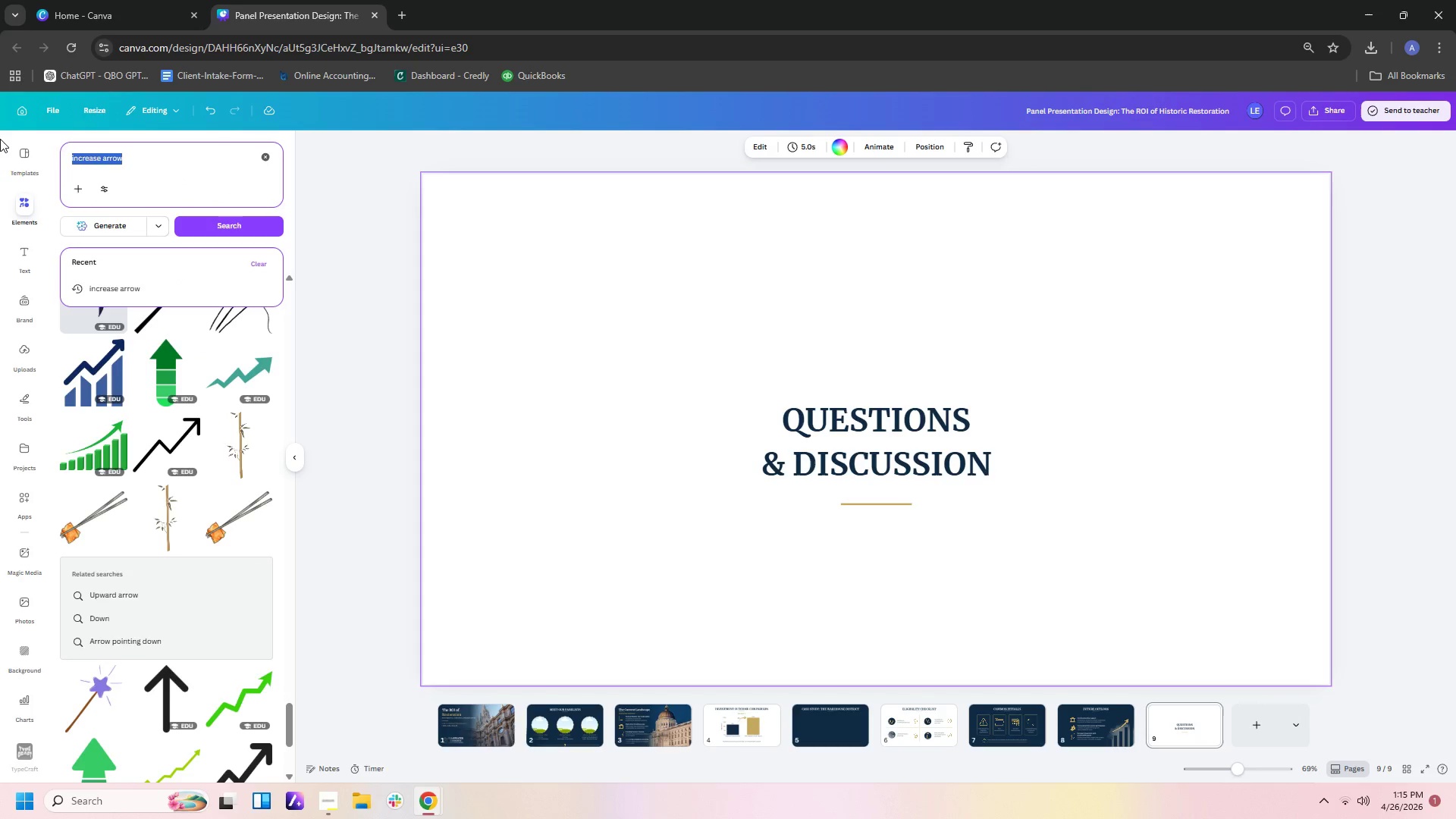 
type(DISCUSSION ICON)
 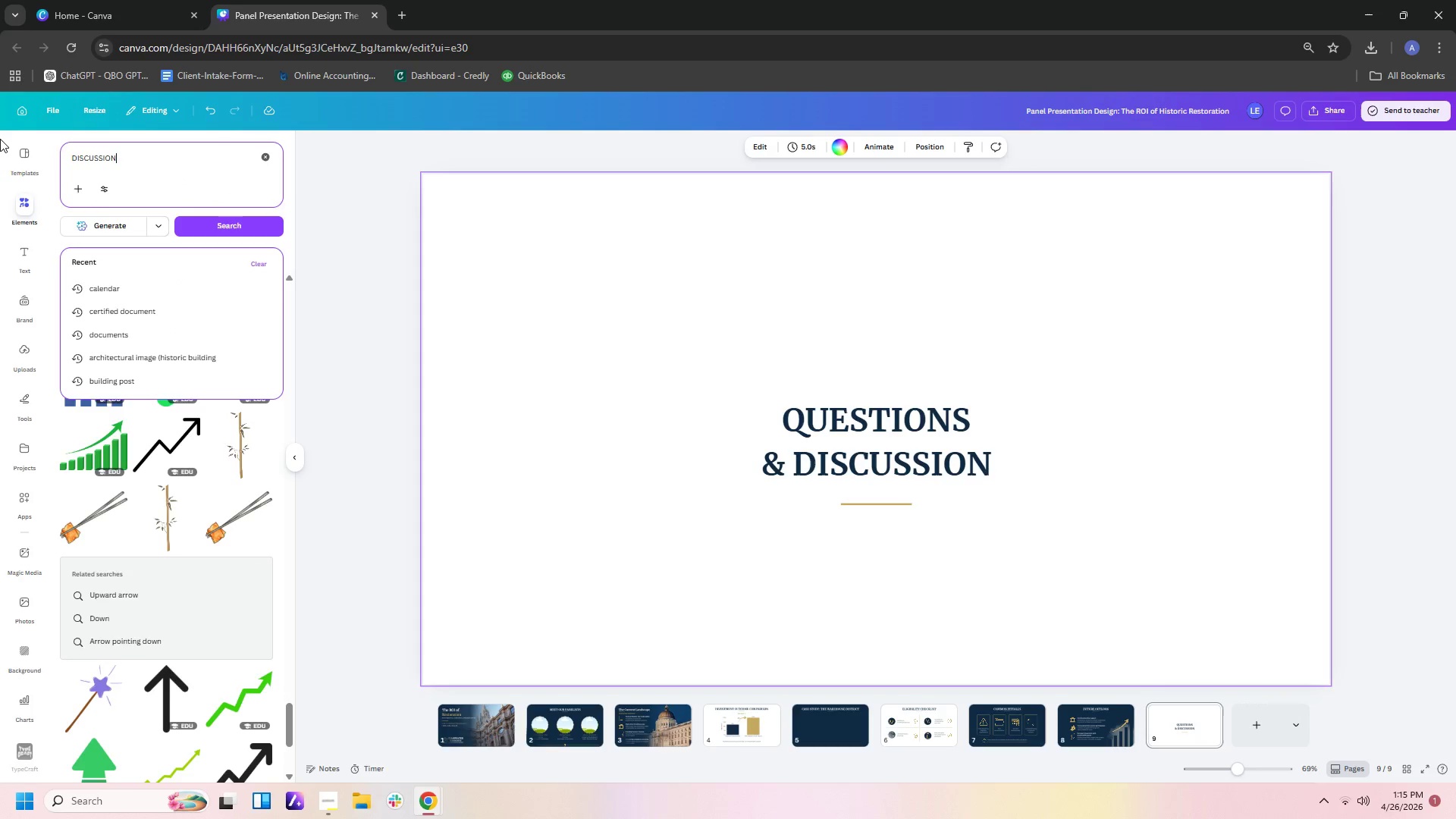 
key(Enter)
 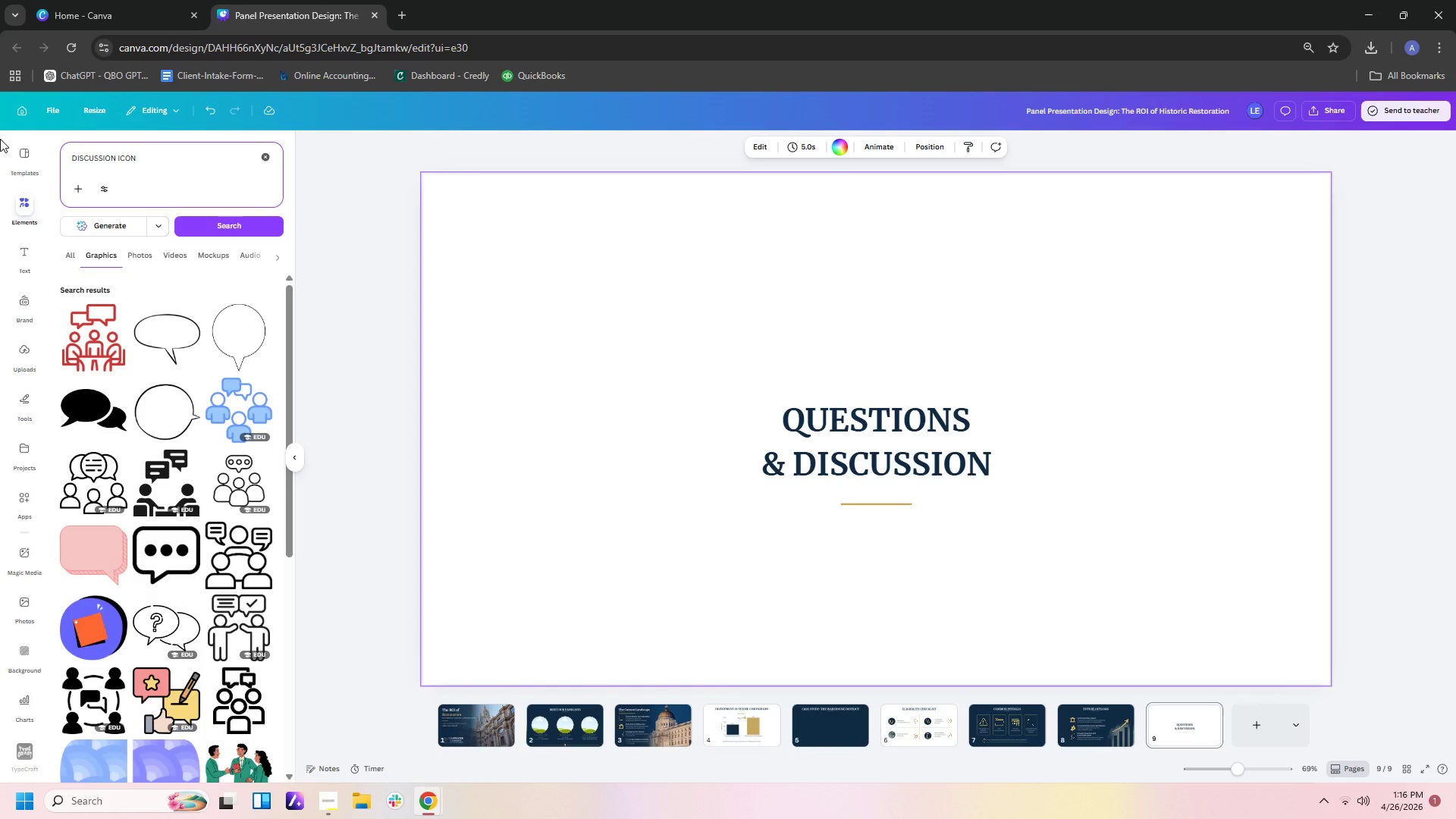 
wait(7.84)
 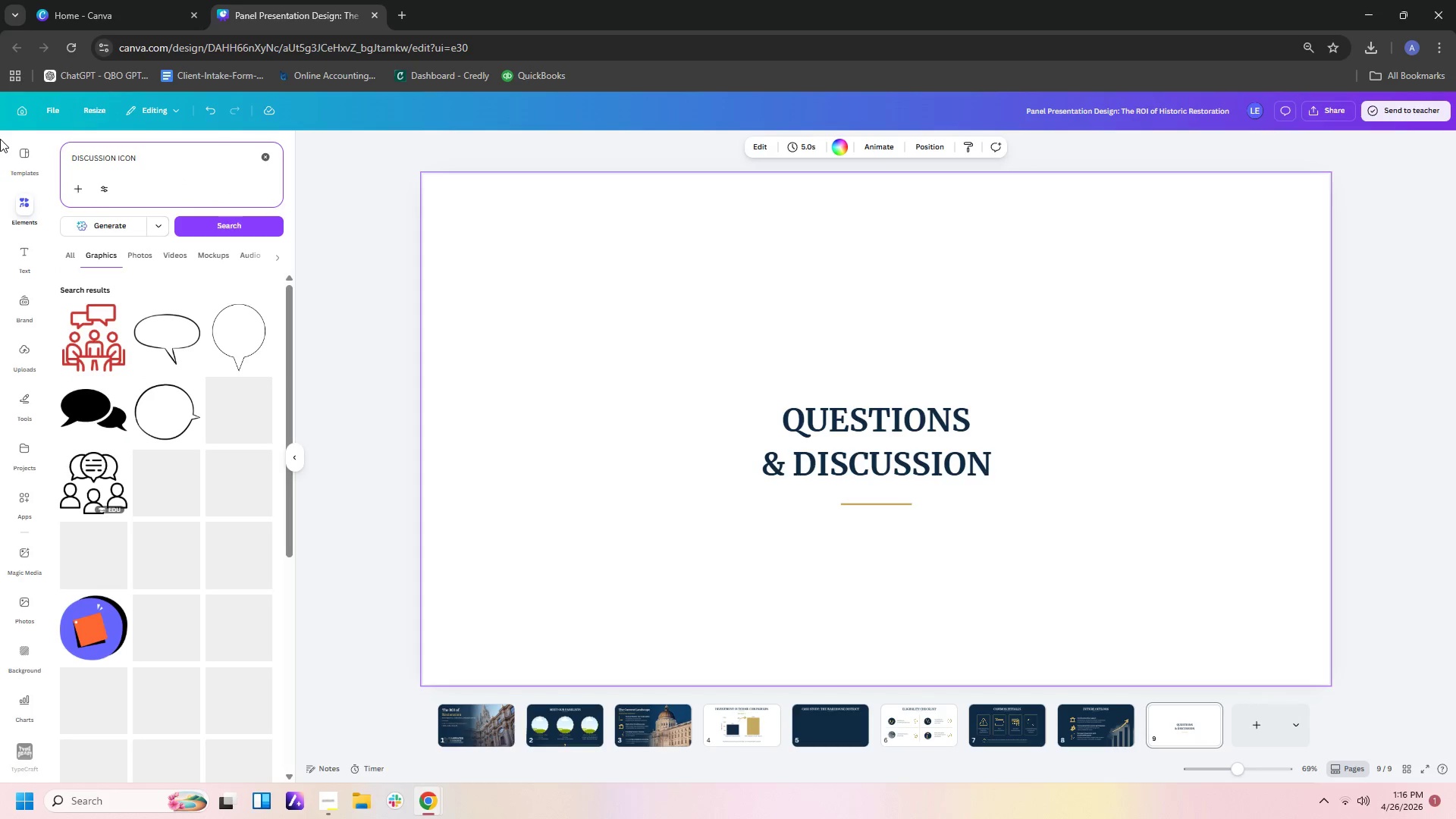 
scroll: coordinate [223, 505], scroll_direction: down, amount: 8.0
 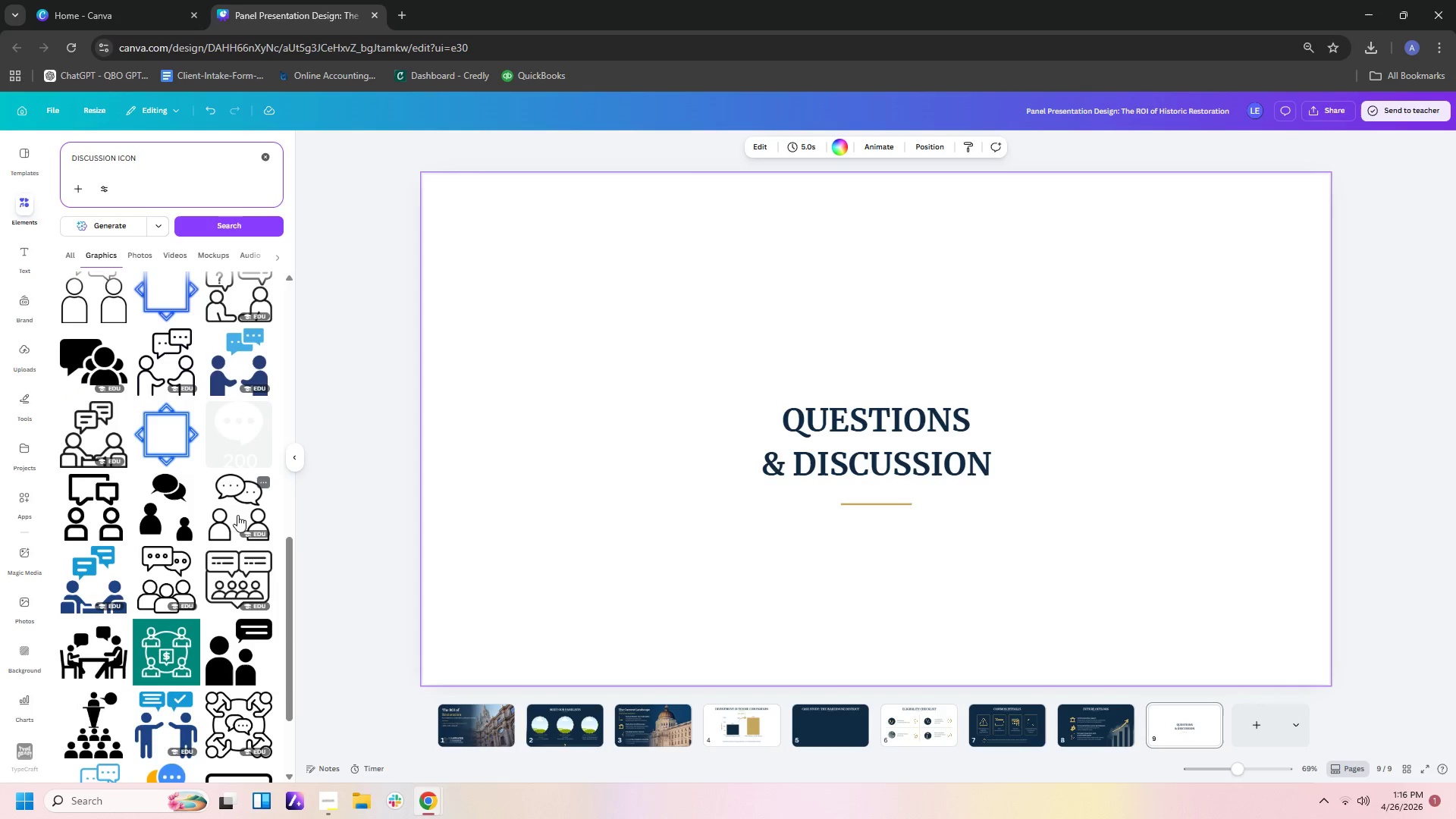 
left_click([237, 515])
 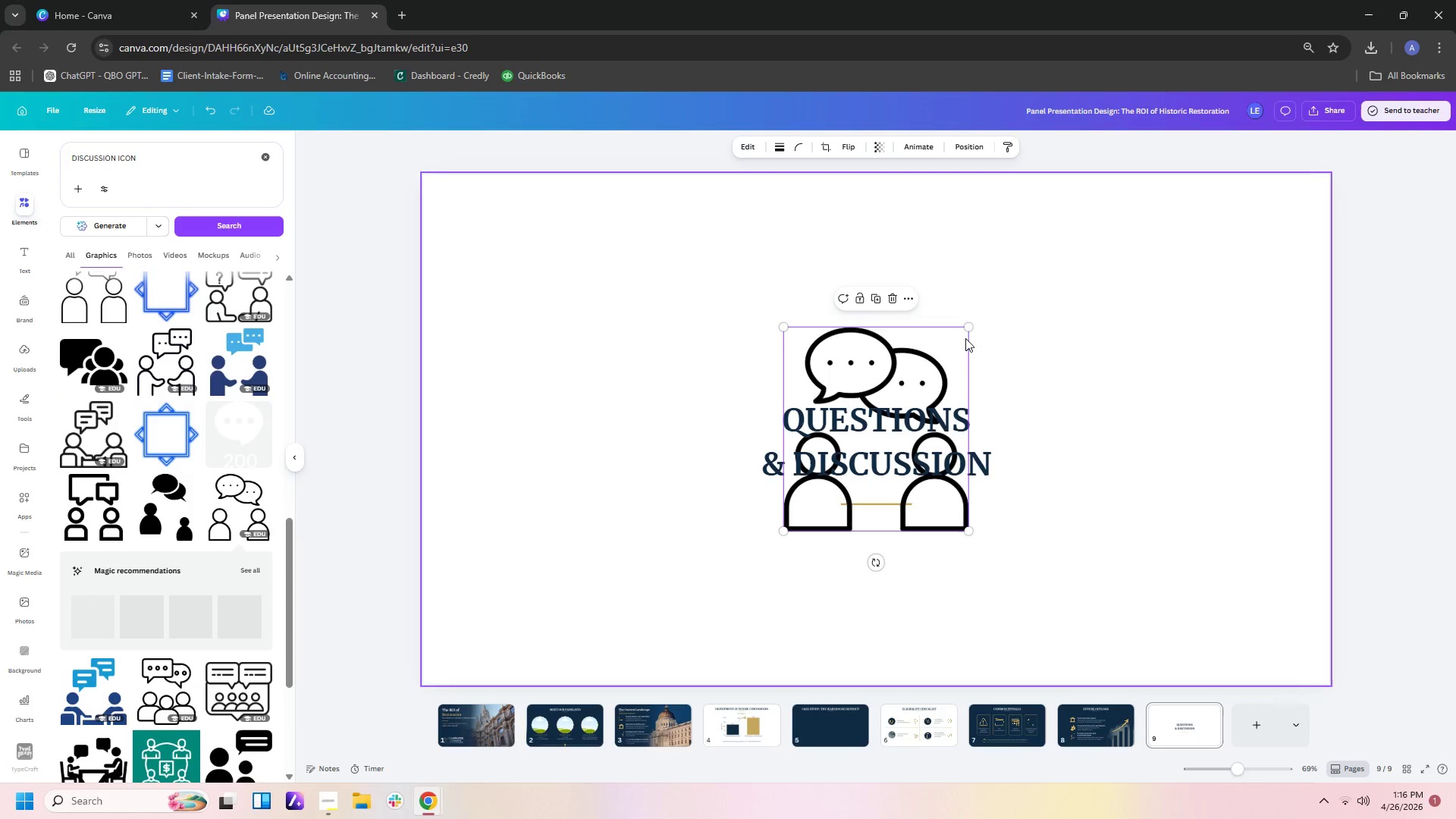 
left_click_drag(start_coordinate=[942, 367], to_coordinate=[951, 526])
 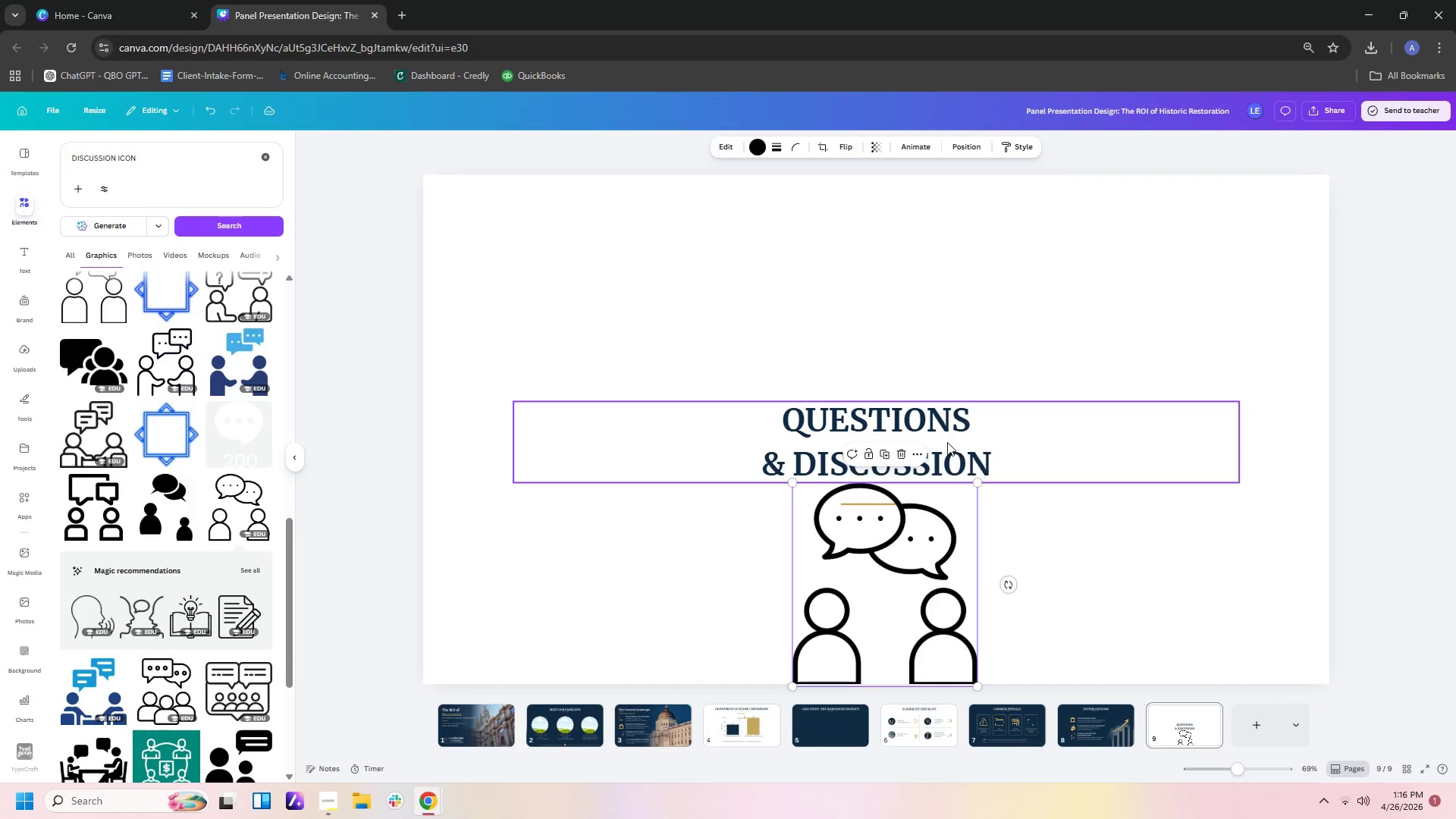 
left_click_drag(start_coordinate=[947, 442], to_coordinate=[942, 347])
 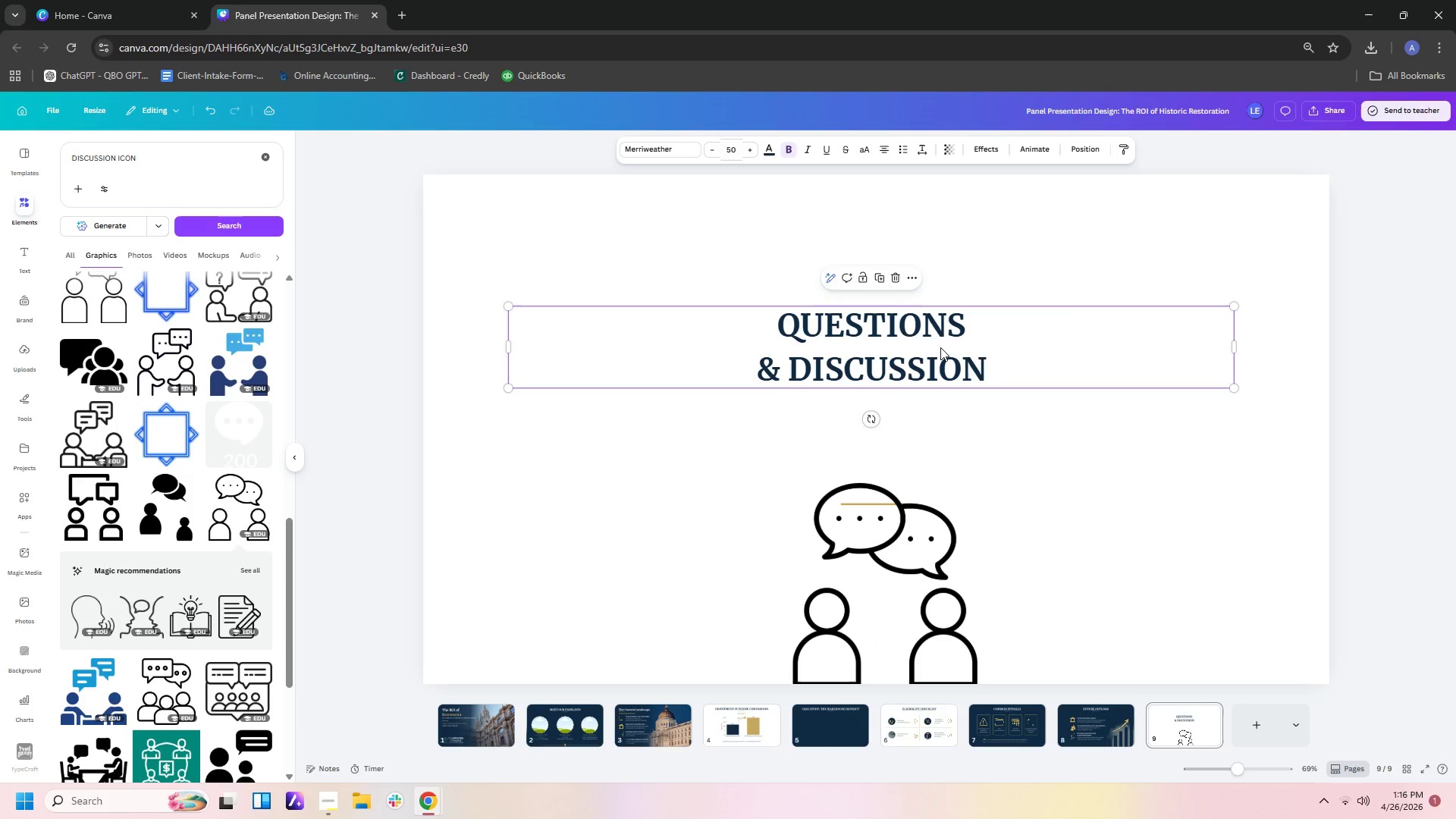 
left_click_drag(start_coordinate=[940, 347], to_coordinate=[945, 347])
 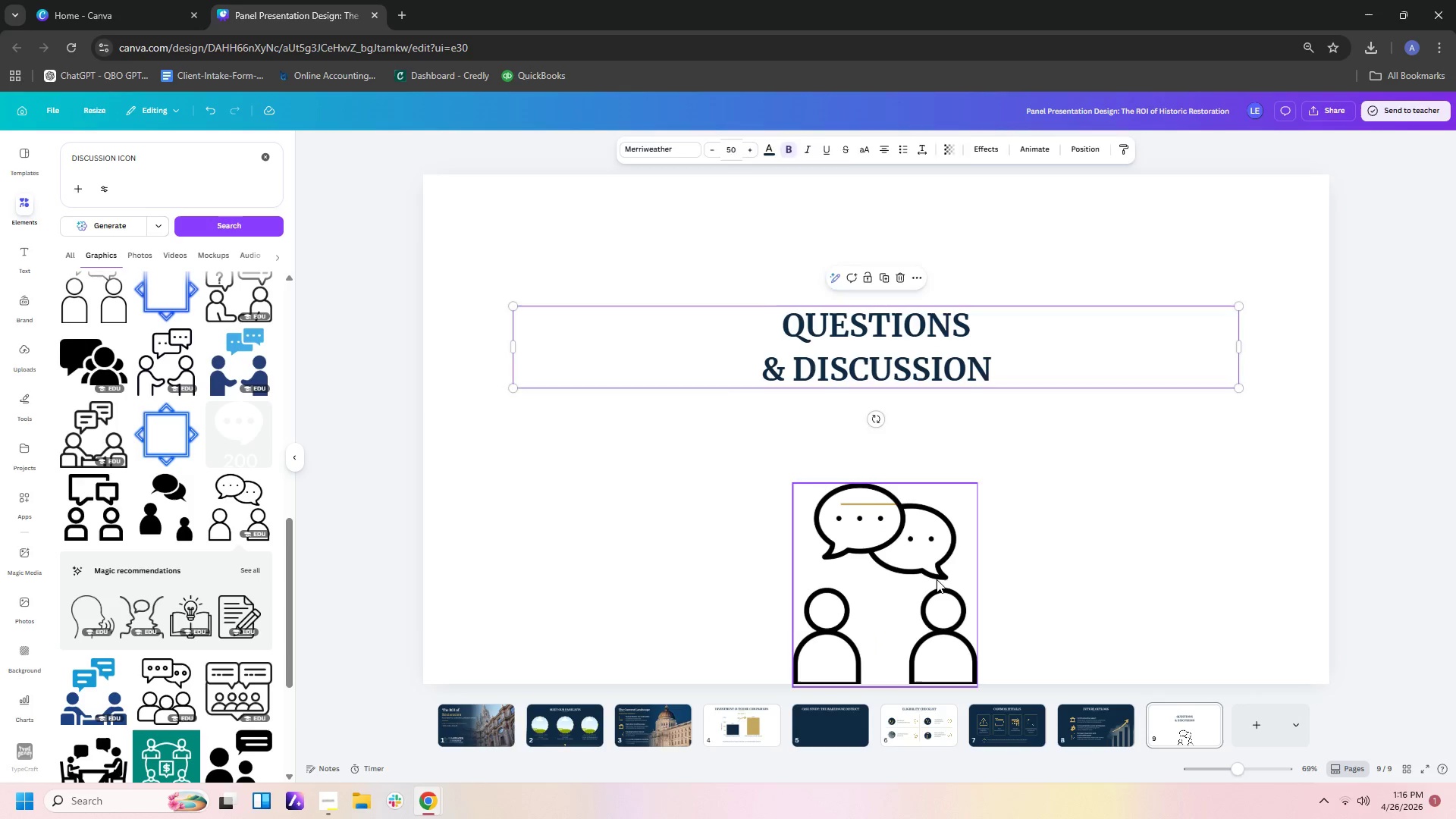 
left_click_drag(start_coordinate=[937, 579], to_coordinate=[928, 622])
 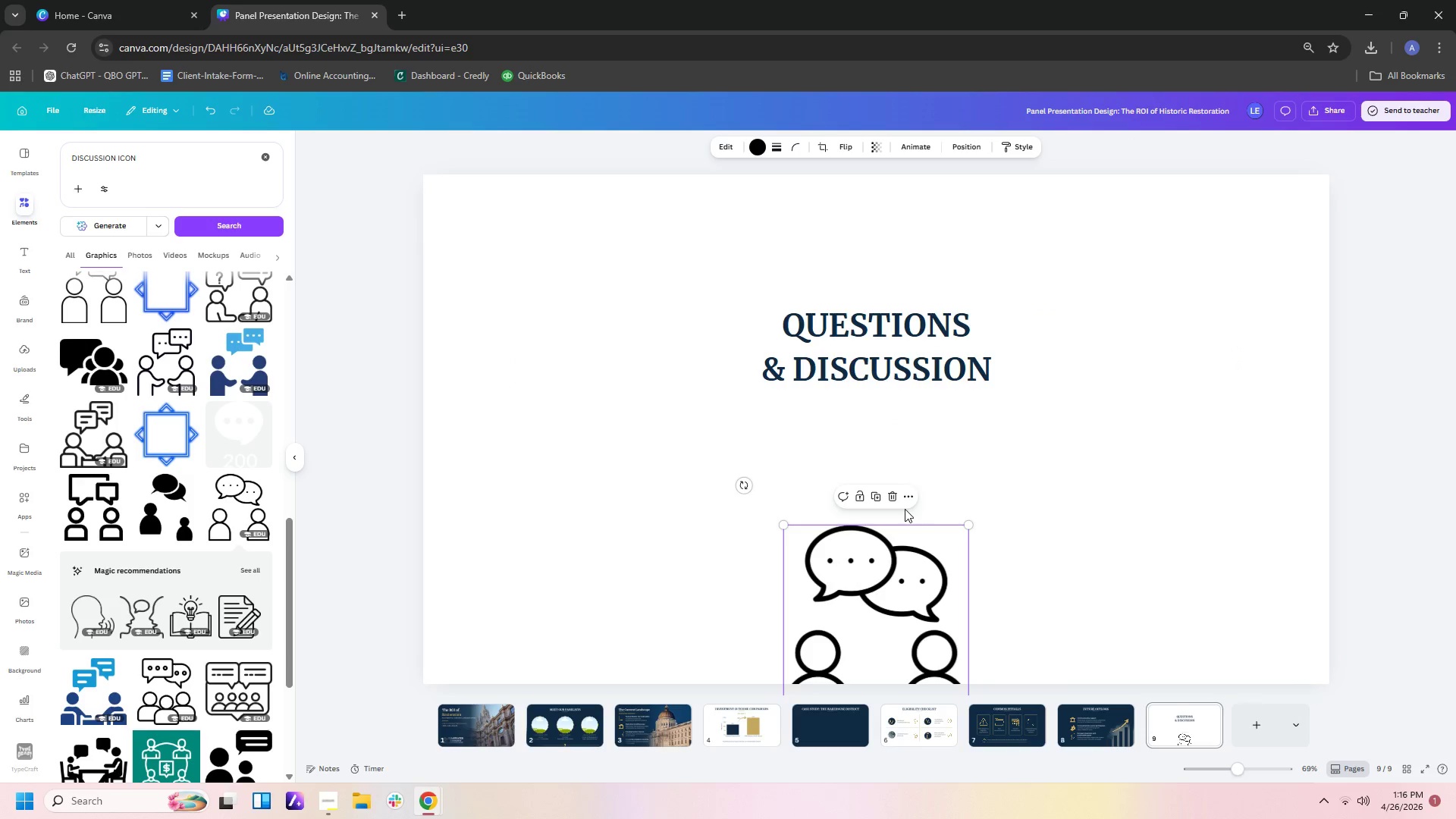 
left_click([905, 509])
 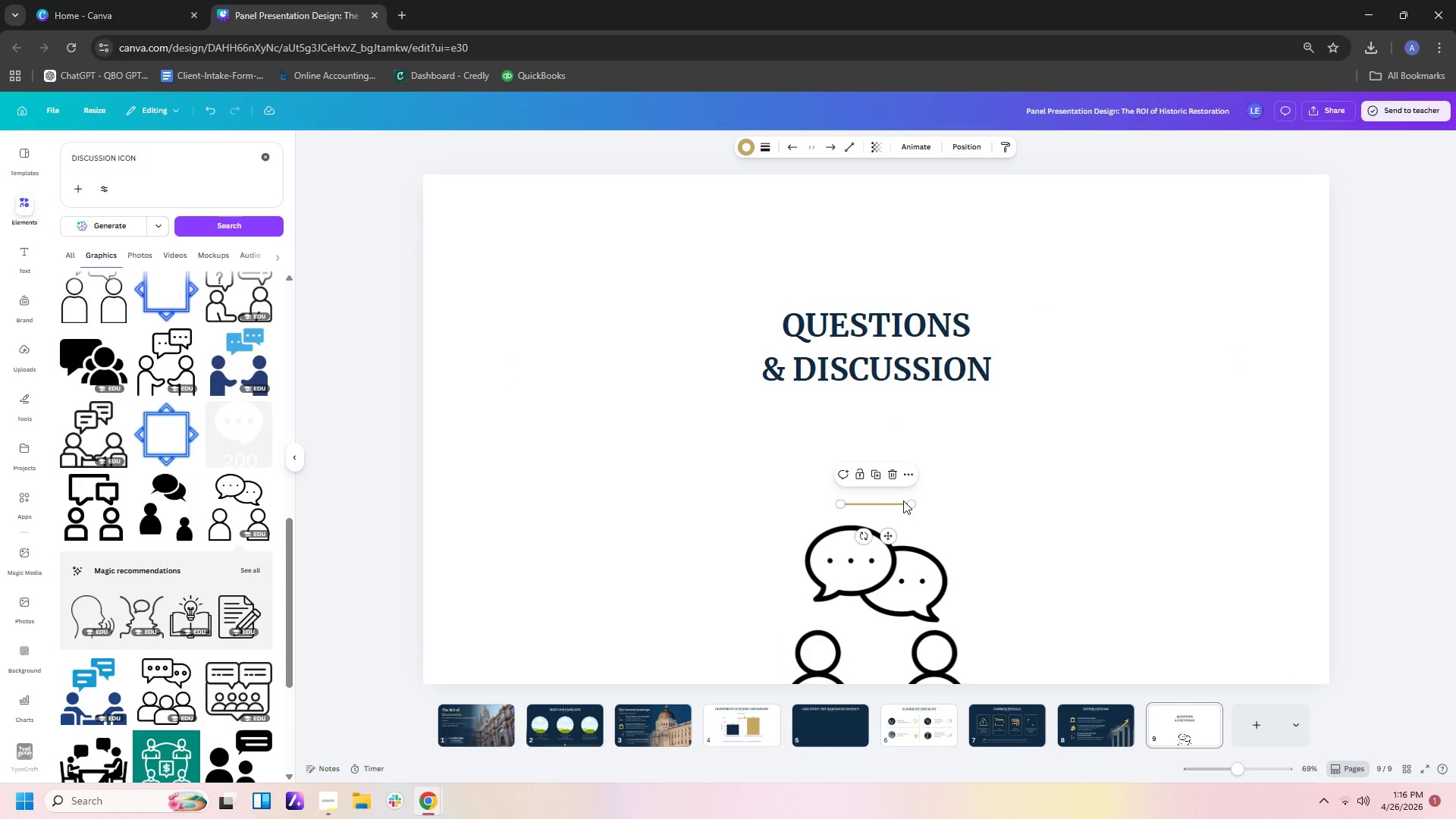 
left_click_drag(start_coordinate=[903, 500], to_coordinate=[904, 394])
 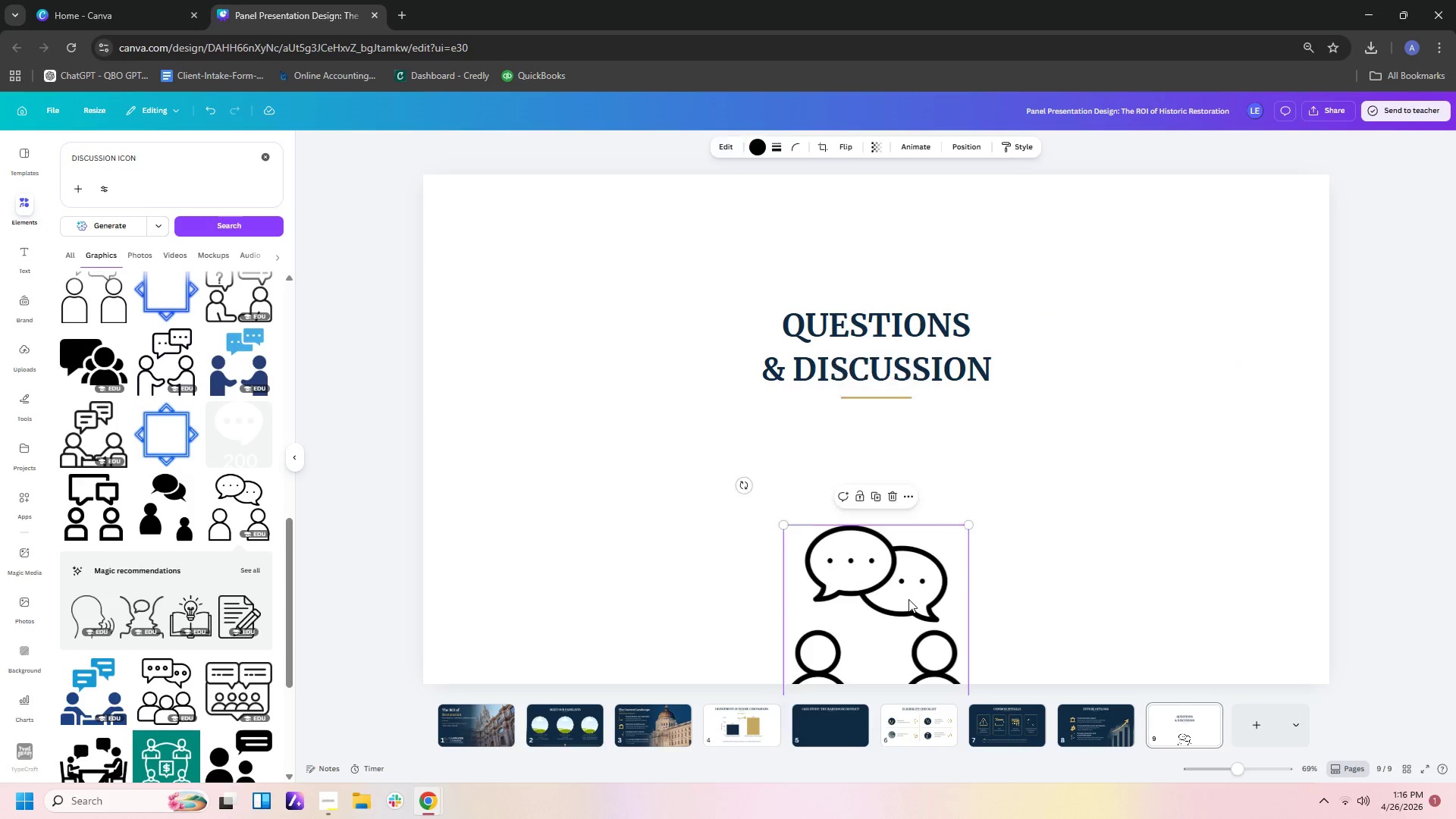 
left_click_drag(start_coordinate=[908, 599], to_coordinate=[916, 509])
 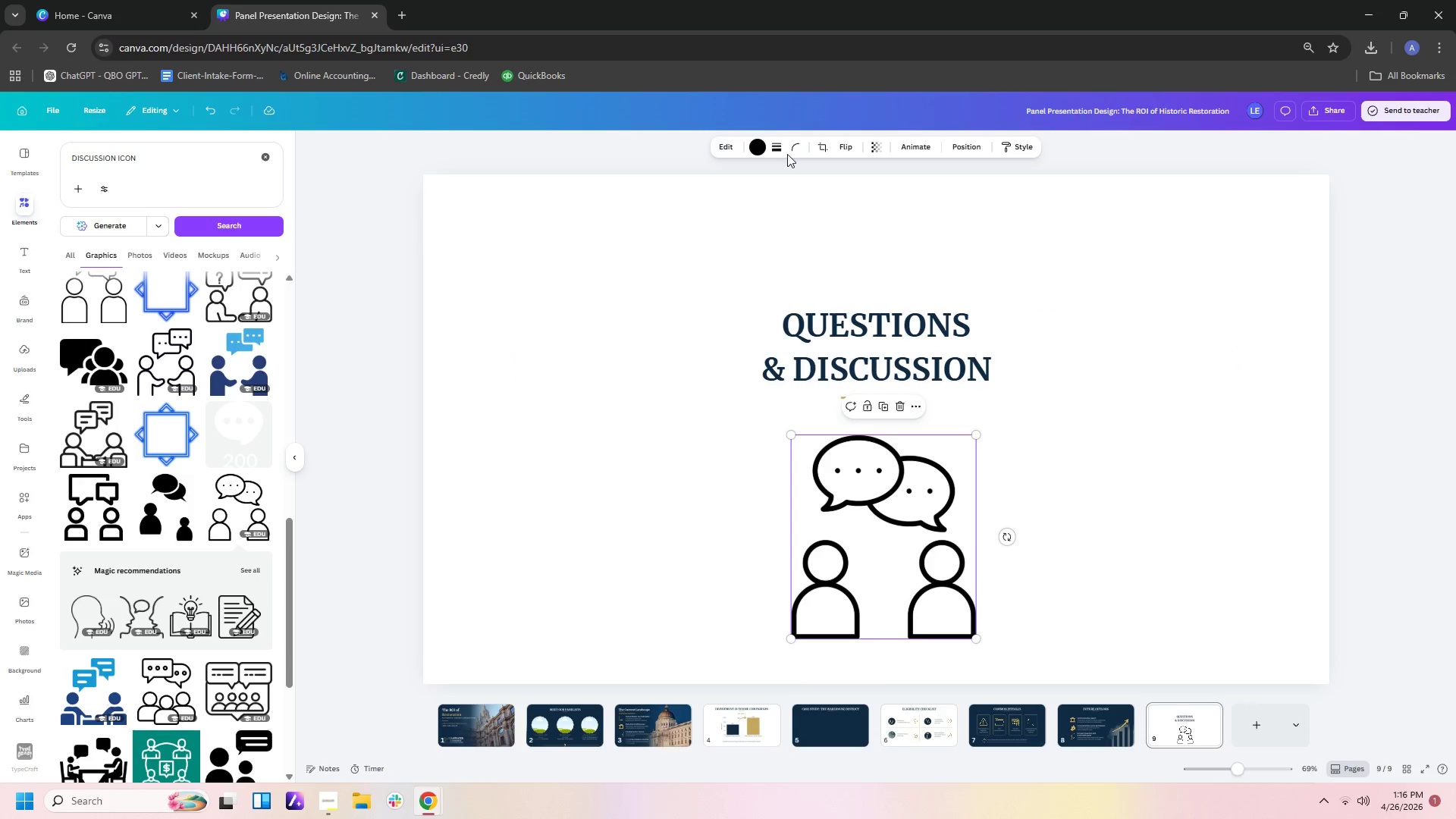 
left_click([761, 149])
 